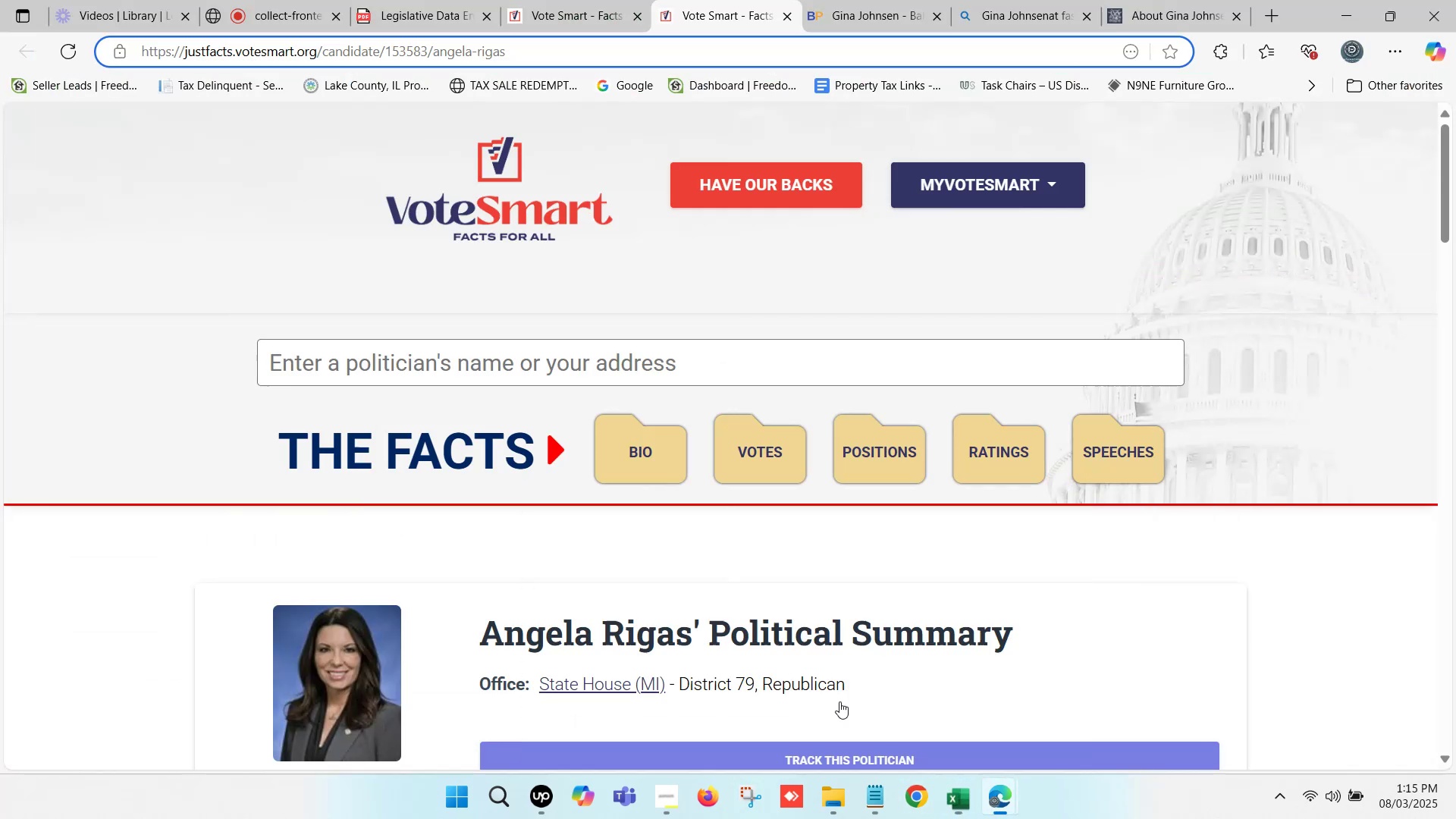 
scroll: coordinate [686, 541], scroll_direction: down, amount: 3.0
 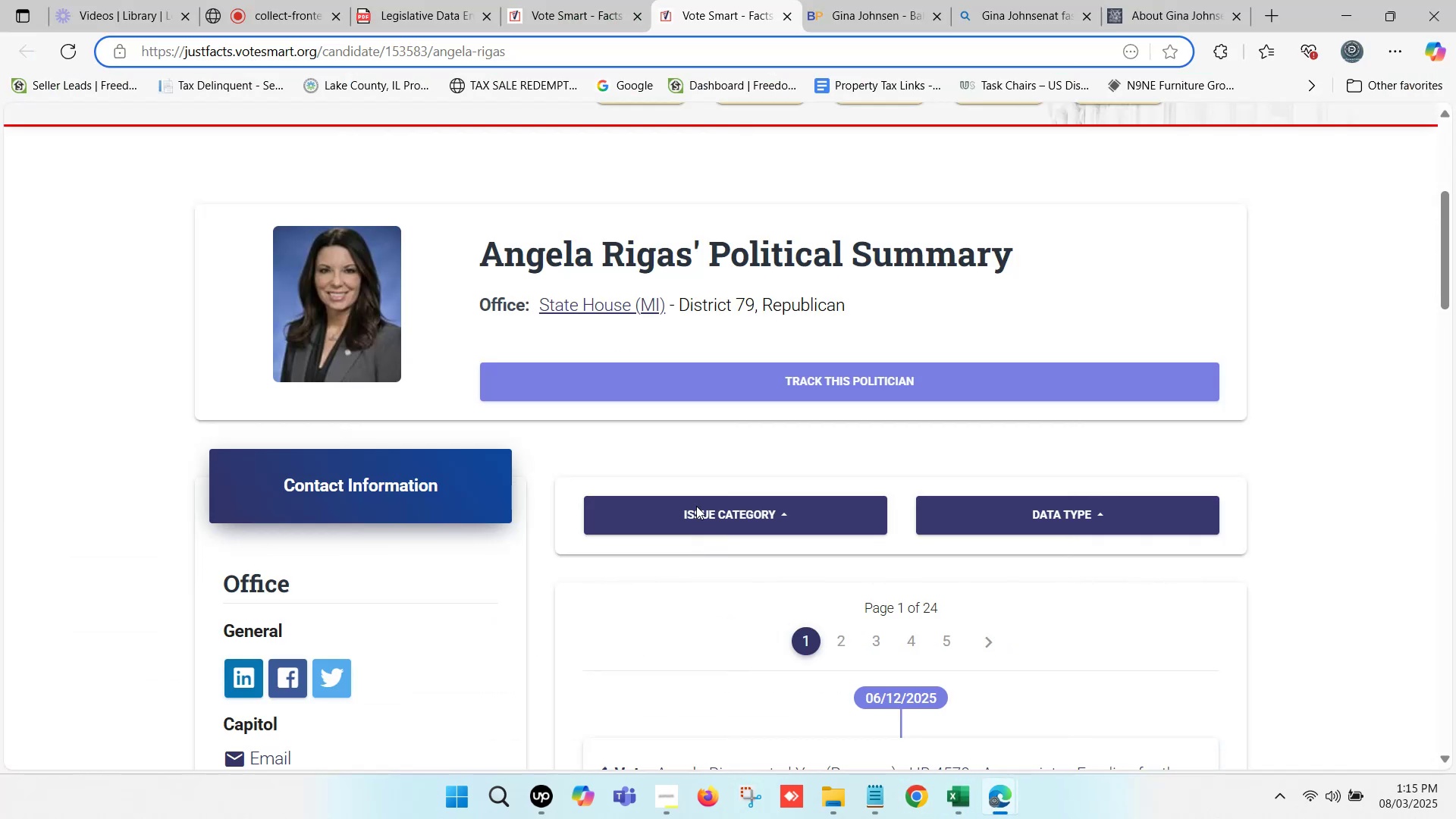 
left_click([908, 0])
 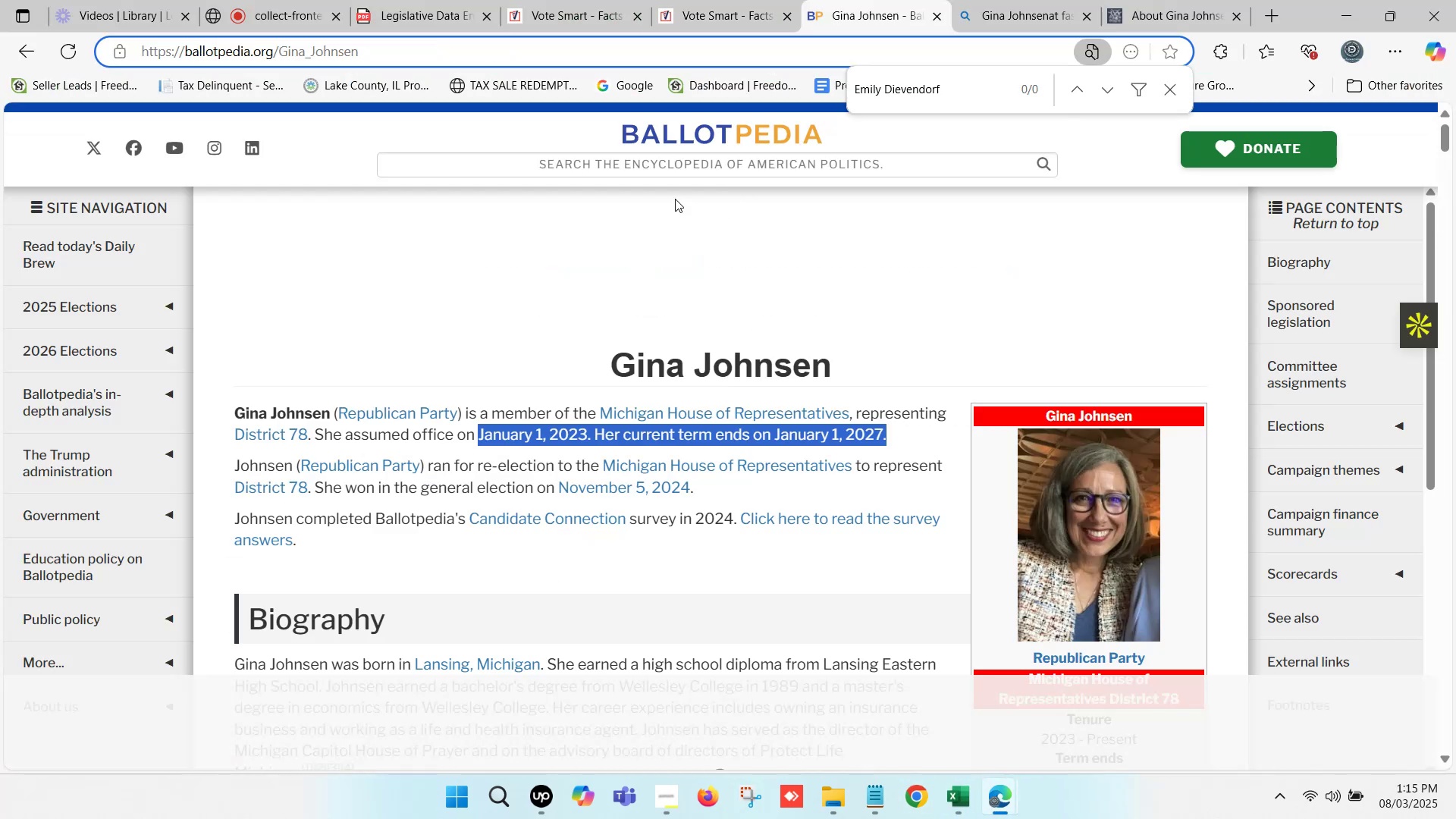 
left_click([654, 173])
 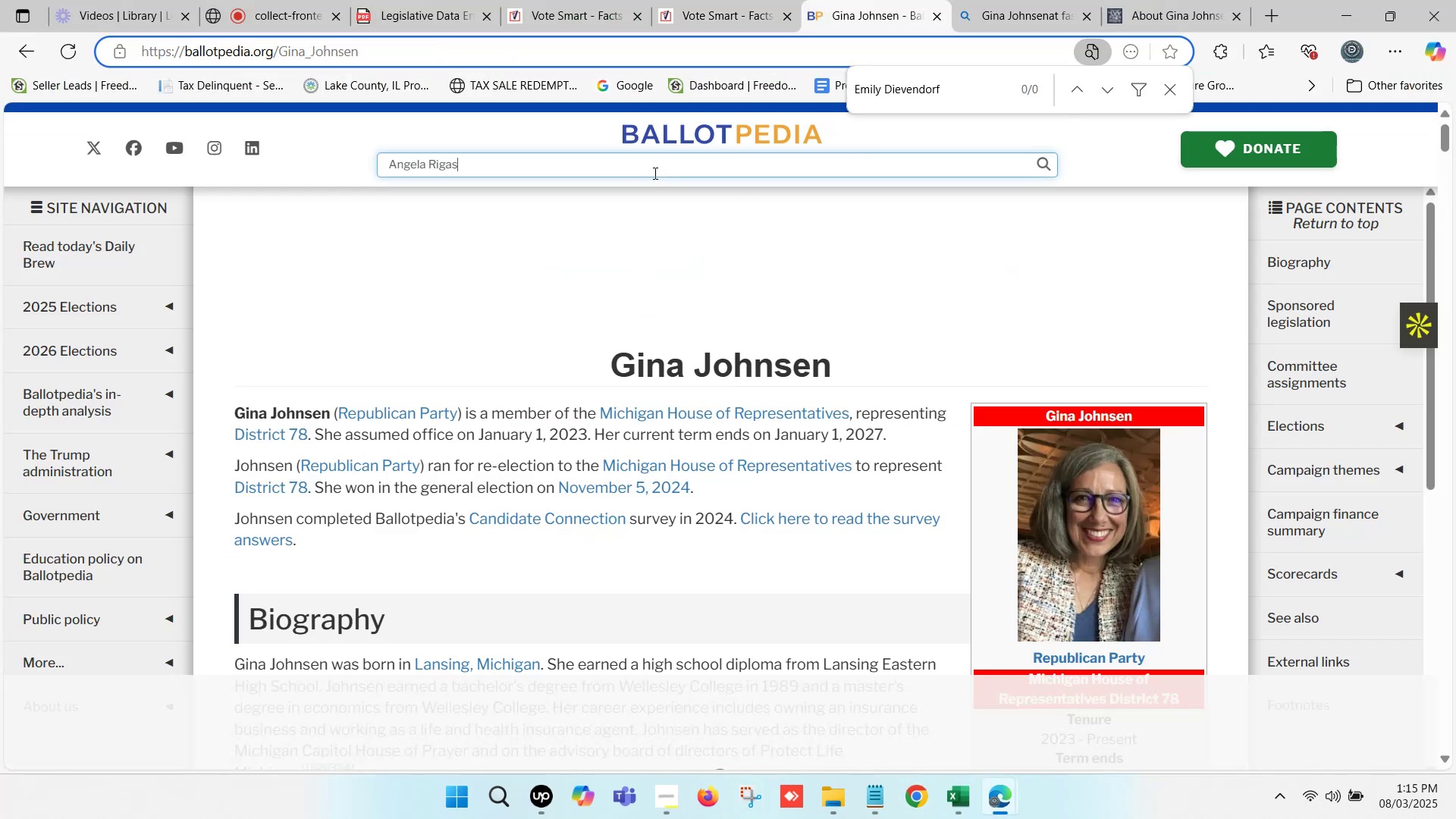 
key(Control+V)
 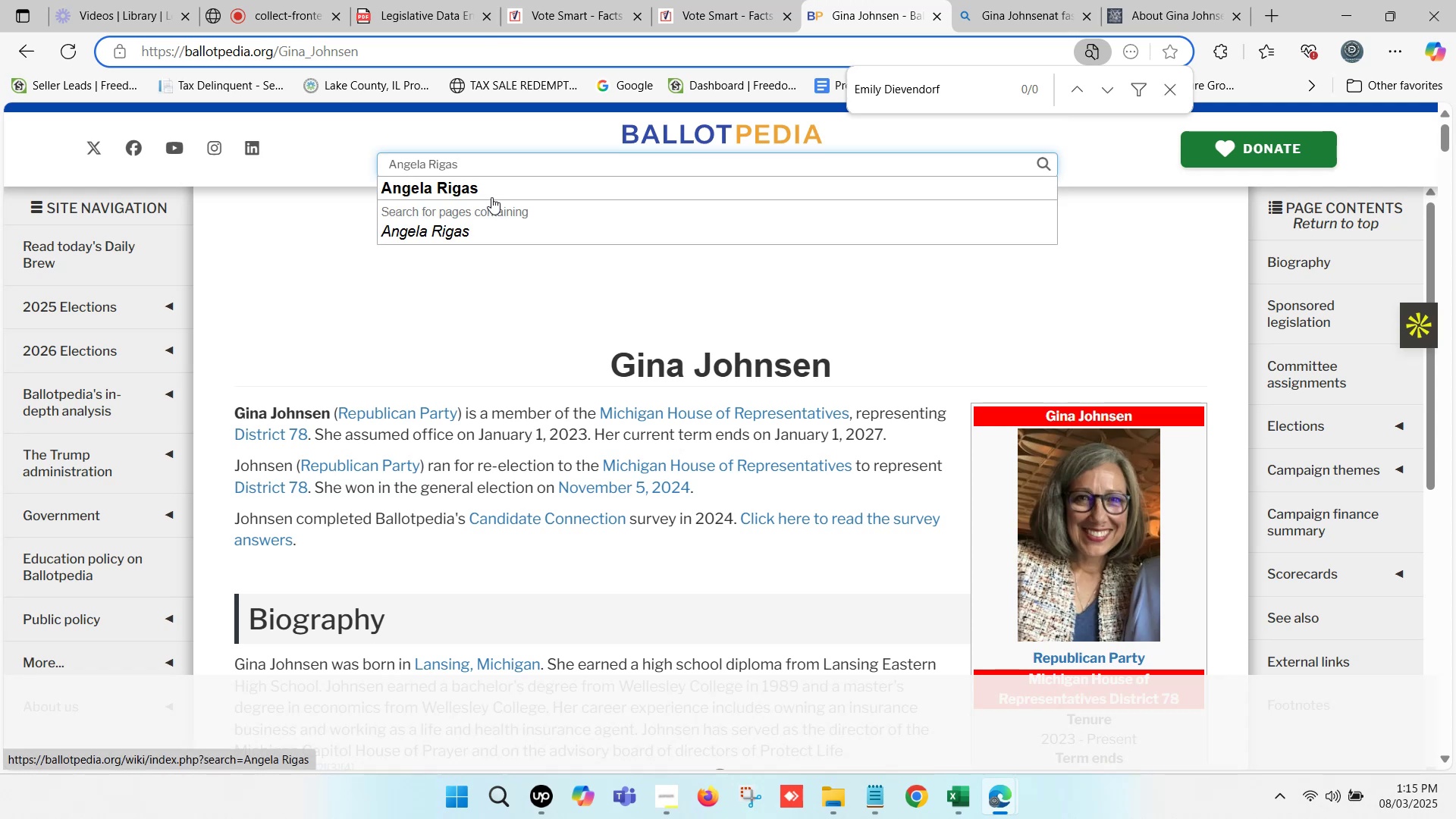 
left_click([490, 196])
 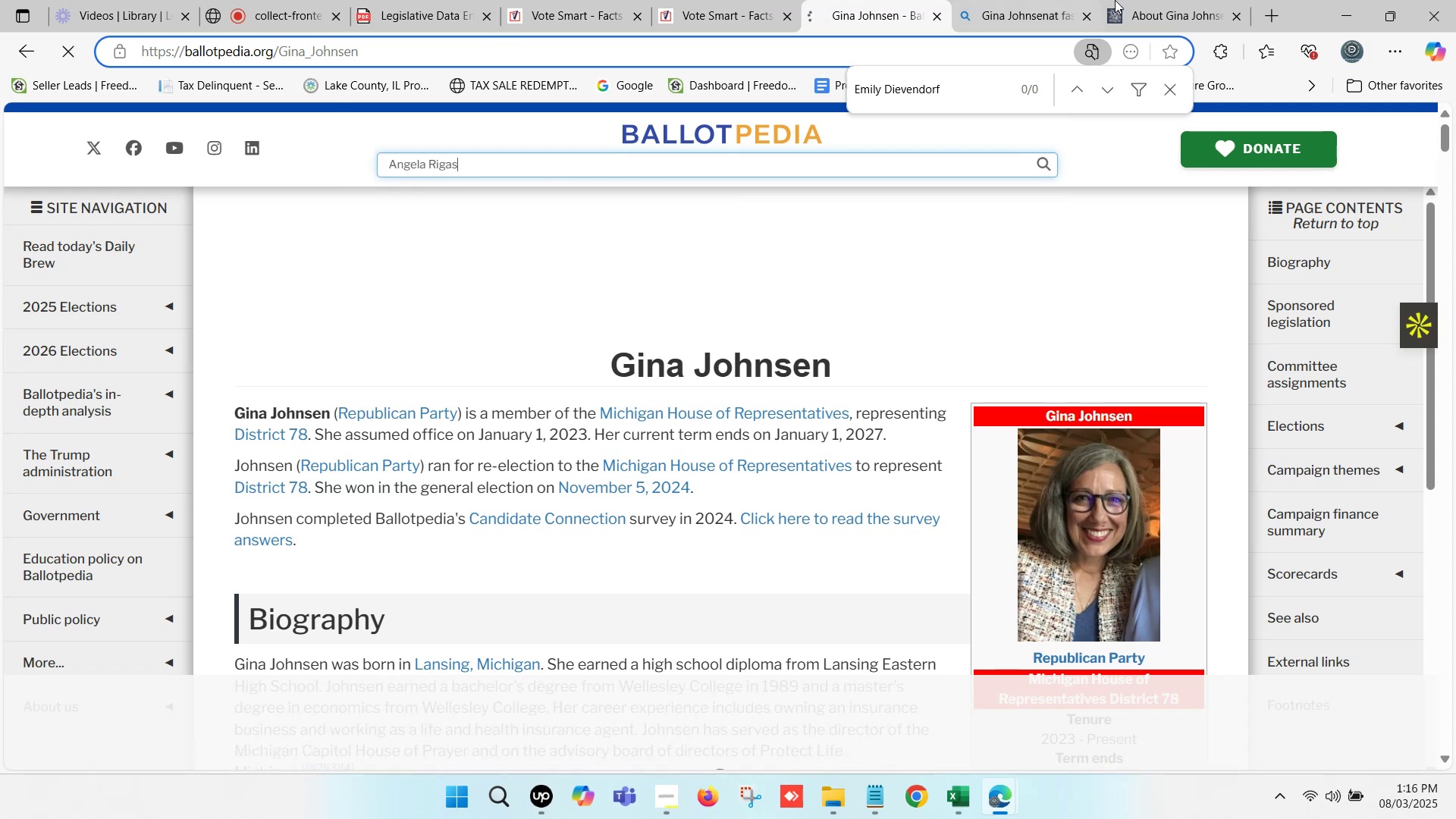 
left_click([1130, 0])
 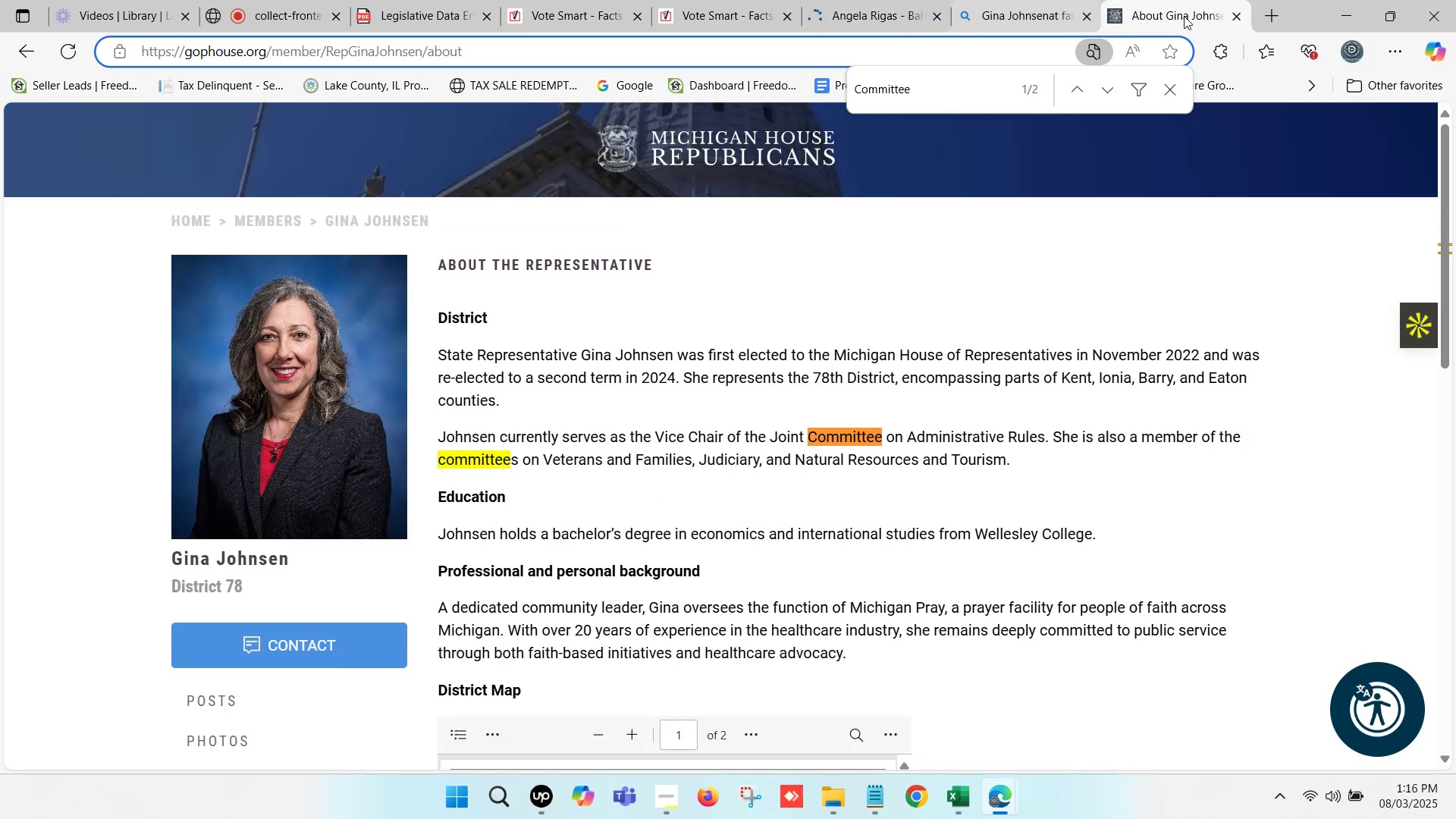 
left_click([1231, 11])
 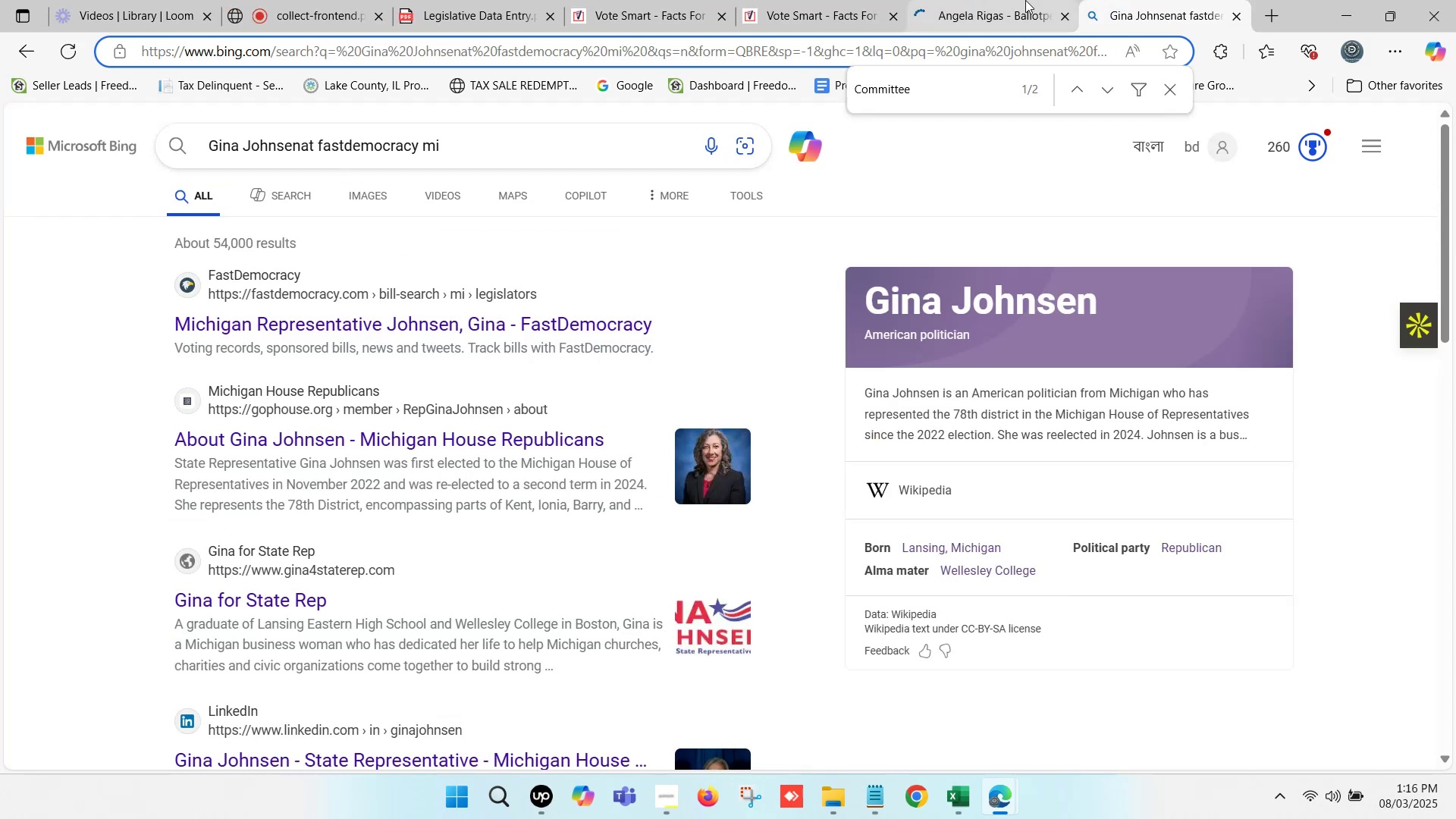 
double_click([1128, 0])
 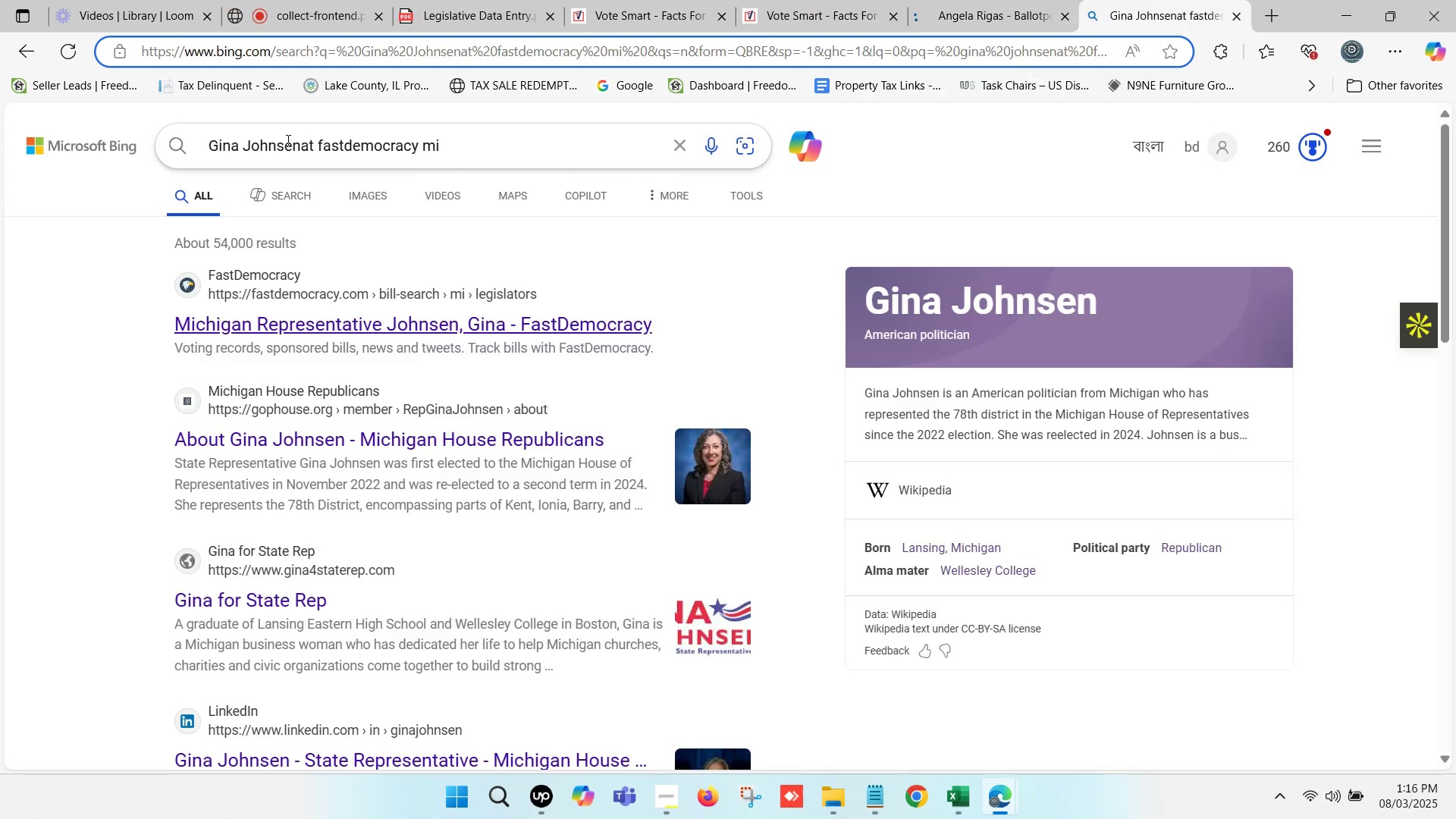 
left_click_drag(start_coordinate=[315, 146], to_coordinate=[203, 146])
 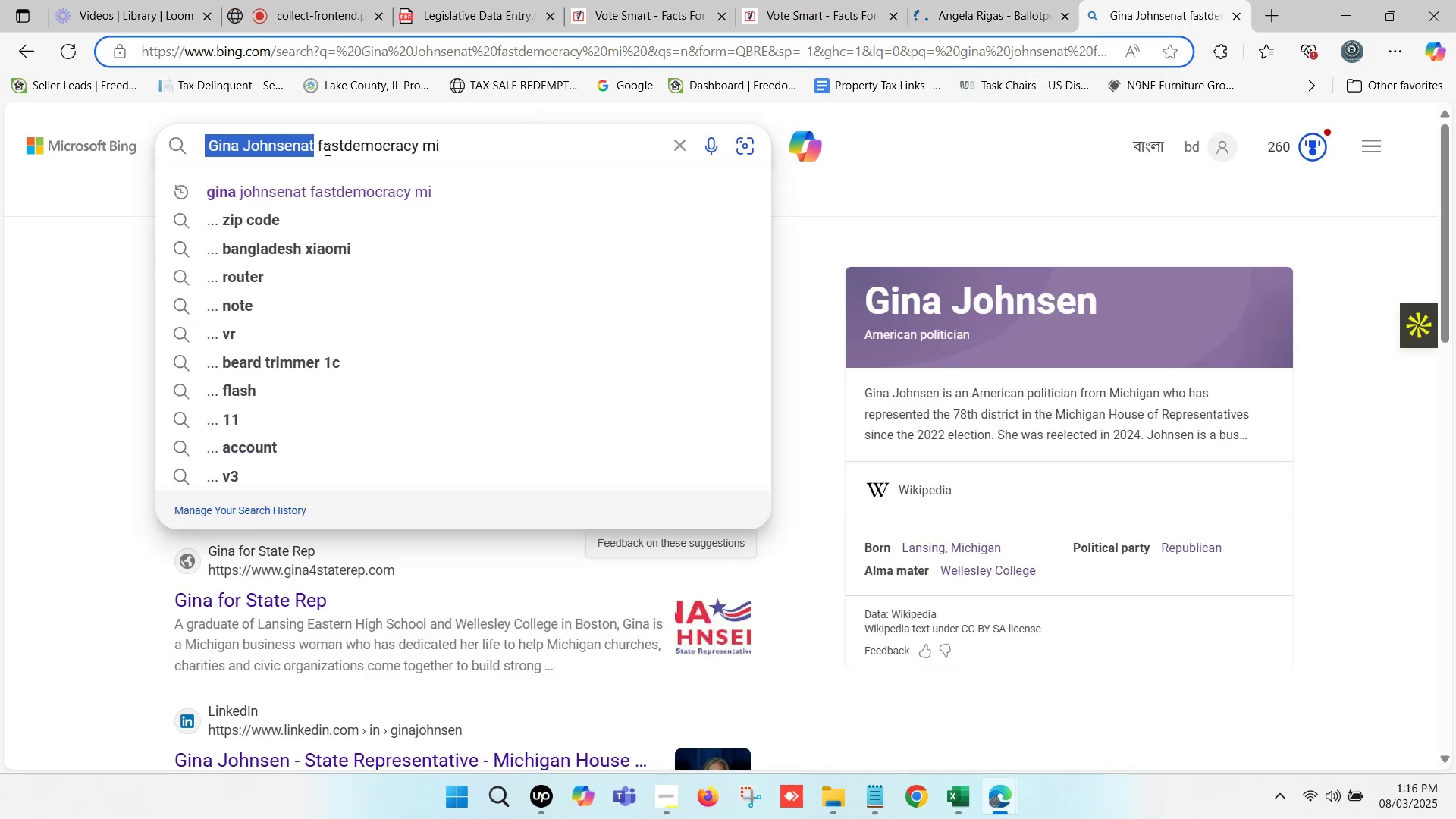 
key(Control+ControlLeft)
 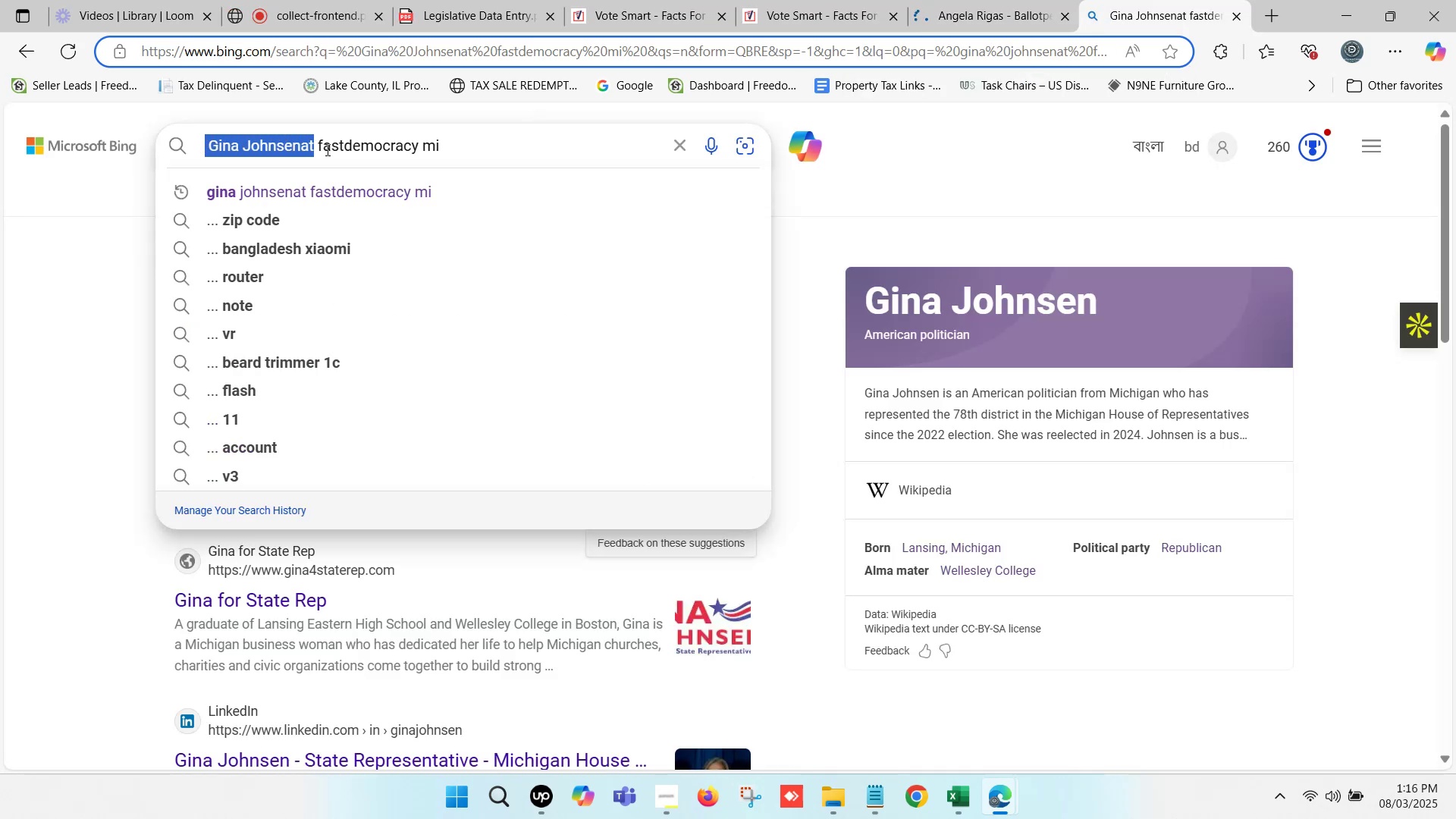 
key(Control+V)
 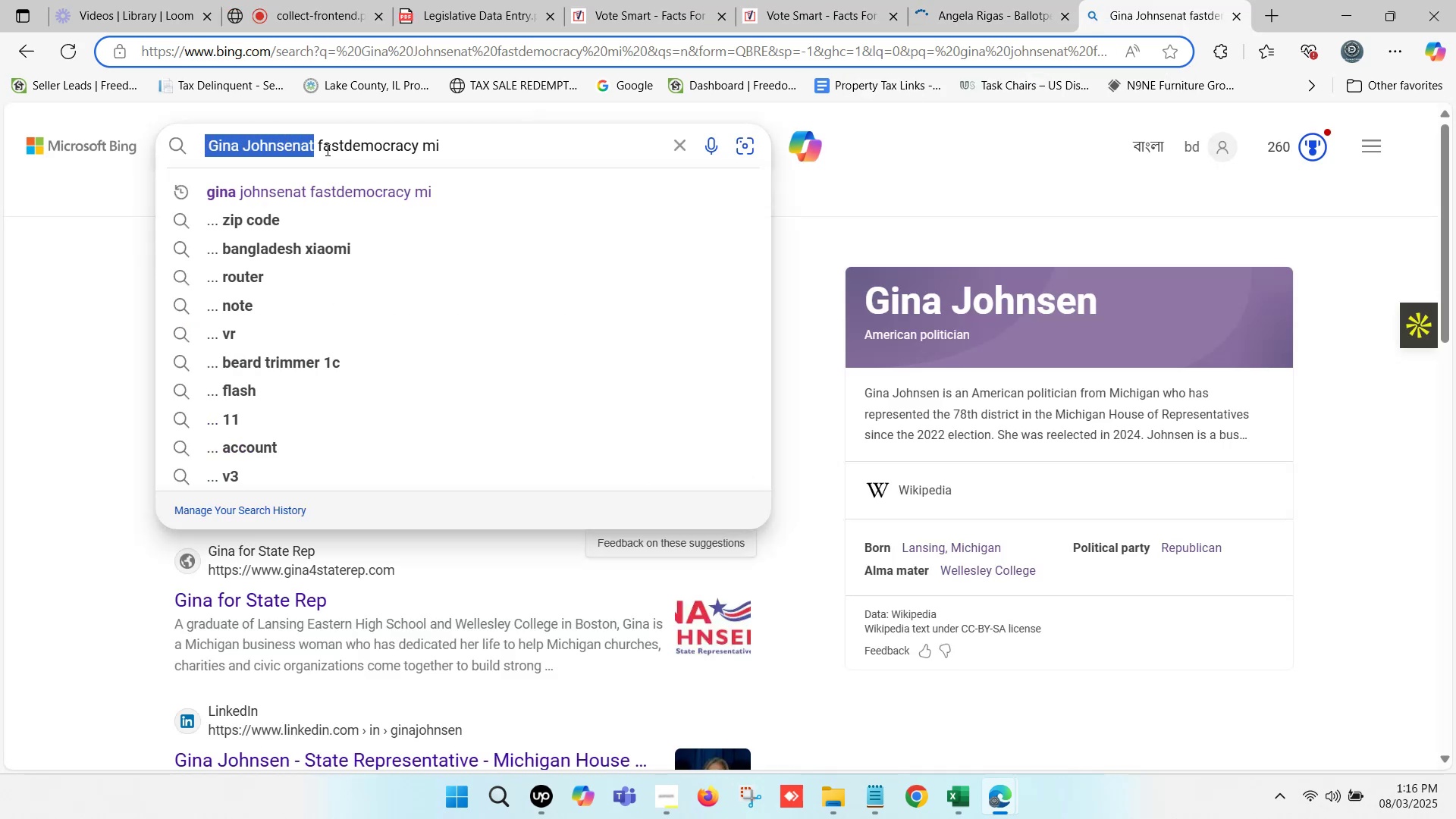 
type( at )
key(Backspace)
 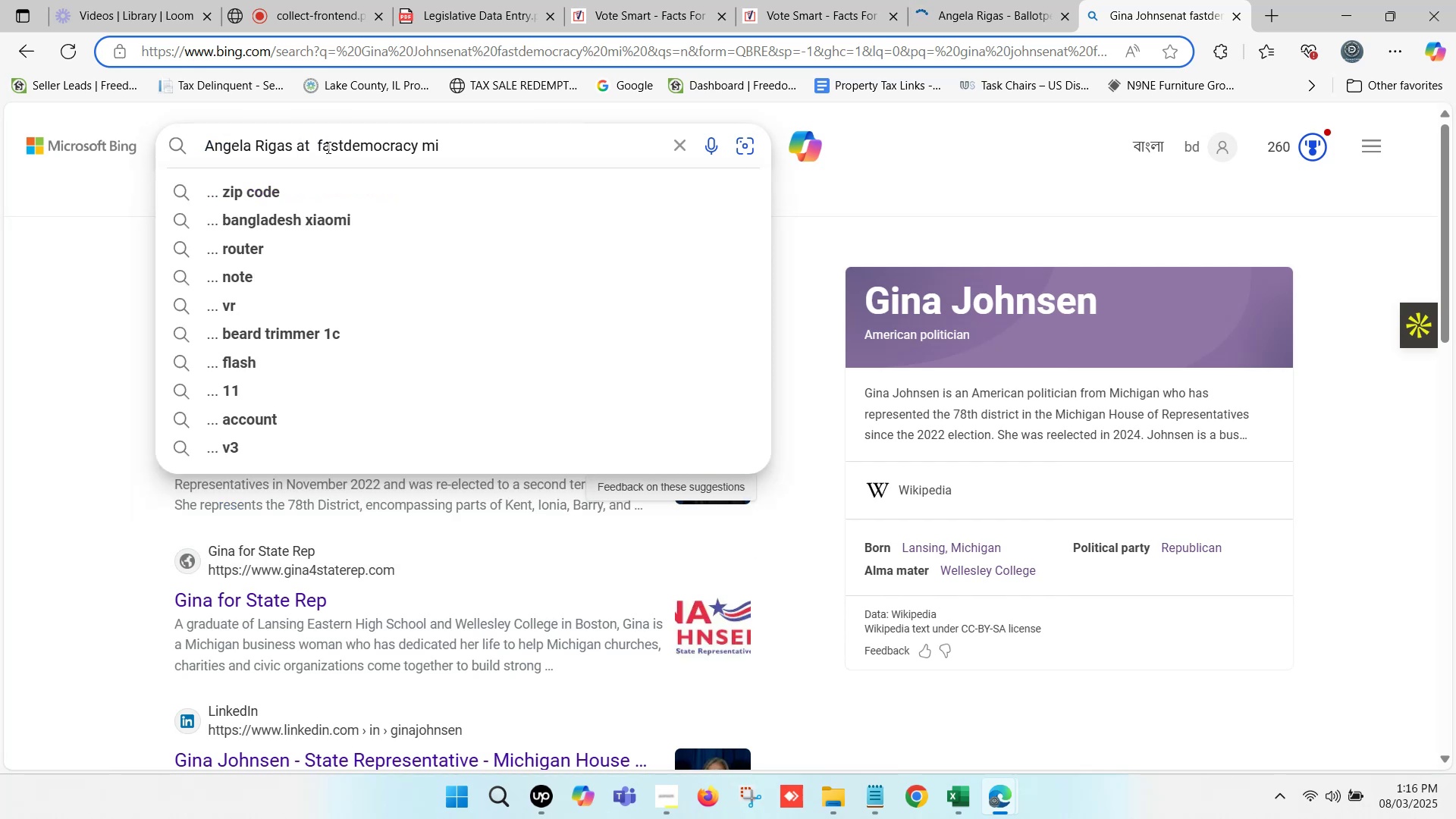 
key(Enter)
 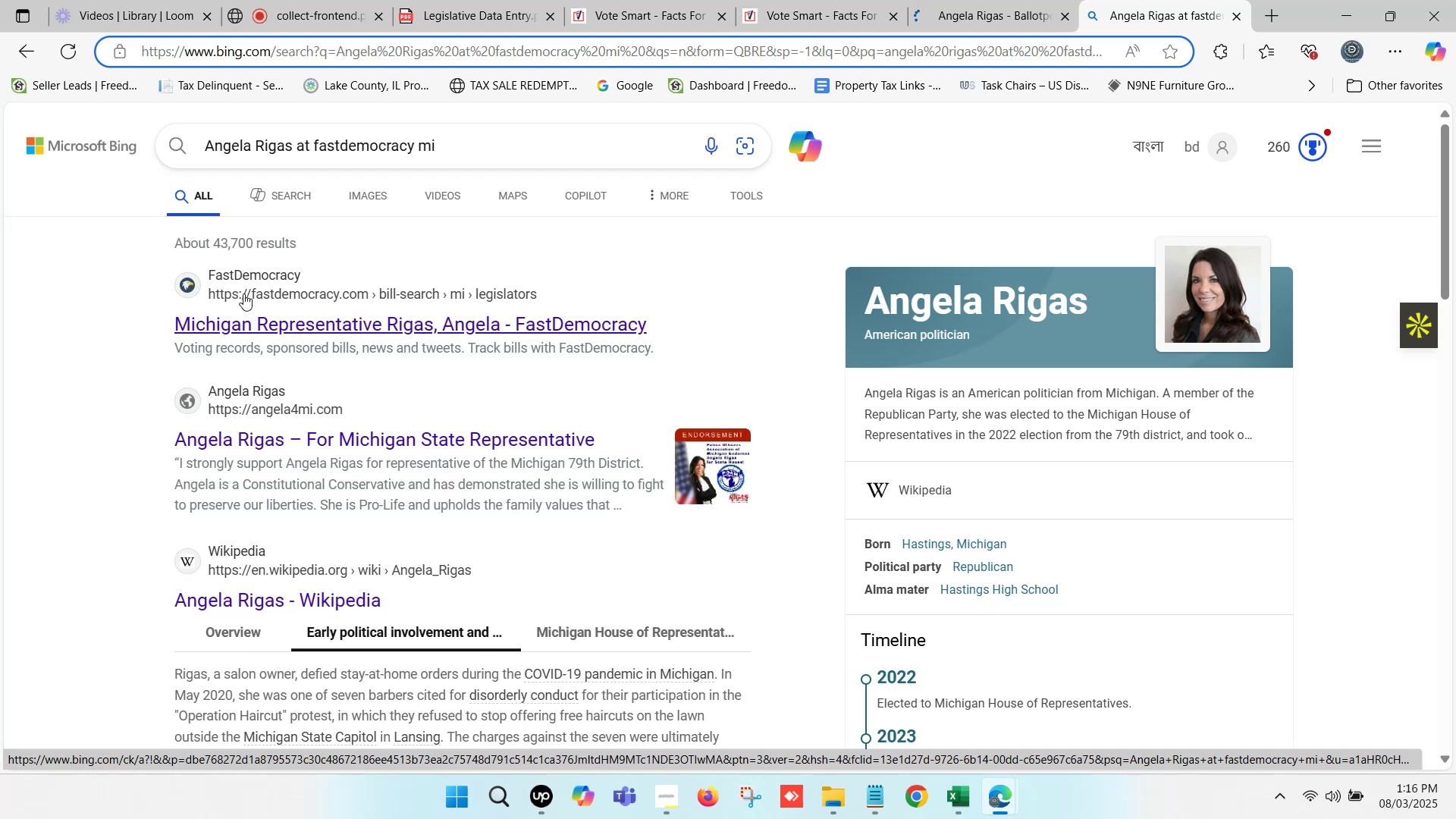 
wait(29.75)
 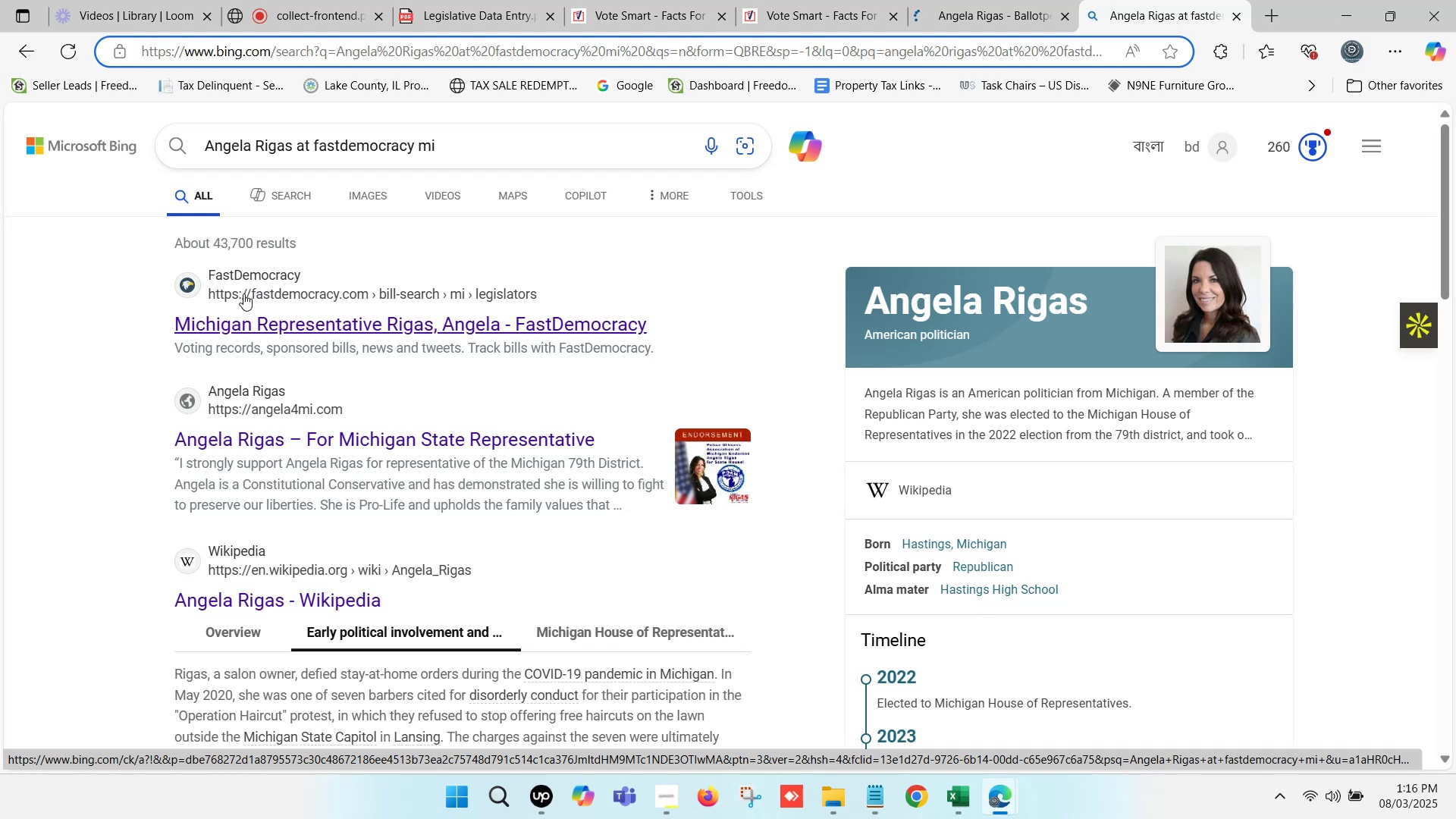 
hold_key(key=ControlLeft, duration=1.53)
left_click([601, 324])
 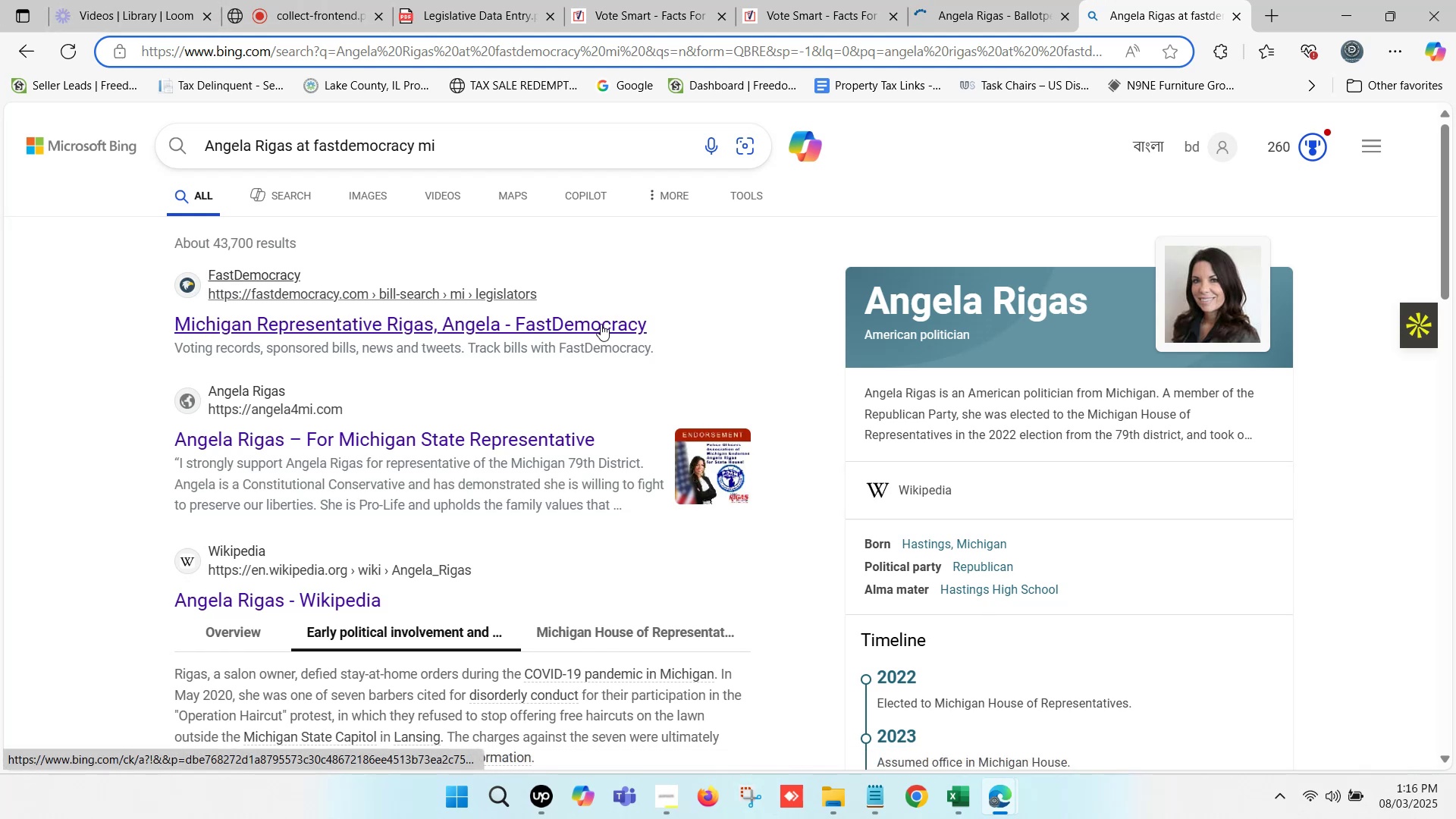 
key(Control+ControlLeft)
 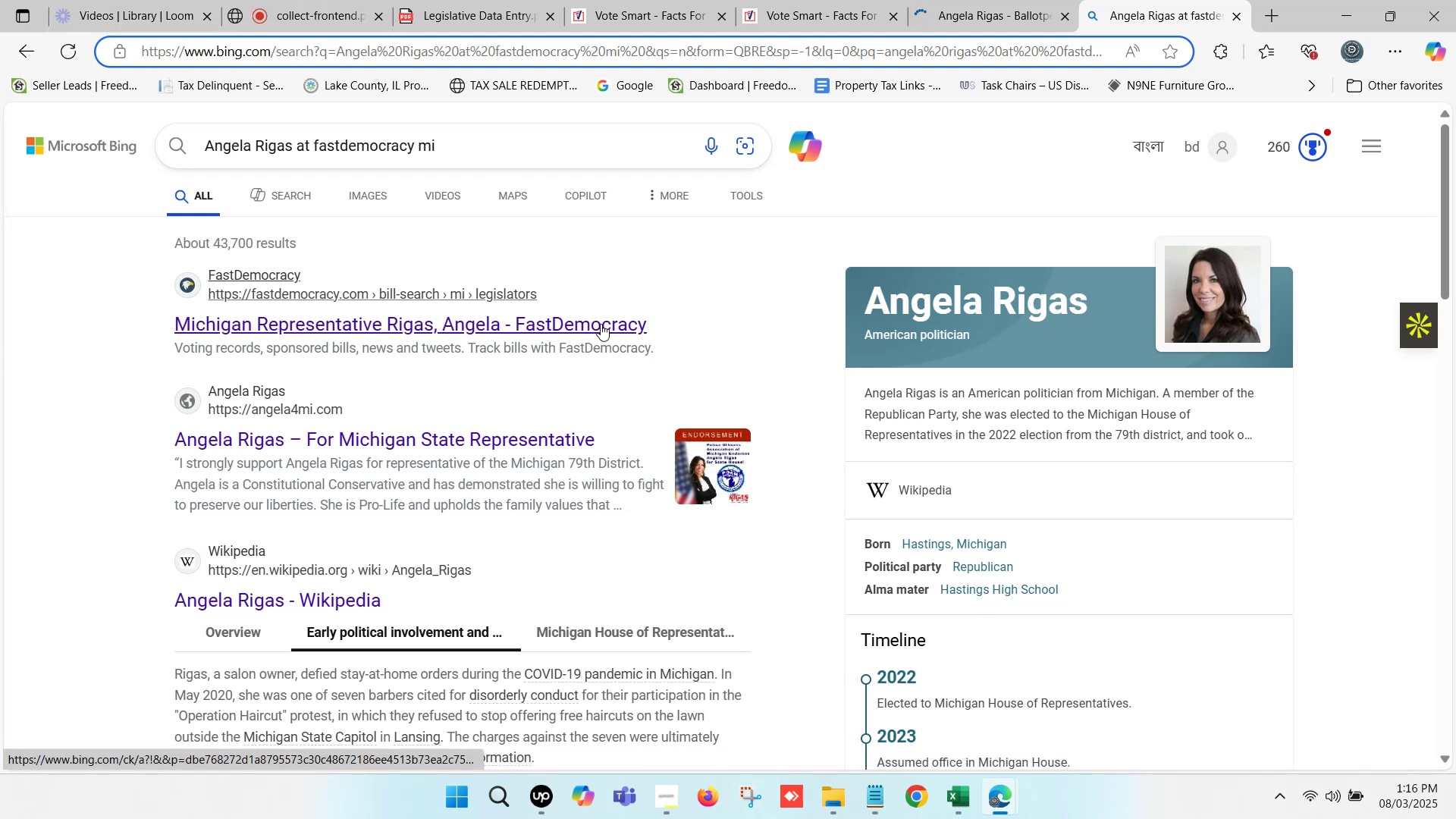 
key(Control+ControlLeft)
 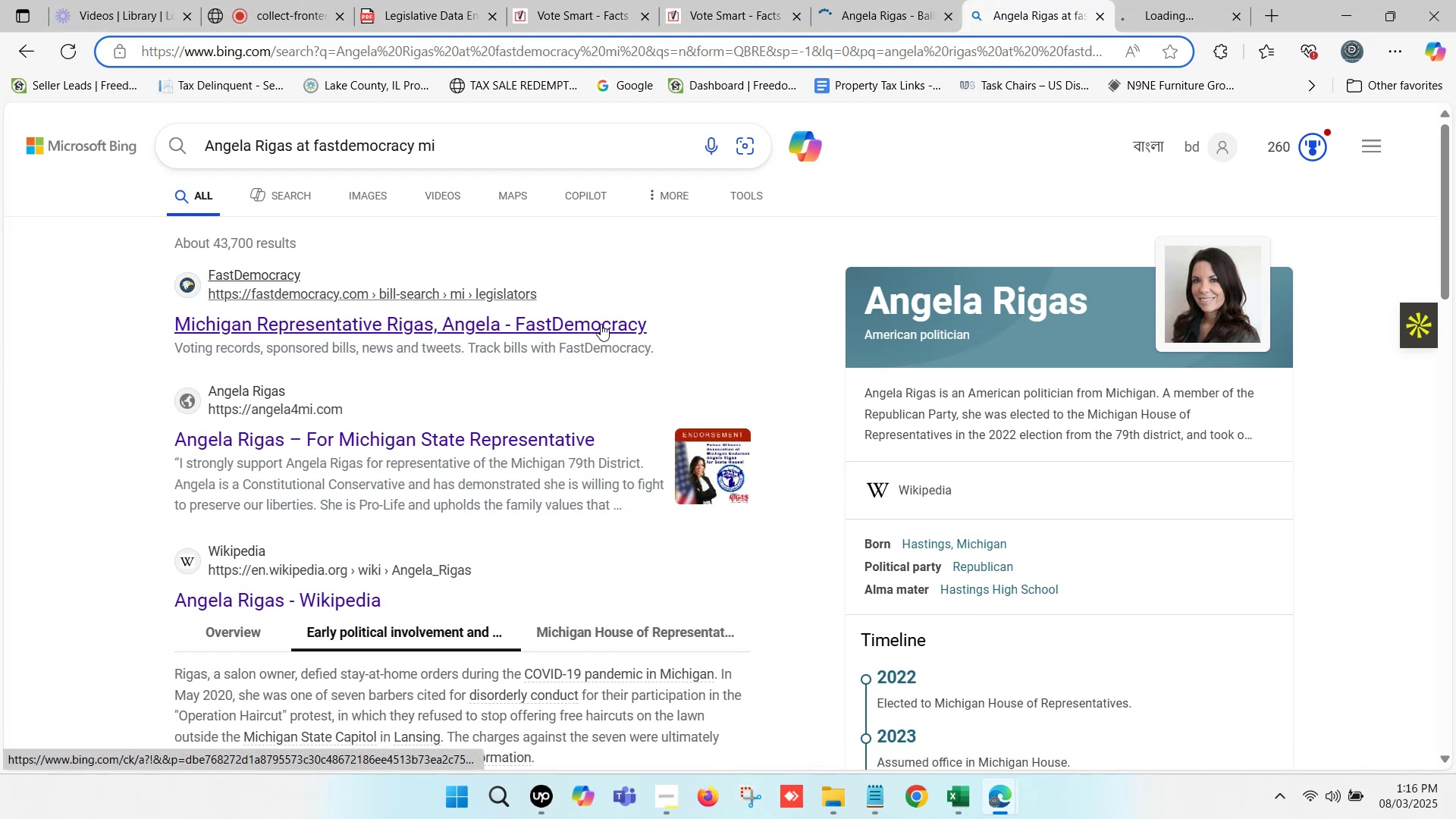 
key(Control+ControlLeft)
 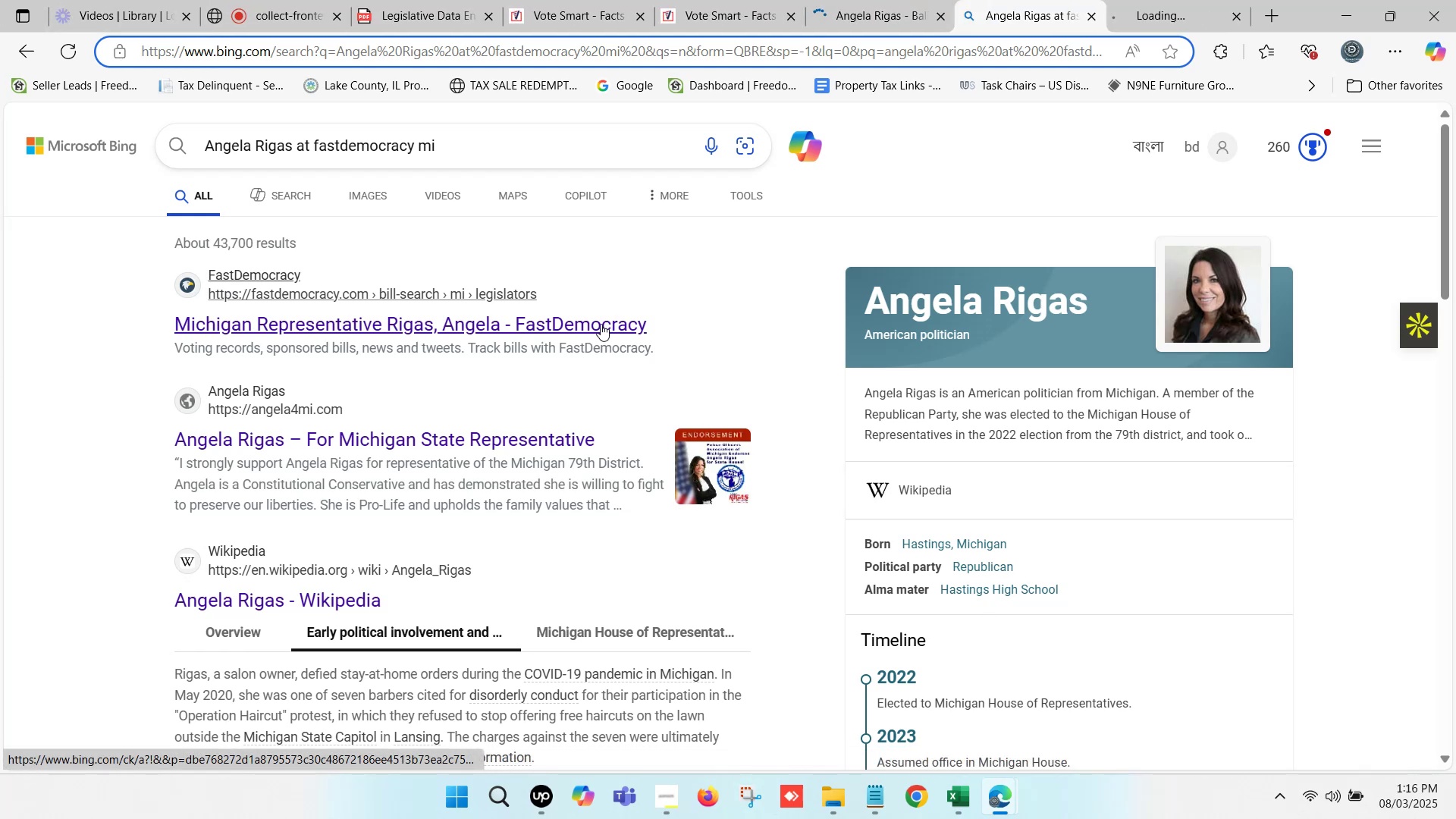 
key(Control+ControlLeft)
 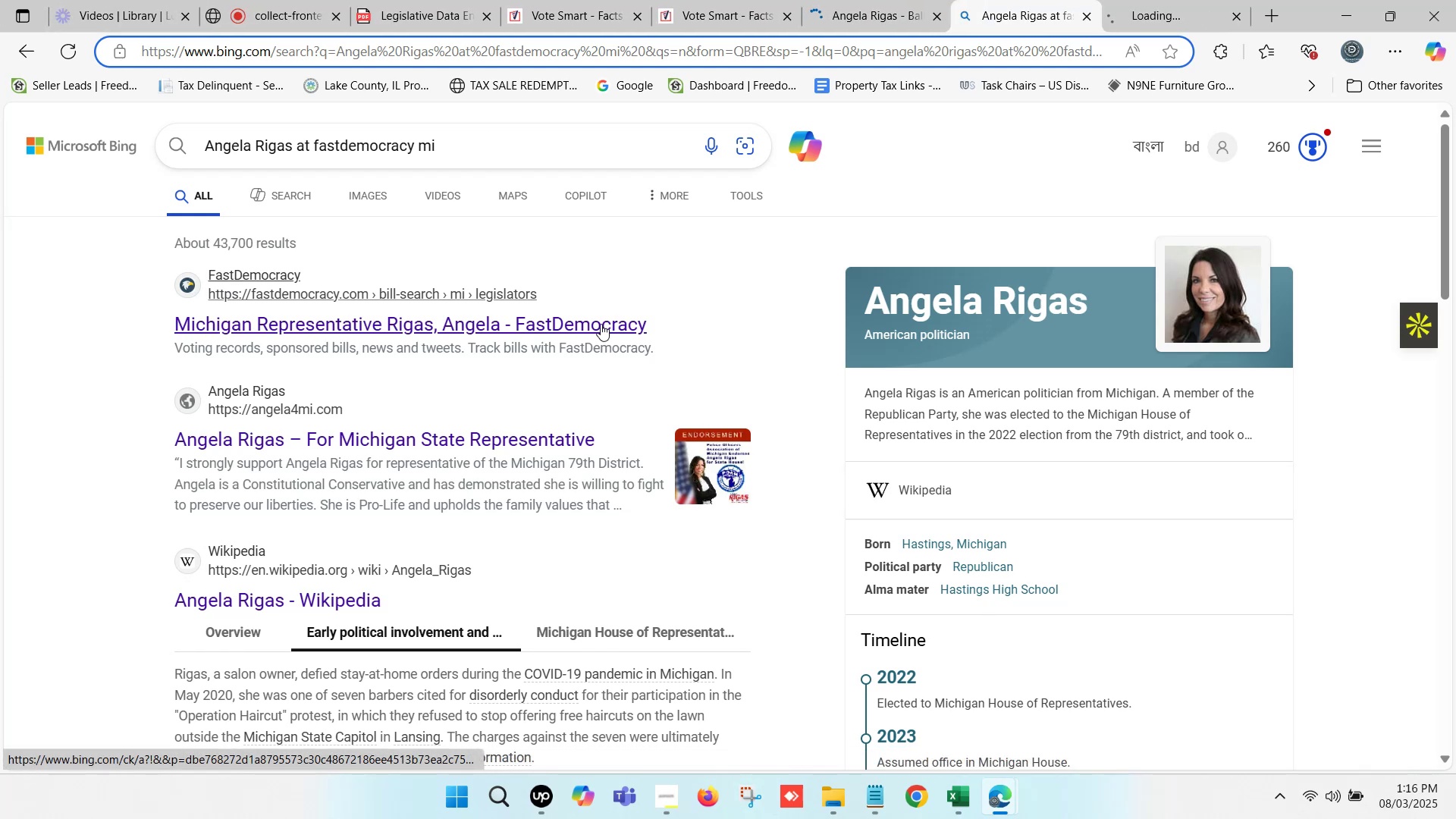 
key(Control+ControlLeft)
 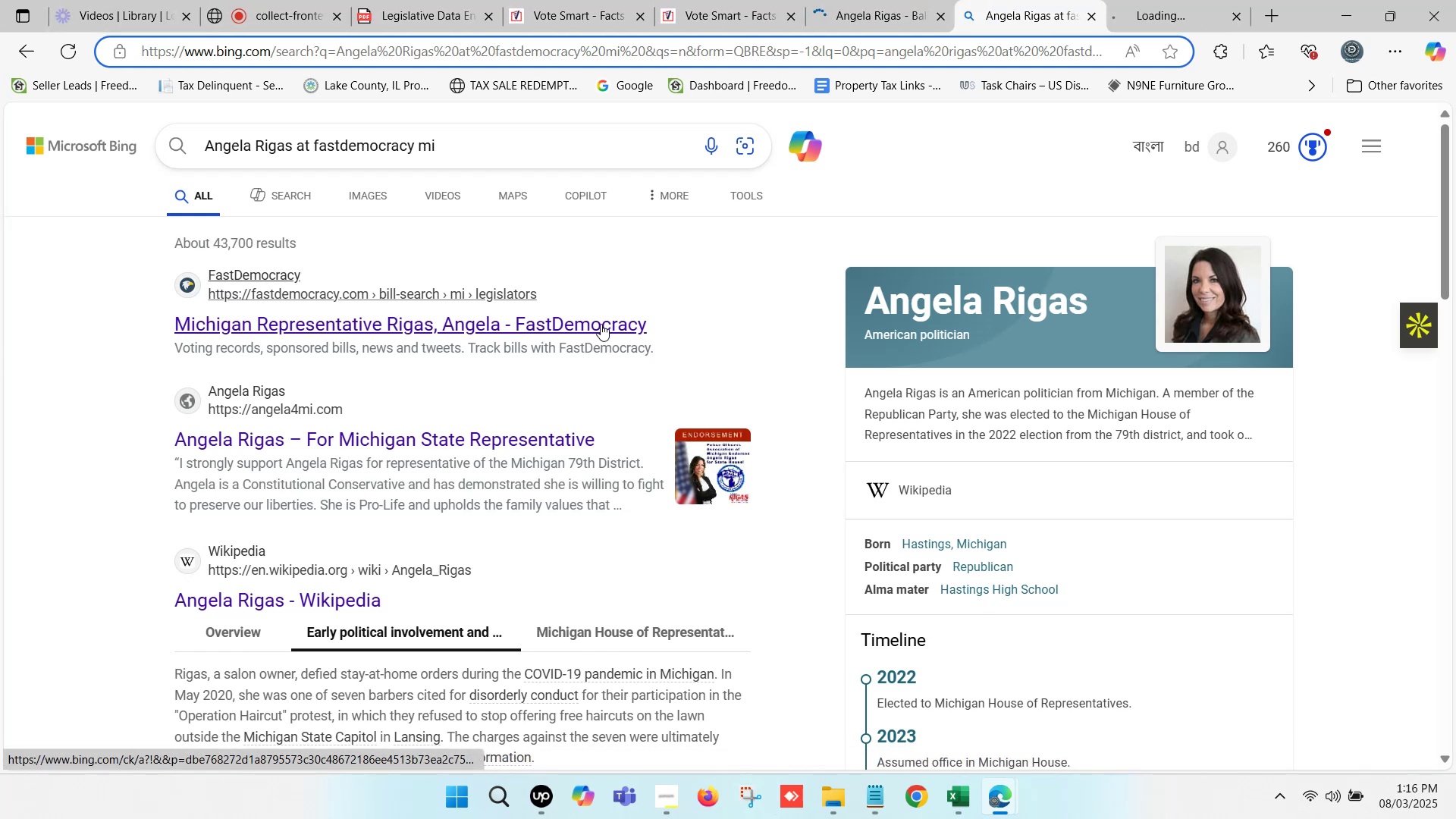 
key(Control+ControlLeft)
 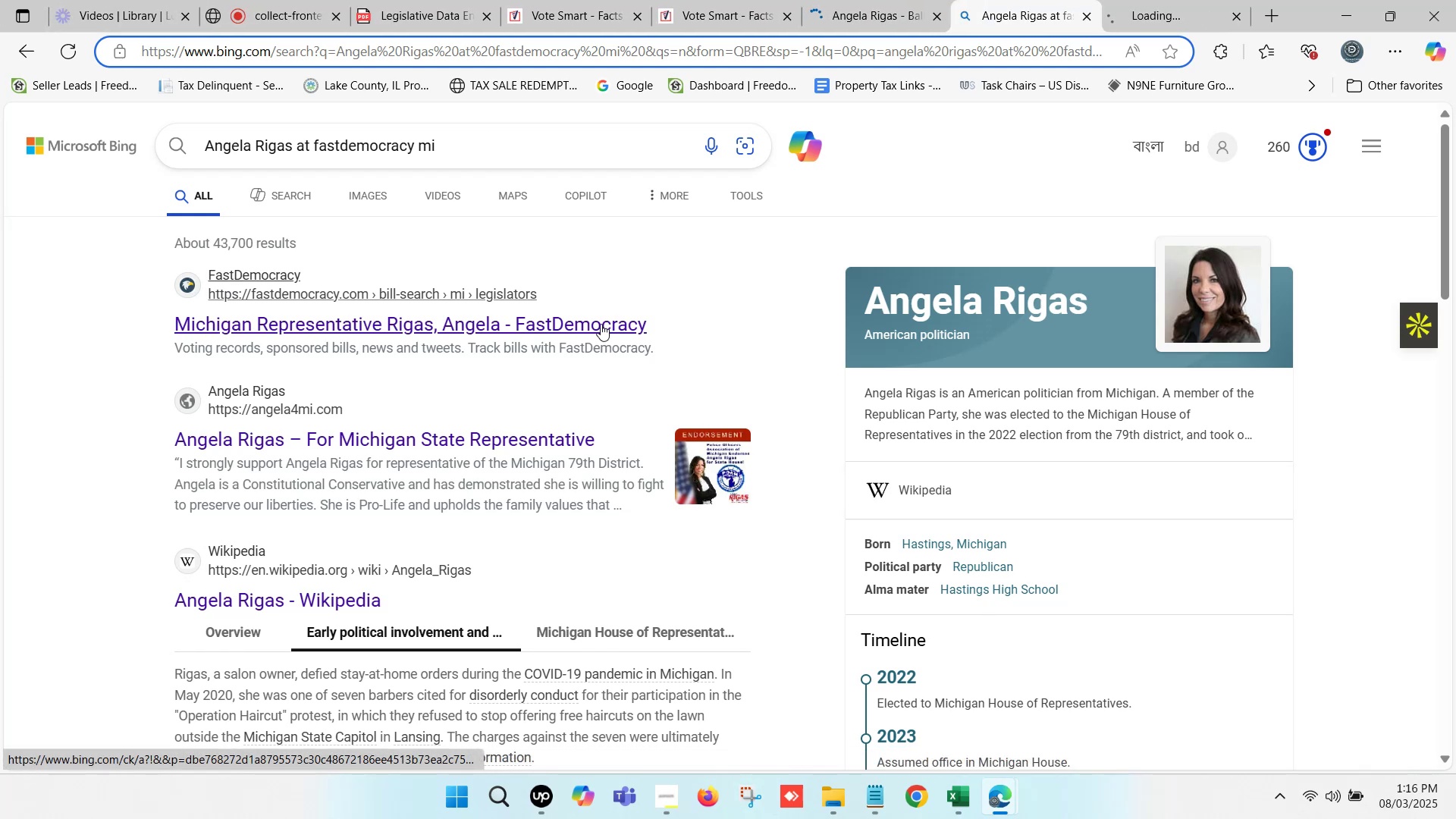 
key(Control+ControlLeft)
 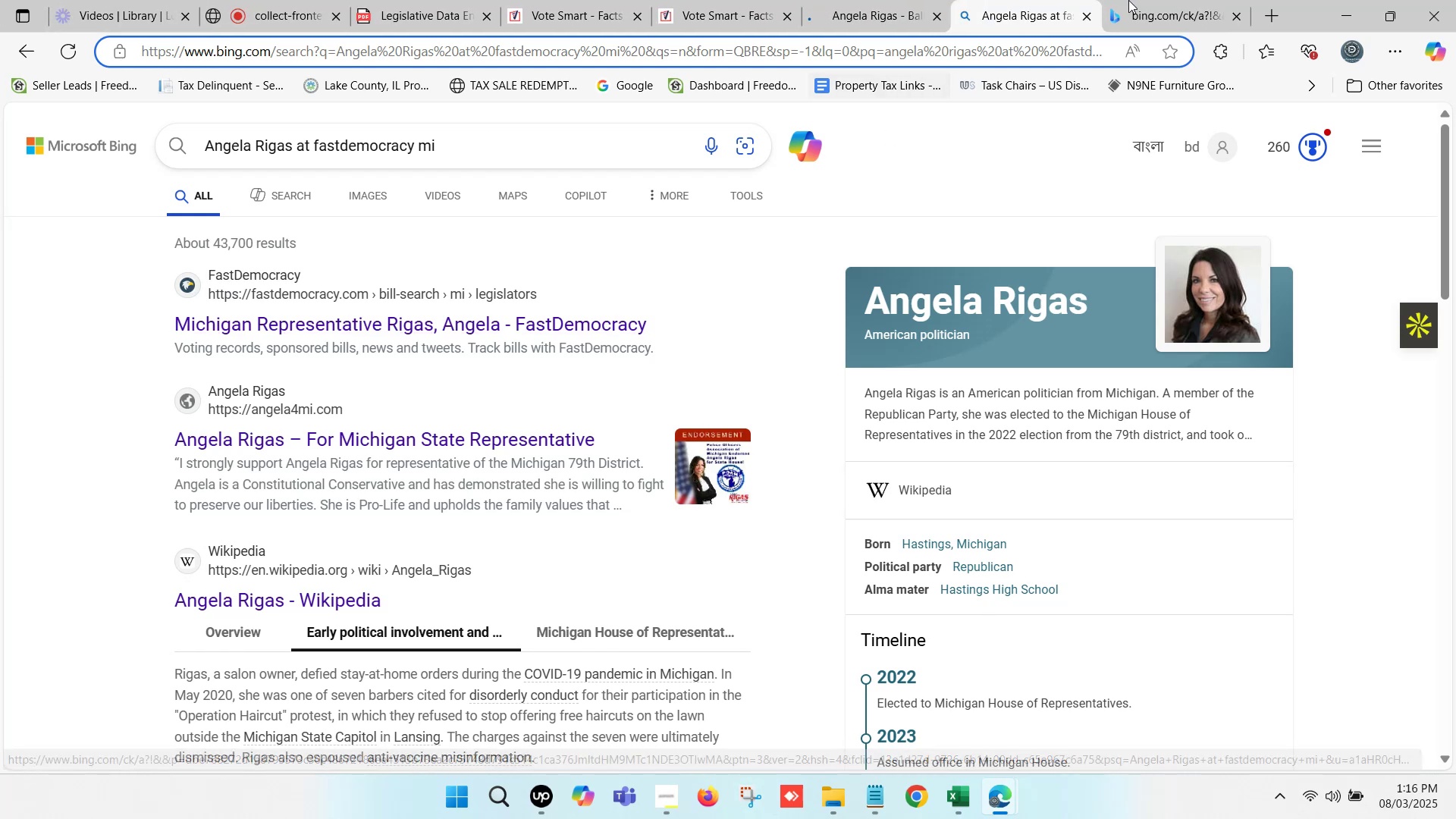 
double_click([1156, 0])
 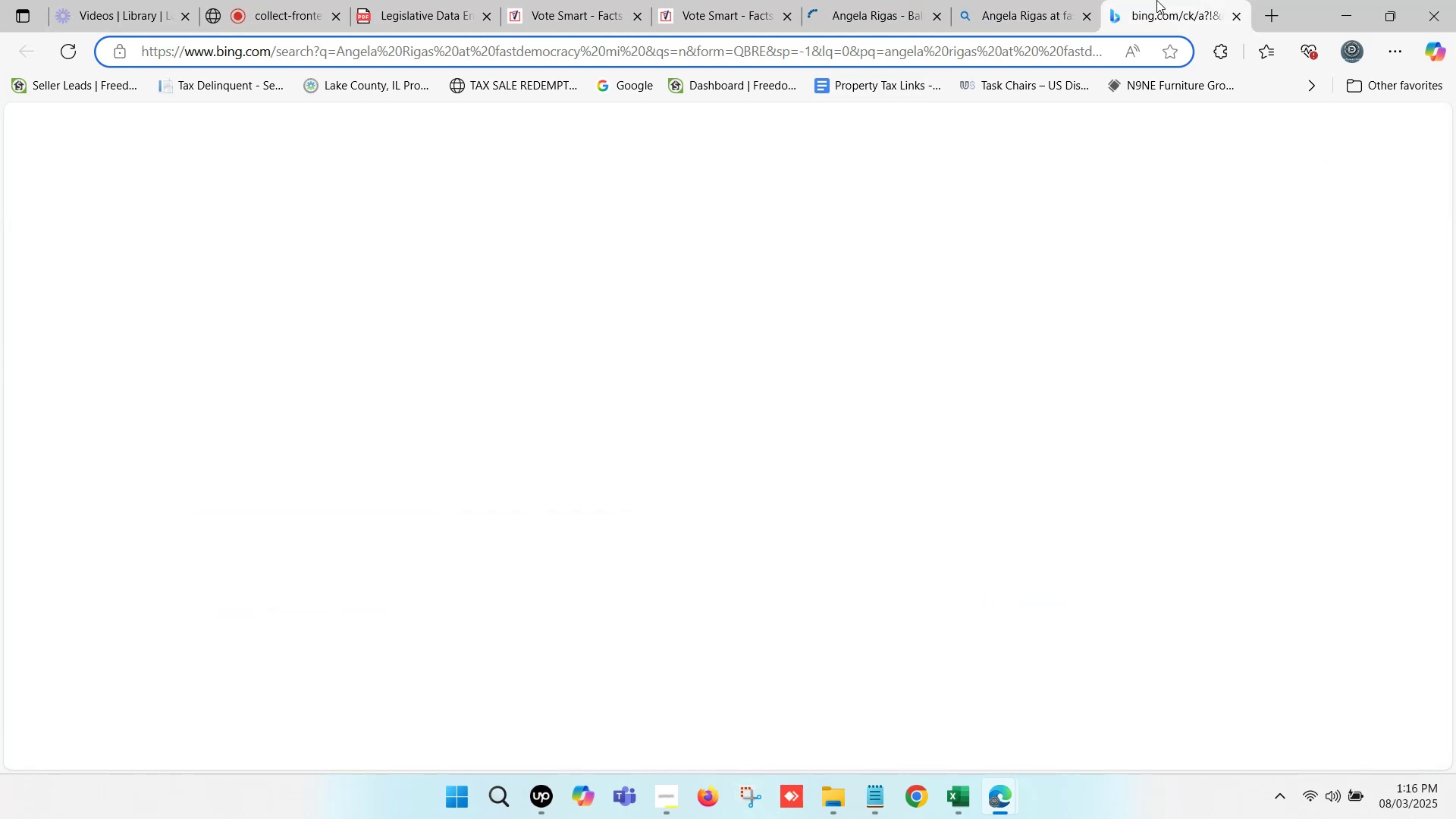 
triple_click([1157, 0])
 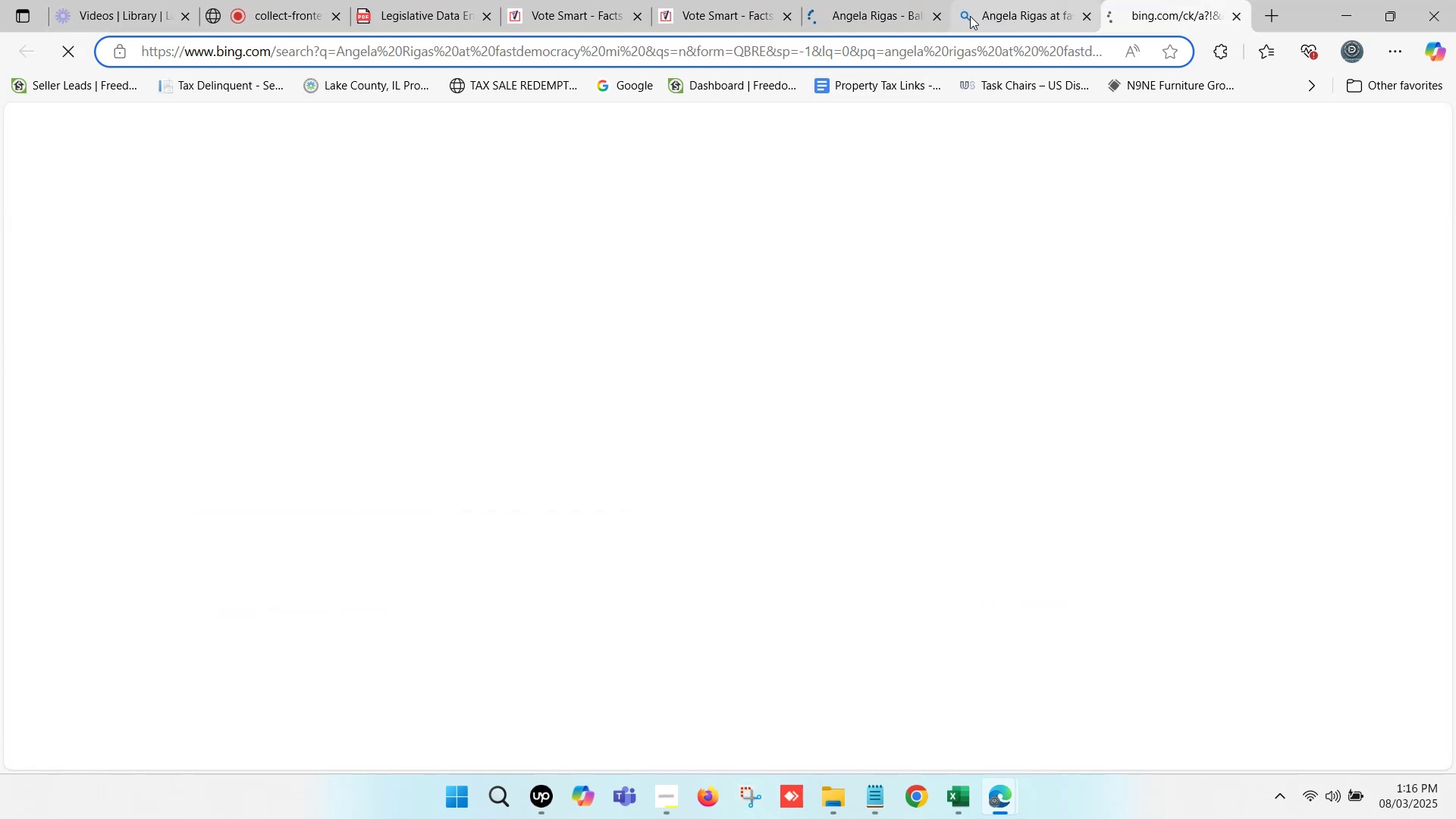 
double_click([898, 0])
 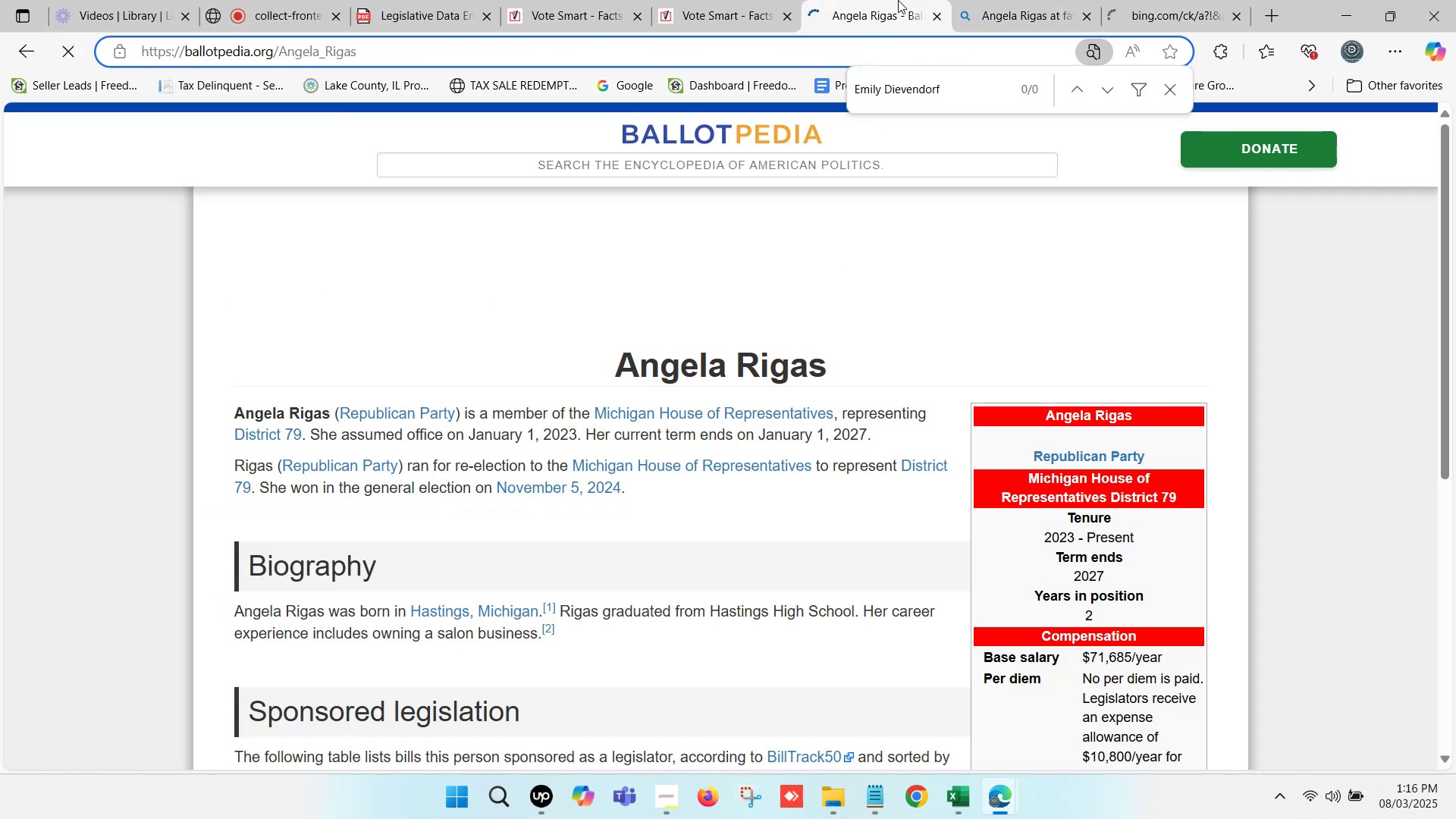 
triple_click([898, 0])
 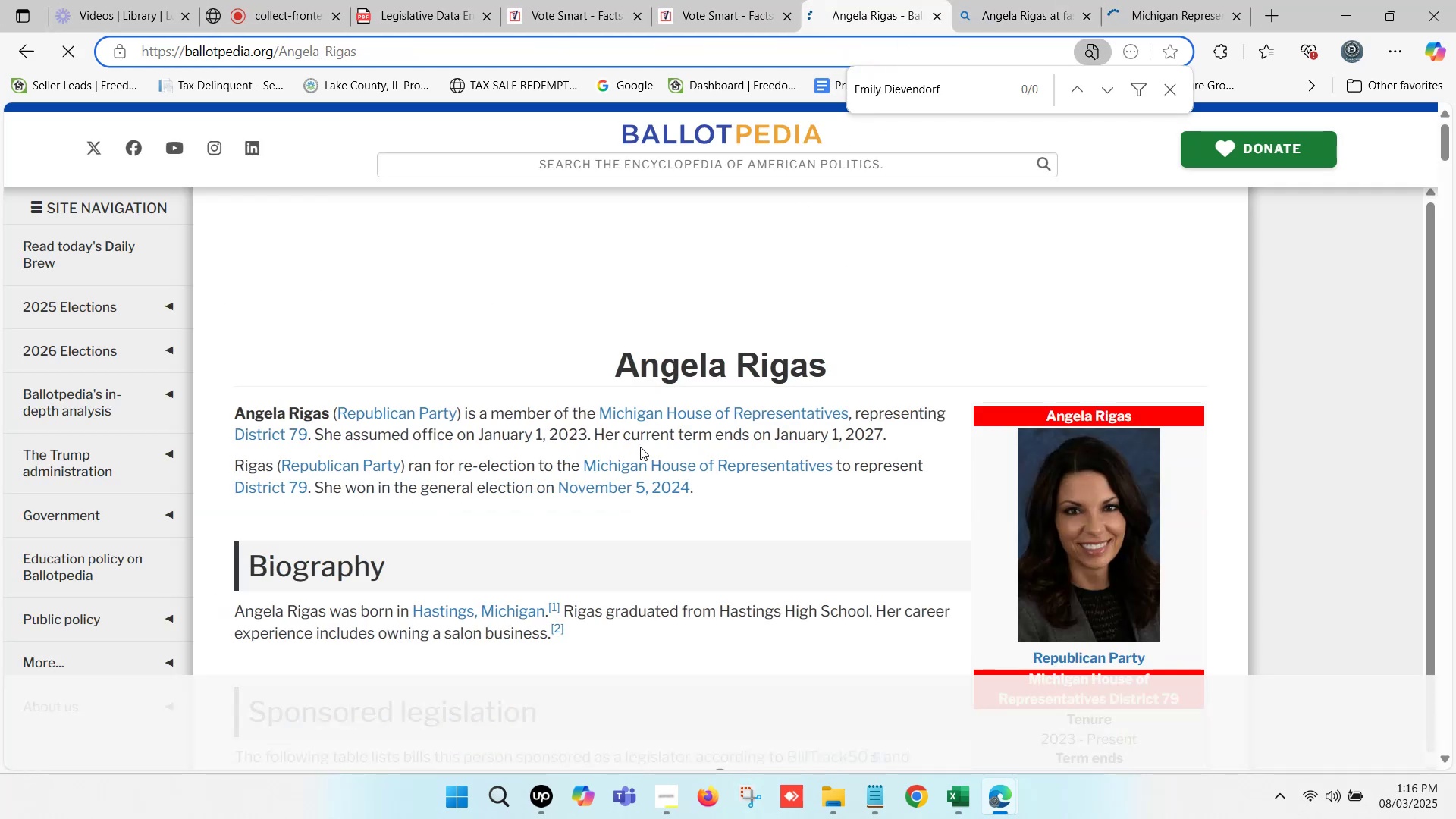 
left_click_drag(start_coordinate=[897, 435], to_coordinate=[480, 438])
 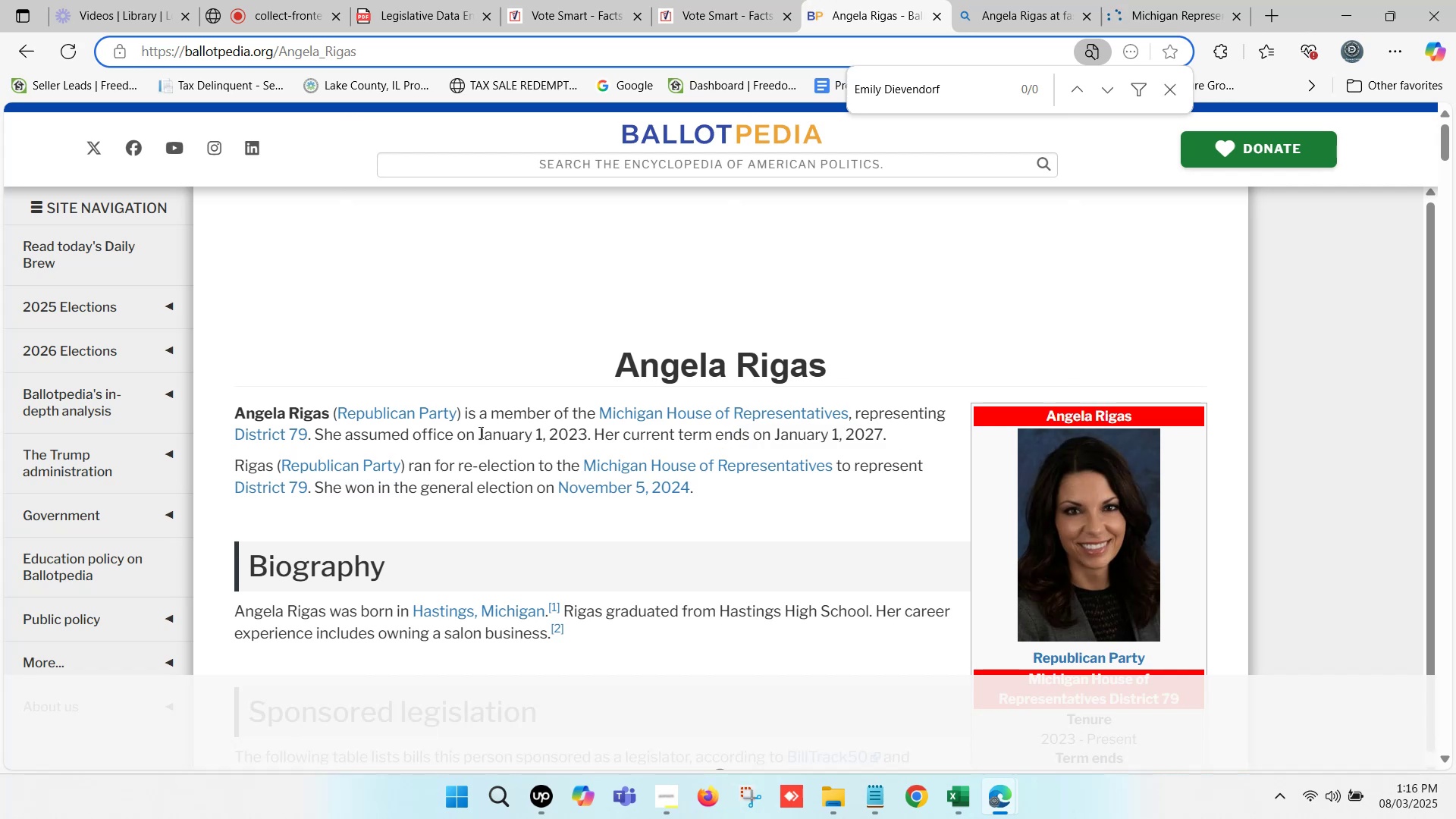 
left_click_drag(start_coordinate=[479, 432], to_coordinate=[885, 440])
 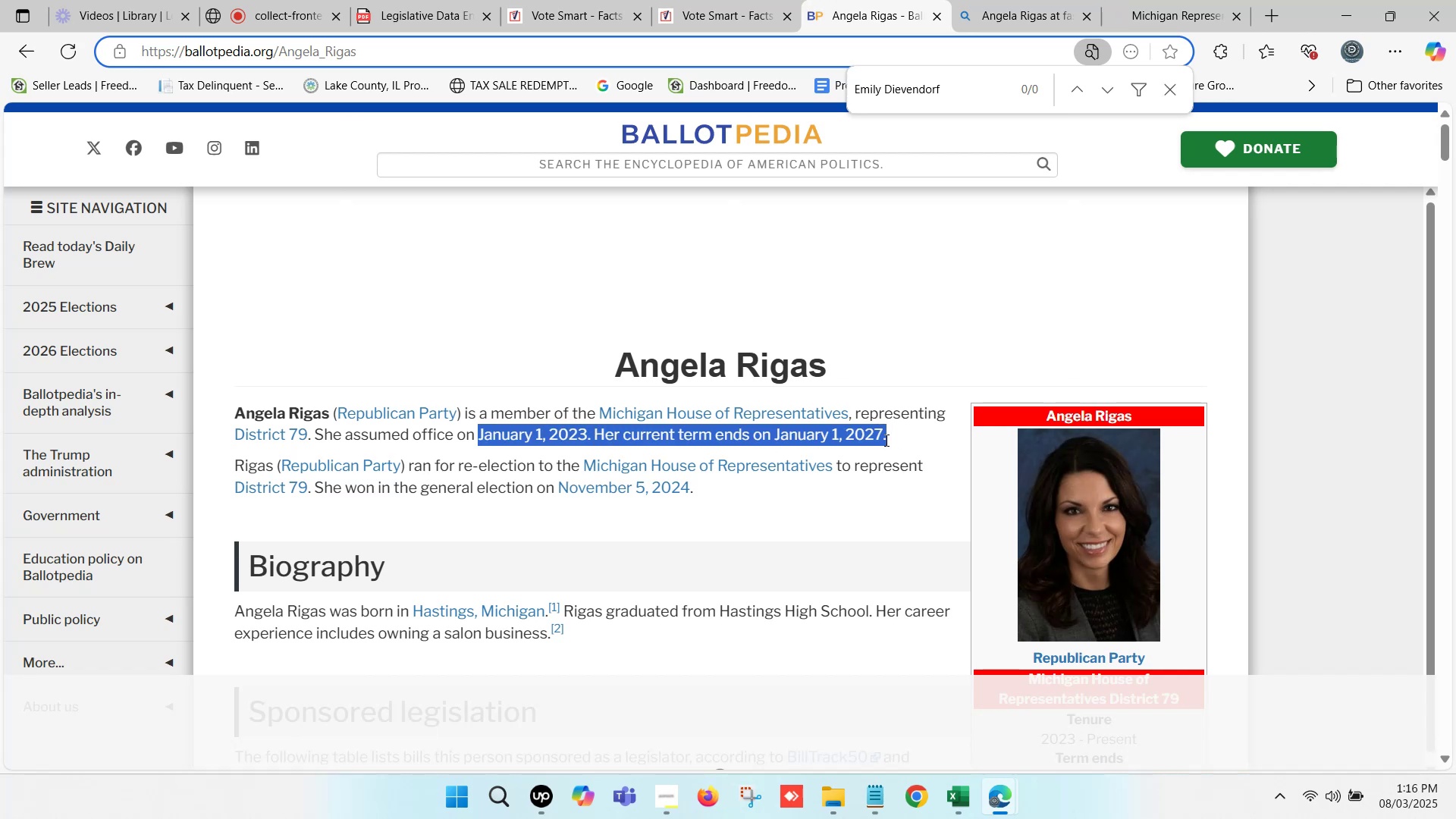 
key(Control+C)
 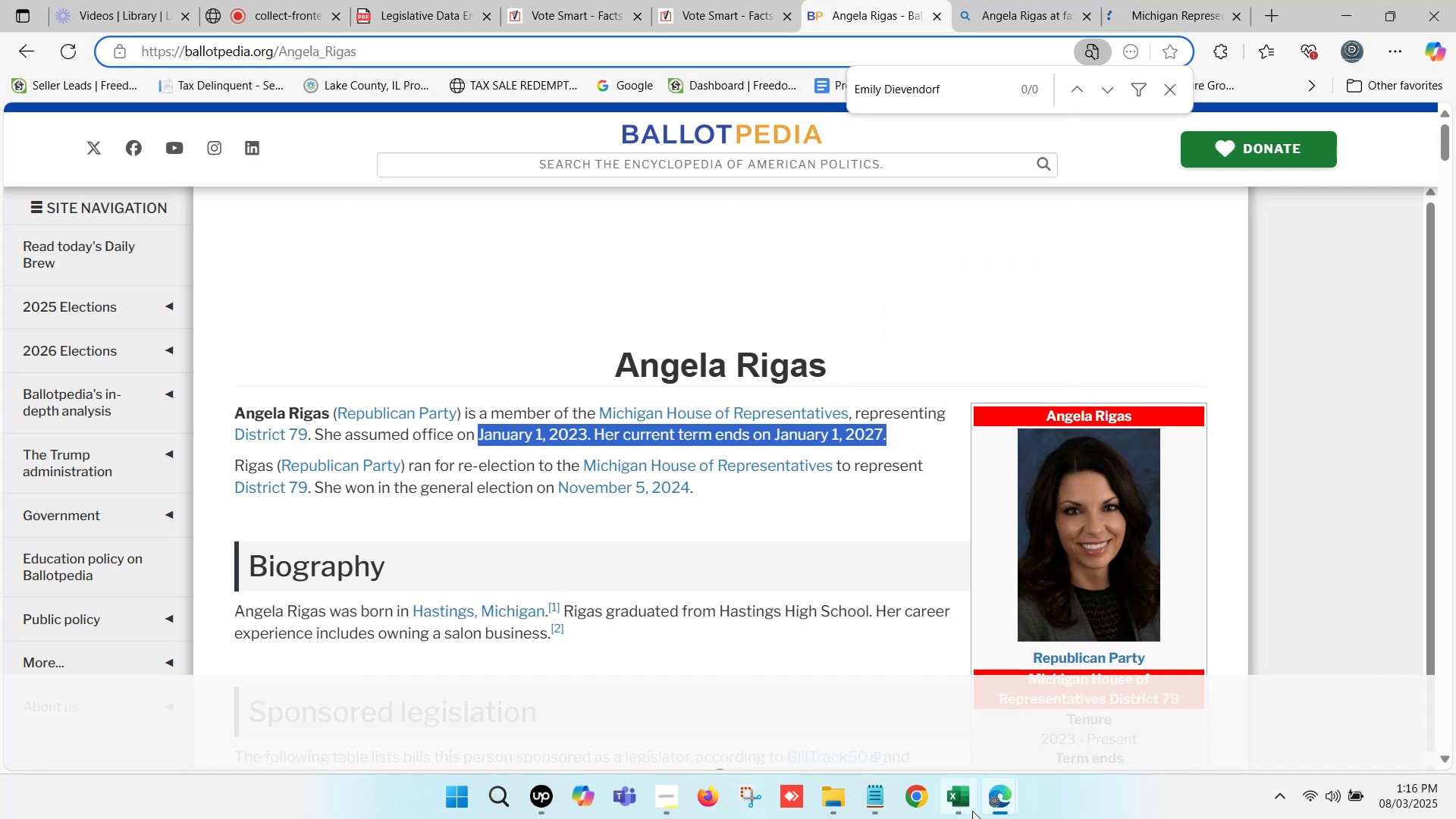 
left_click([969, 805])
 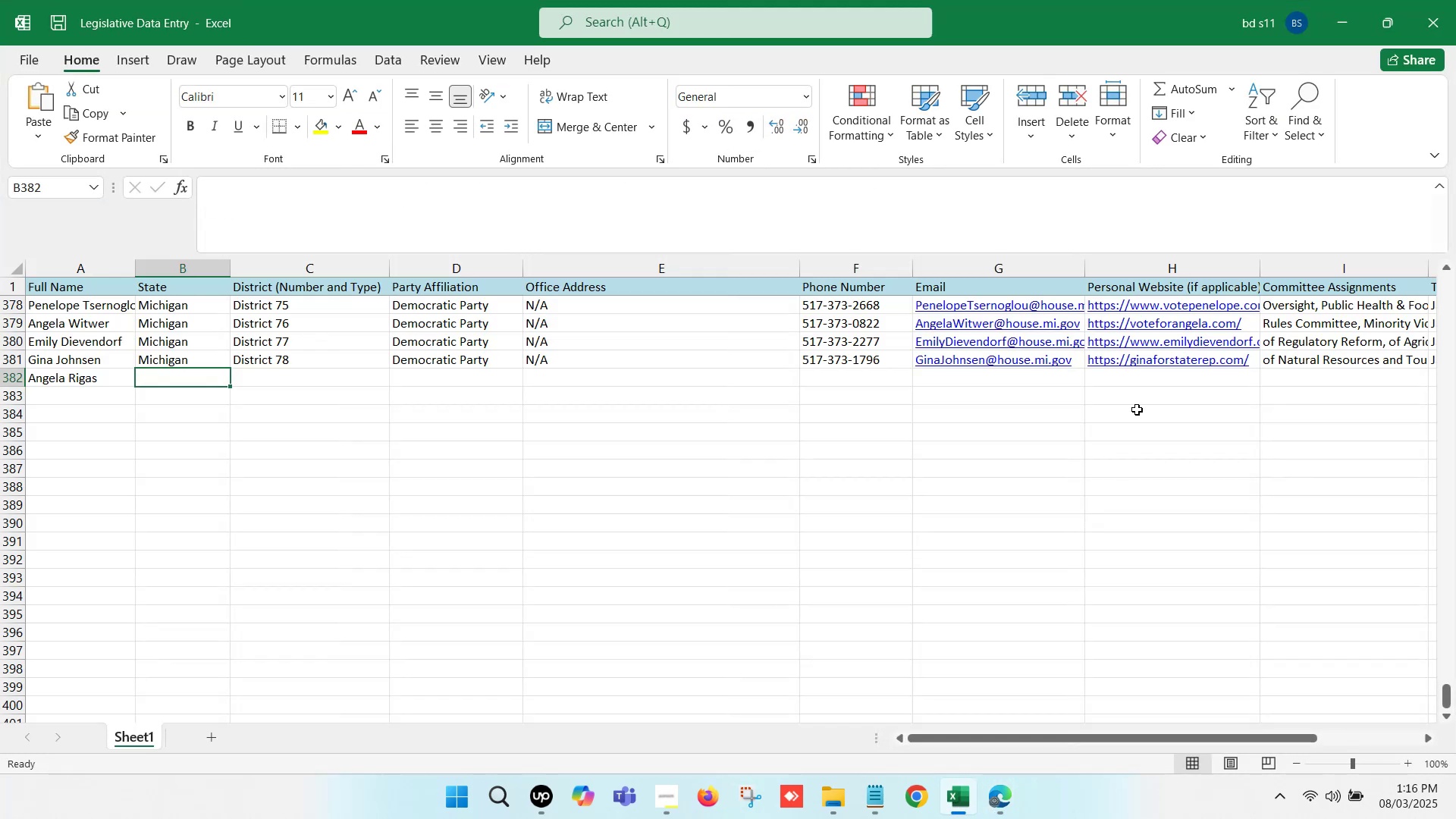 
left_click([1153, 386])
 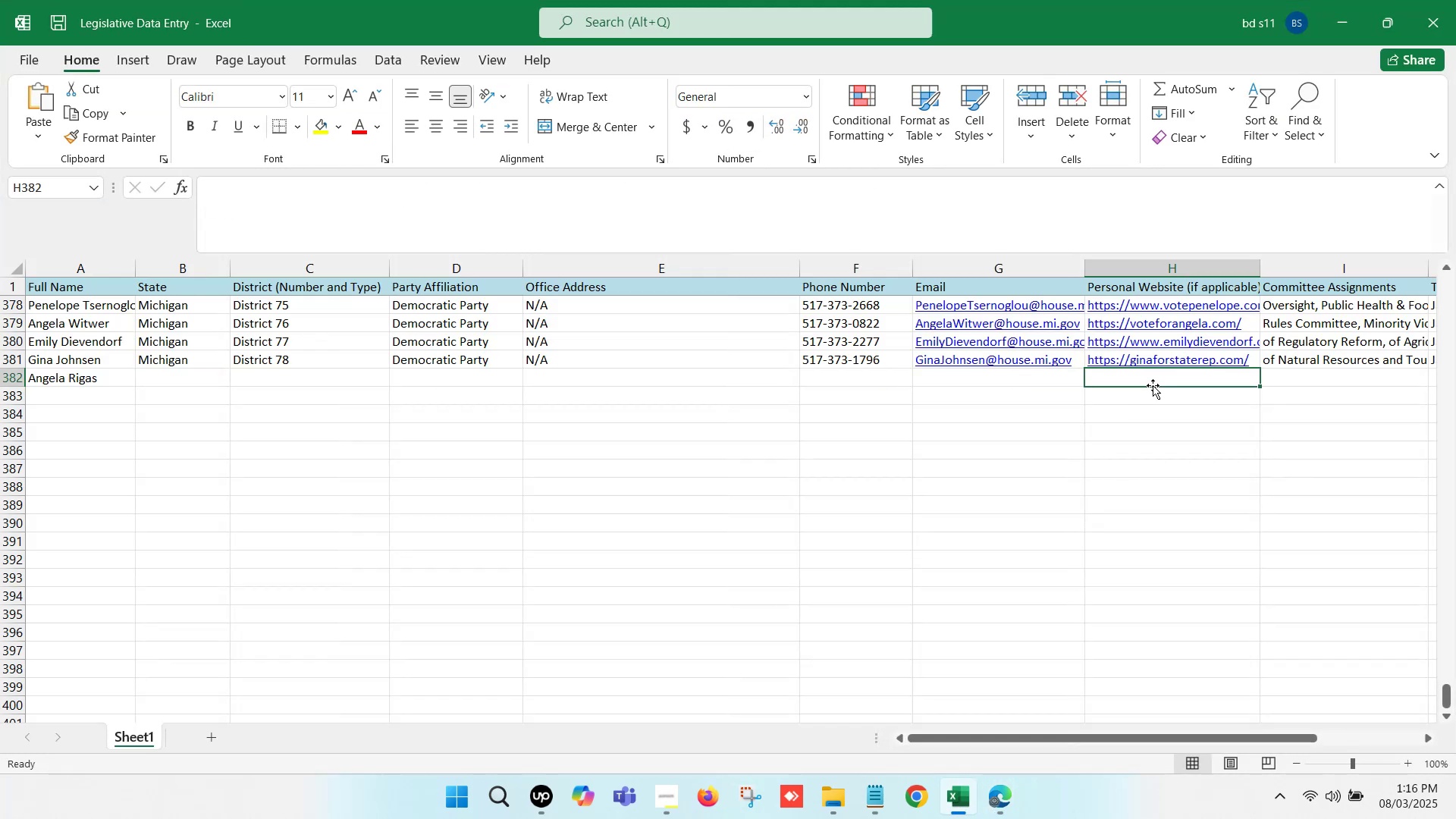 
key(ArrowRight)
 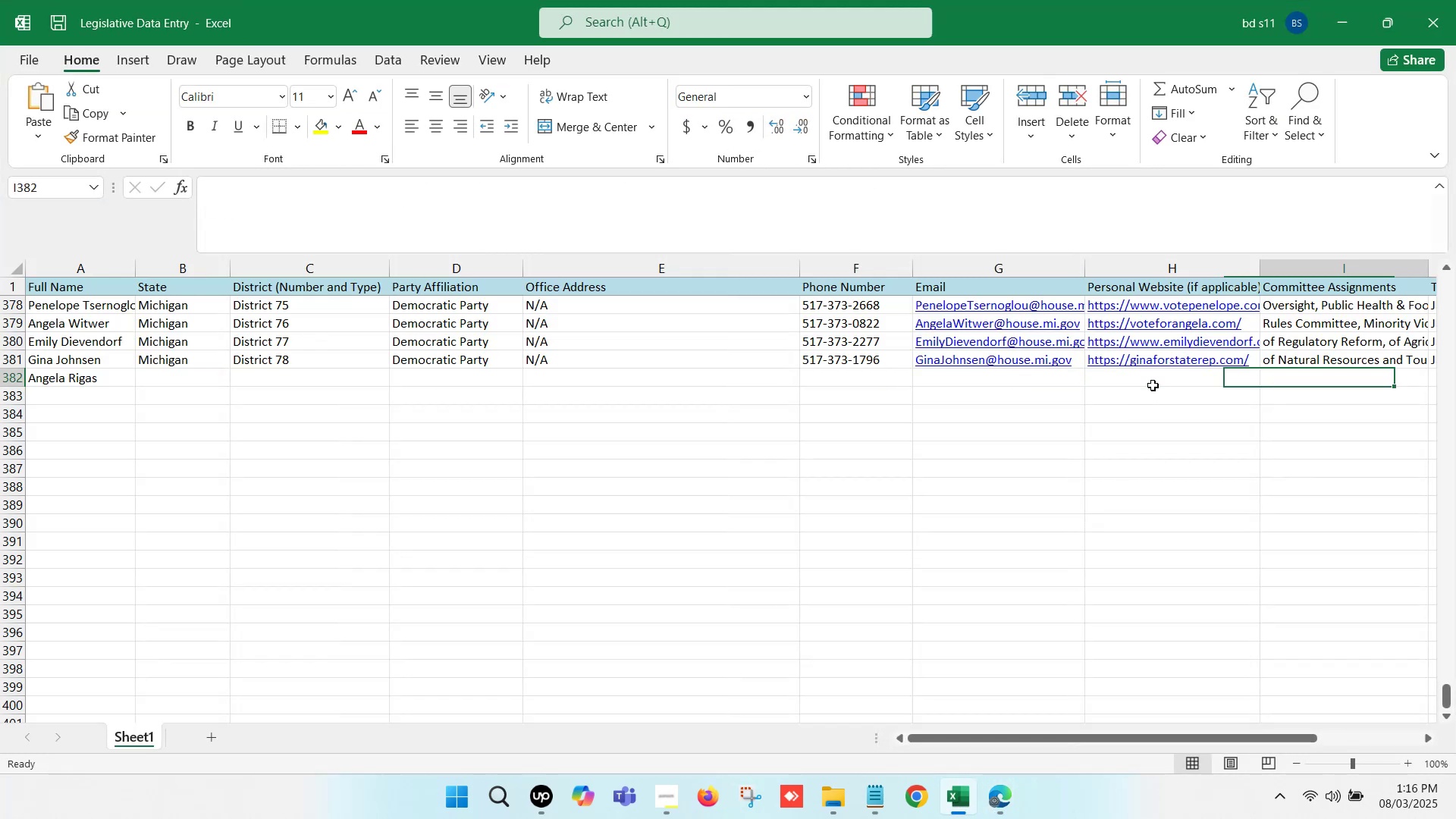 
key(ArrowRight)
 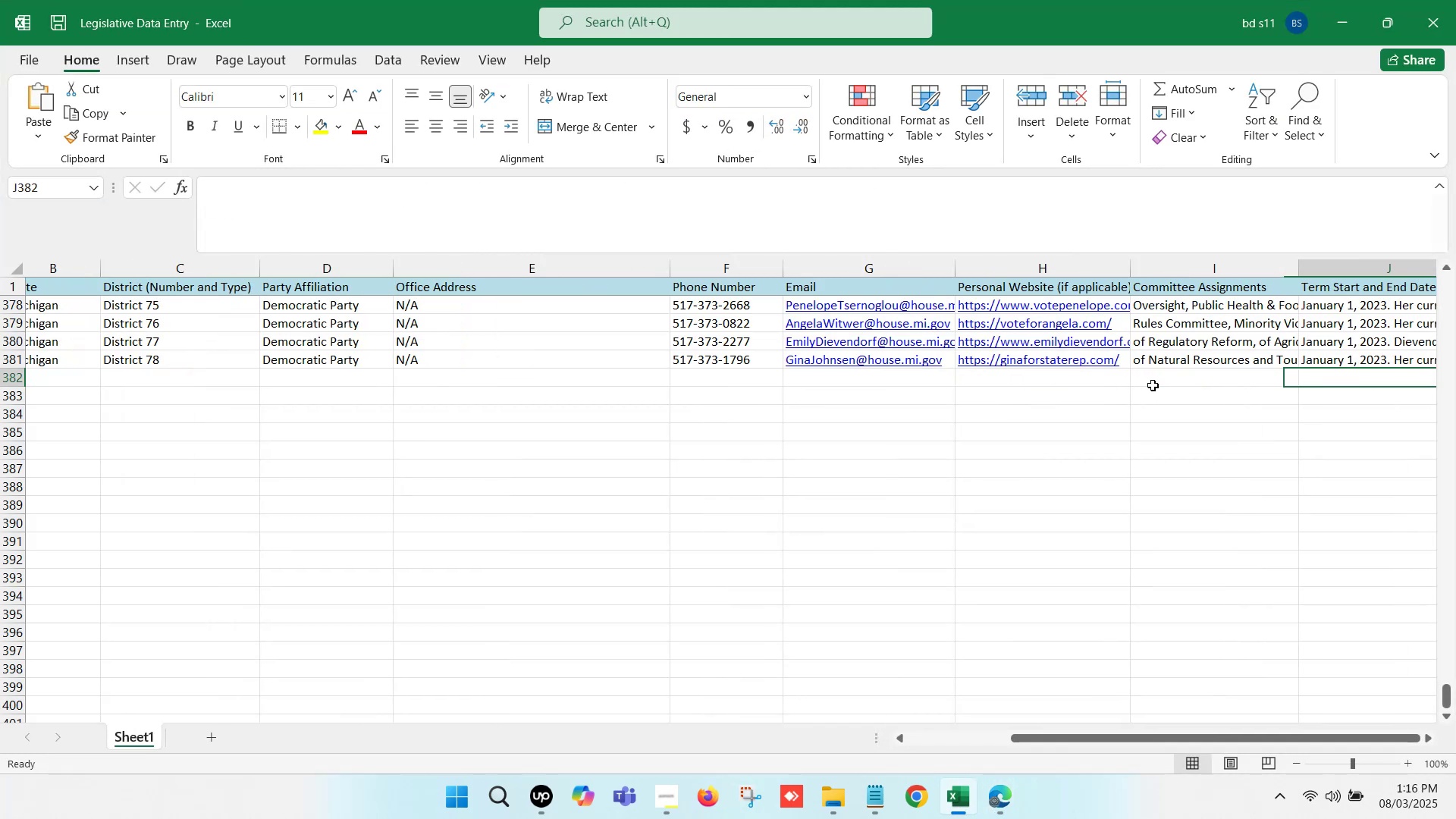 
key(ArrowRight)
 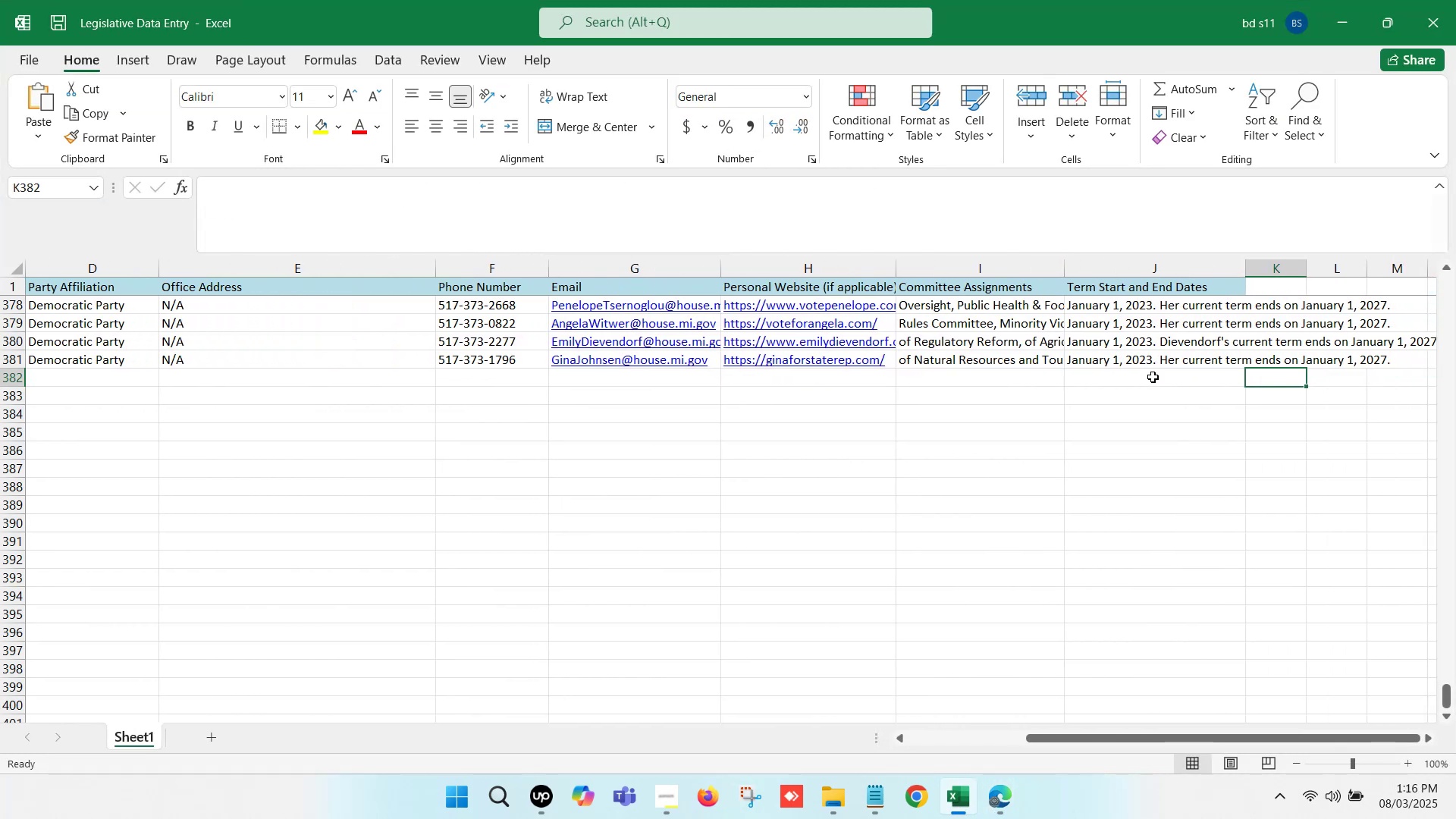 
left_click([1153, 376])
 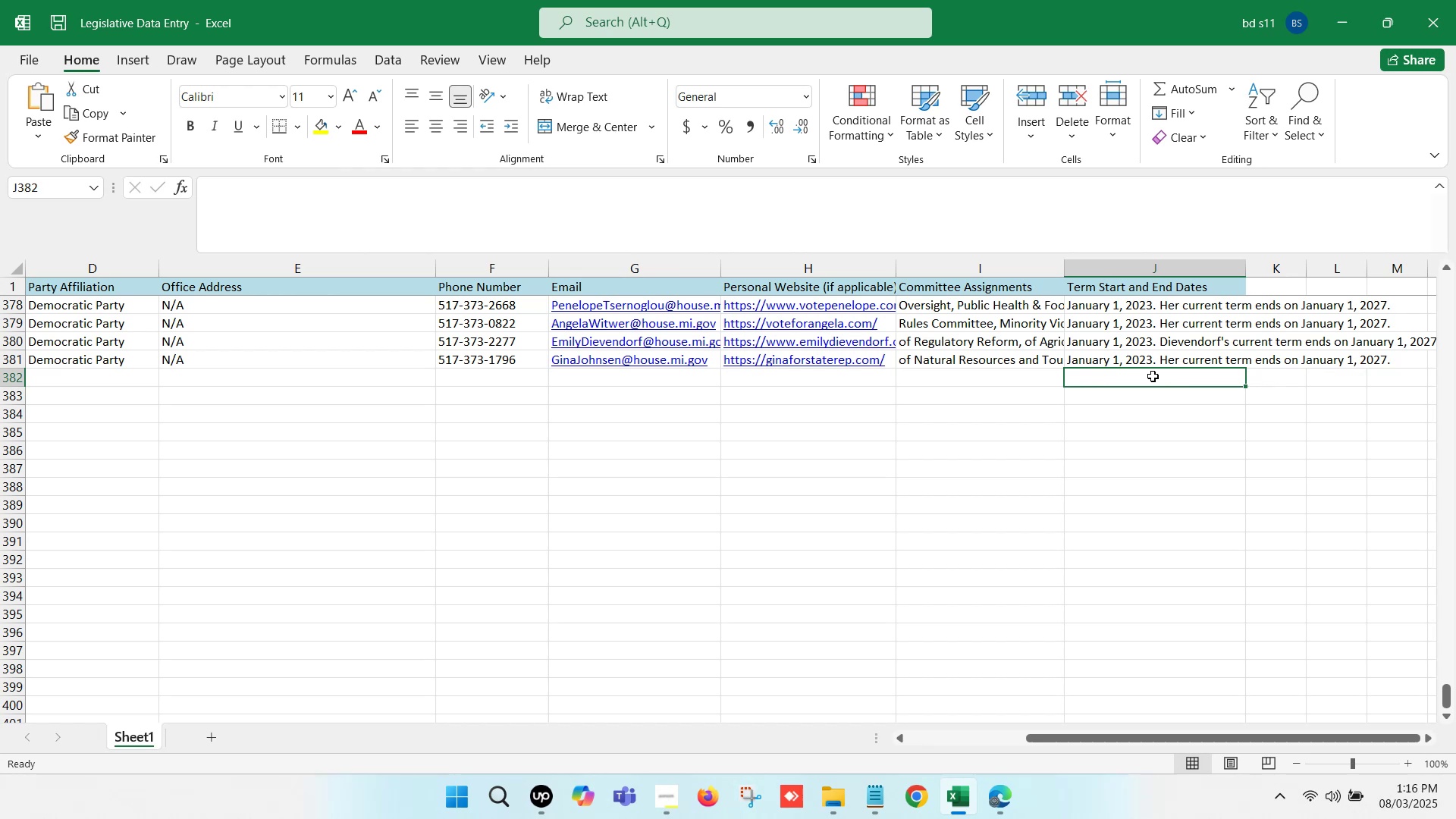 
double_click([1153, 376])
 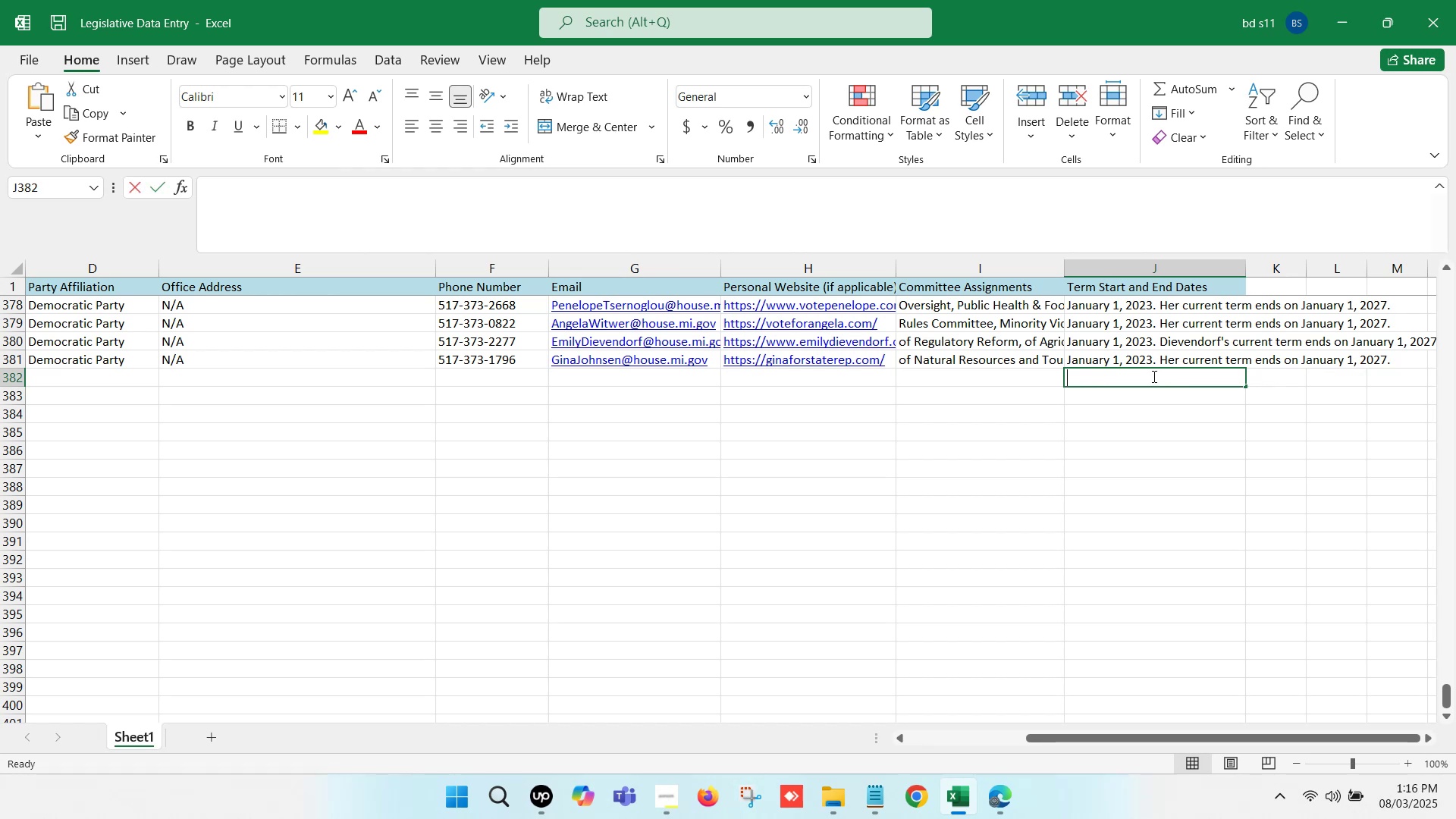 
key(Control+V)
 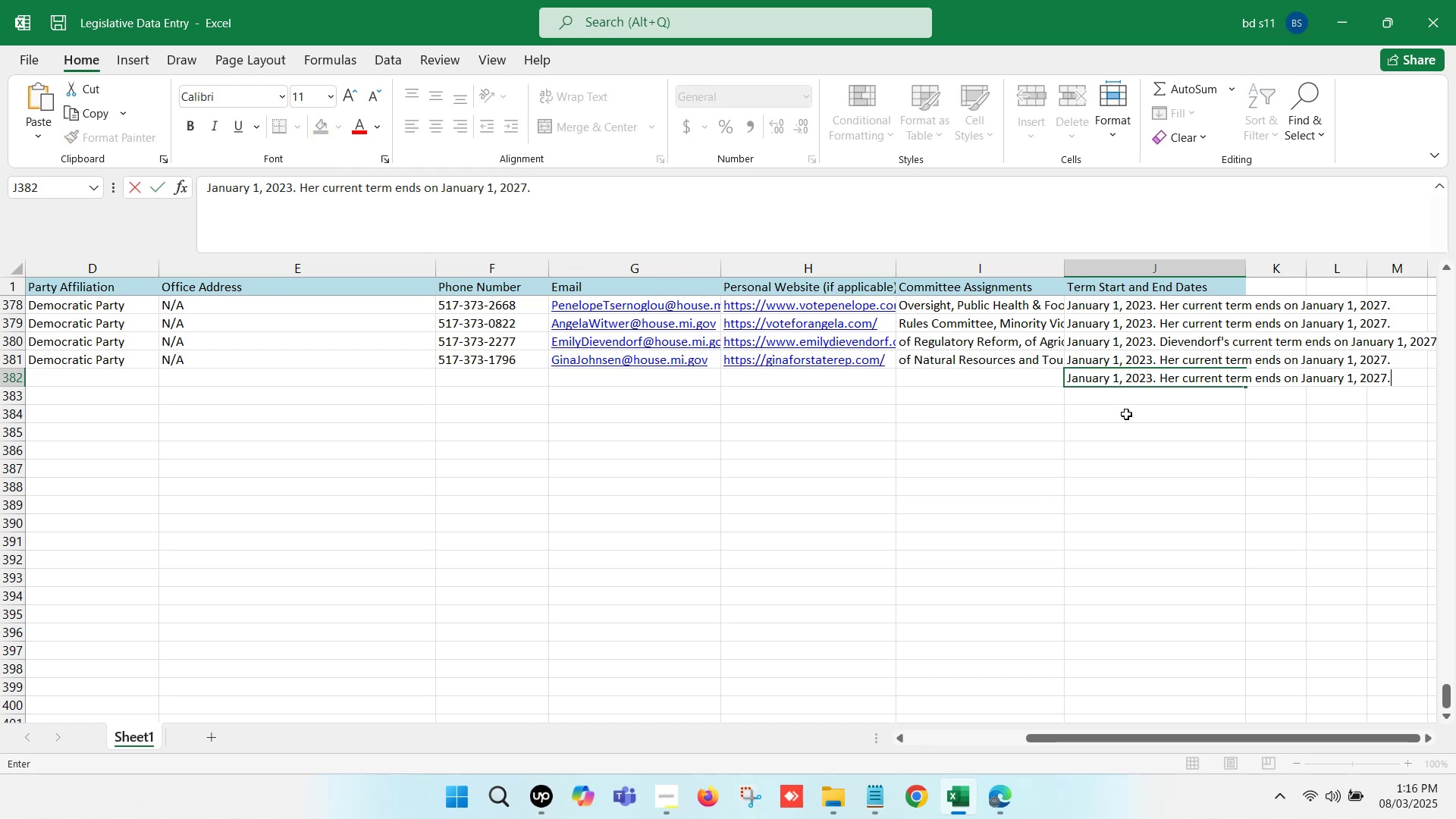 
left_click([1126, 414])
 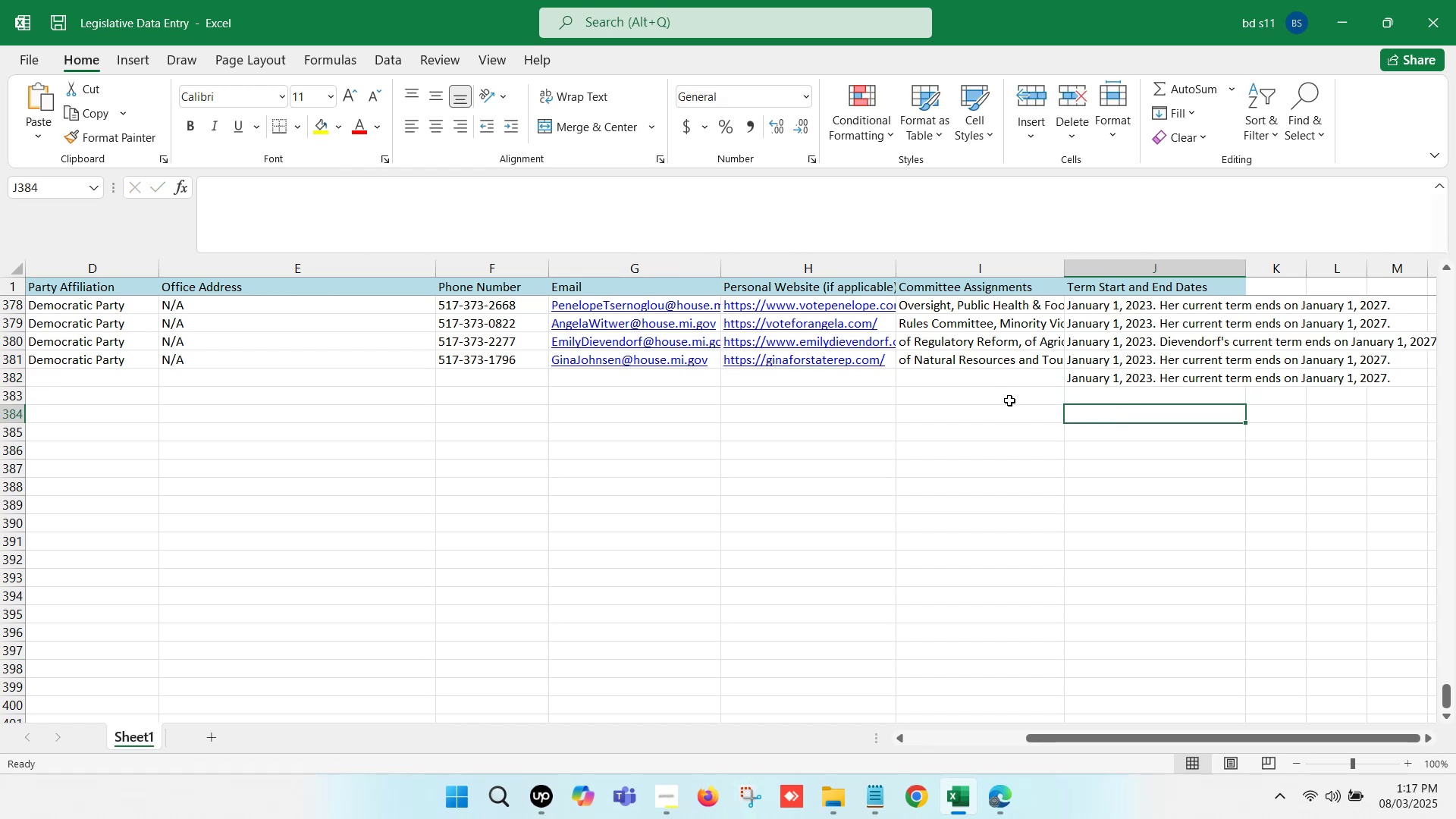 
left_click([1040, 379])
 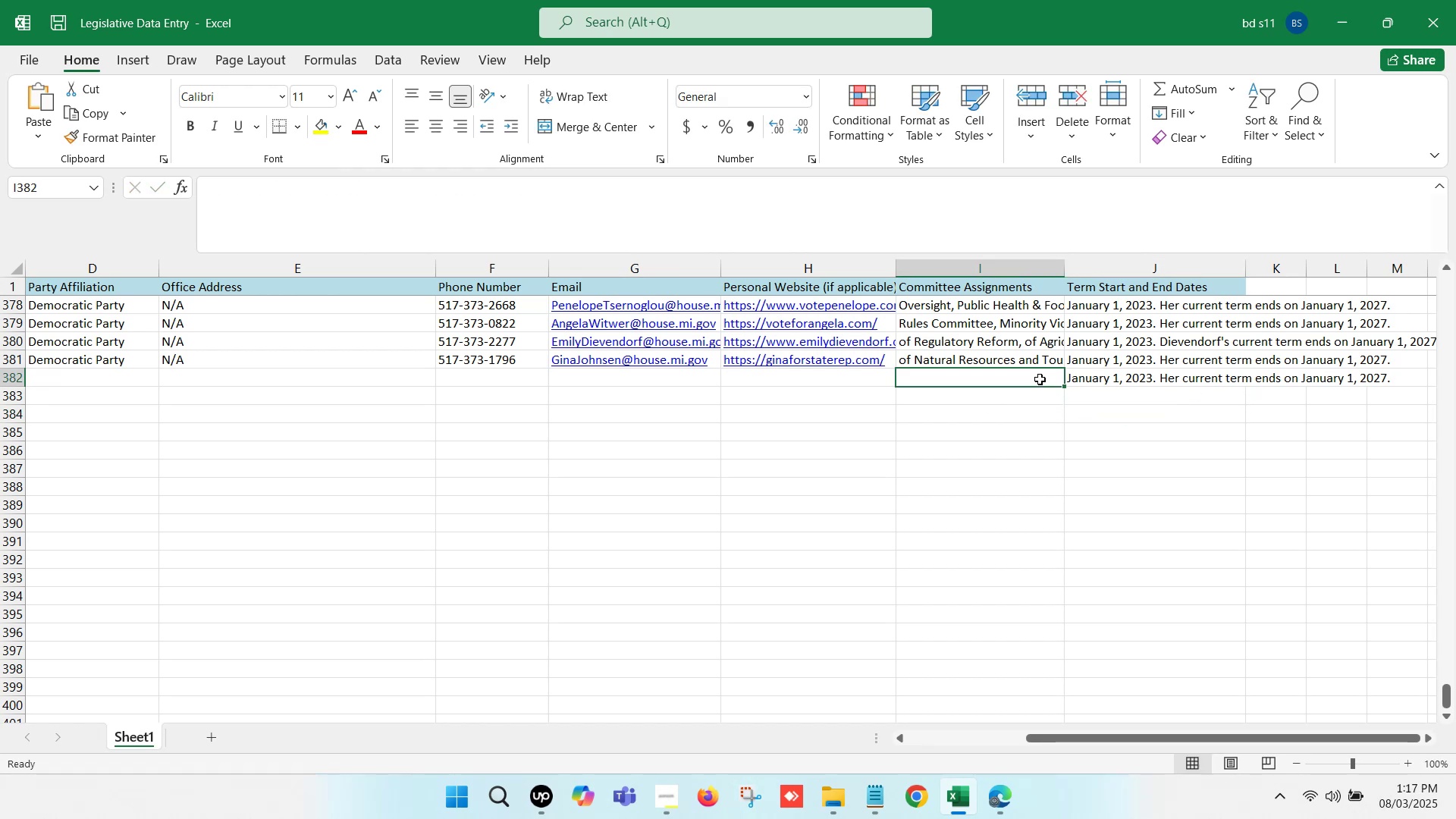 
hold_key(key=ArrowLeft, duration=1.01)
 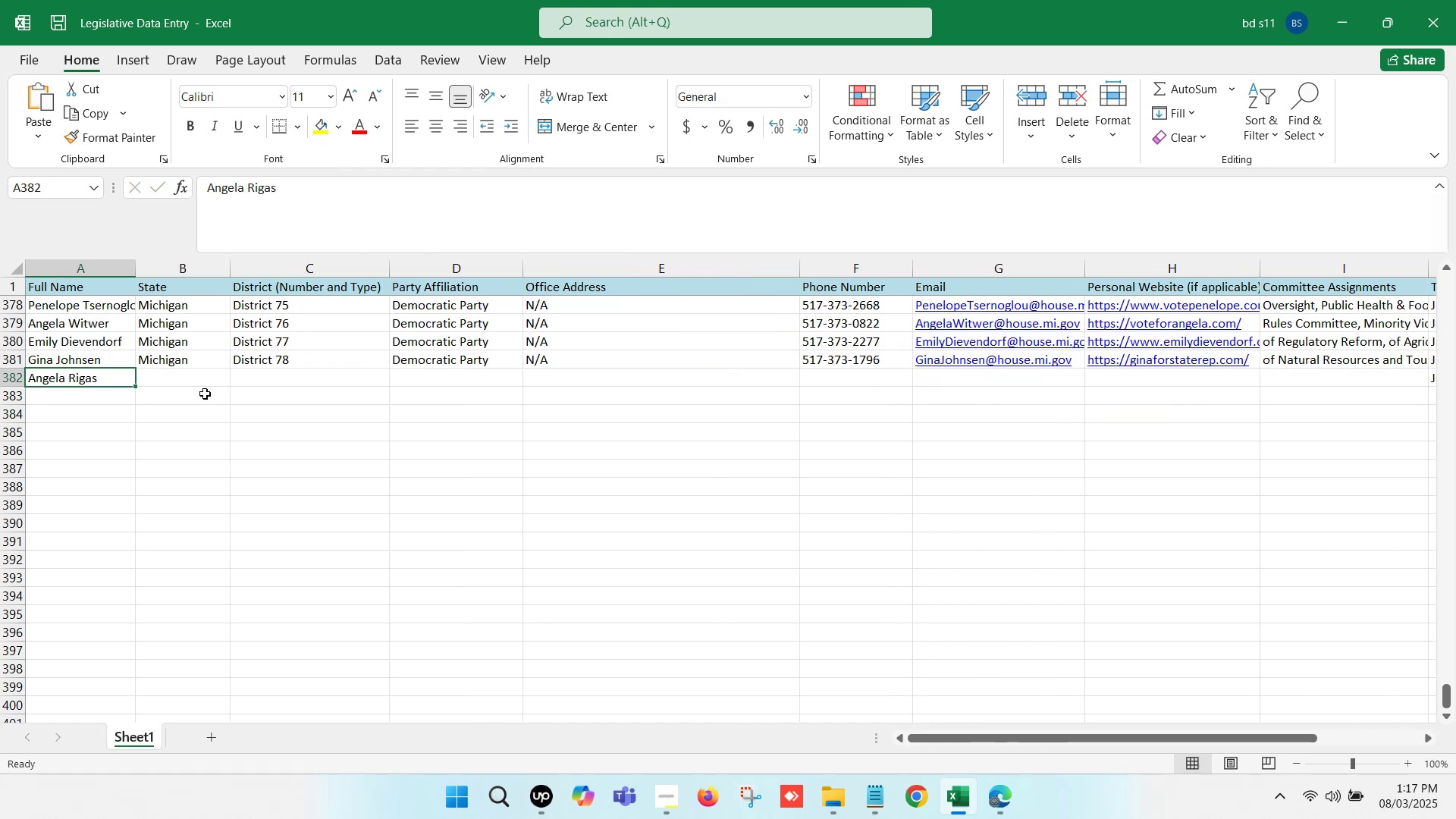 
left_click([199, 381])
 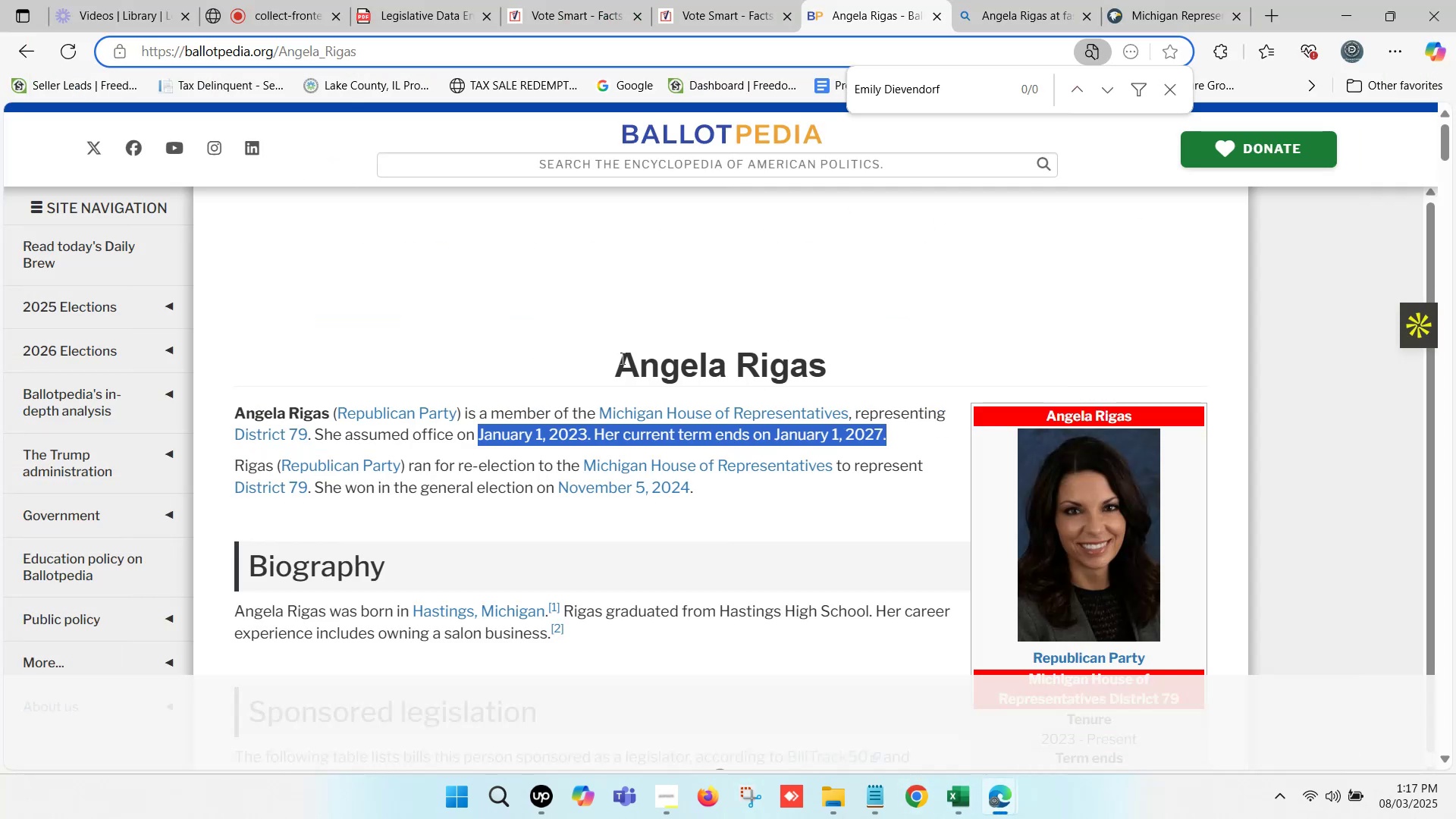 
wait(9.46)
 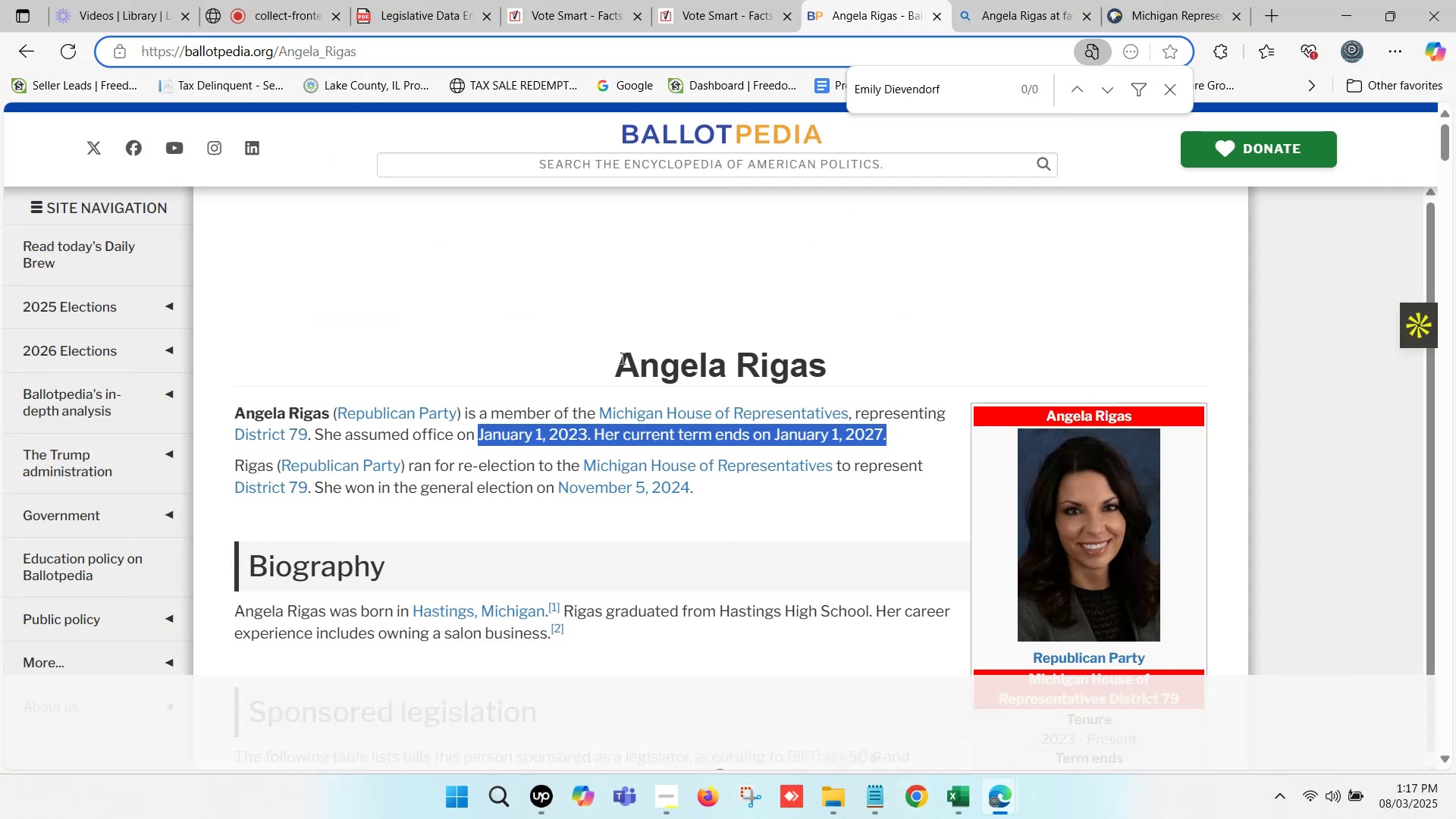 
left_click([971, 805])
 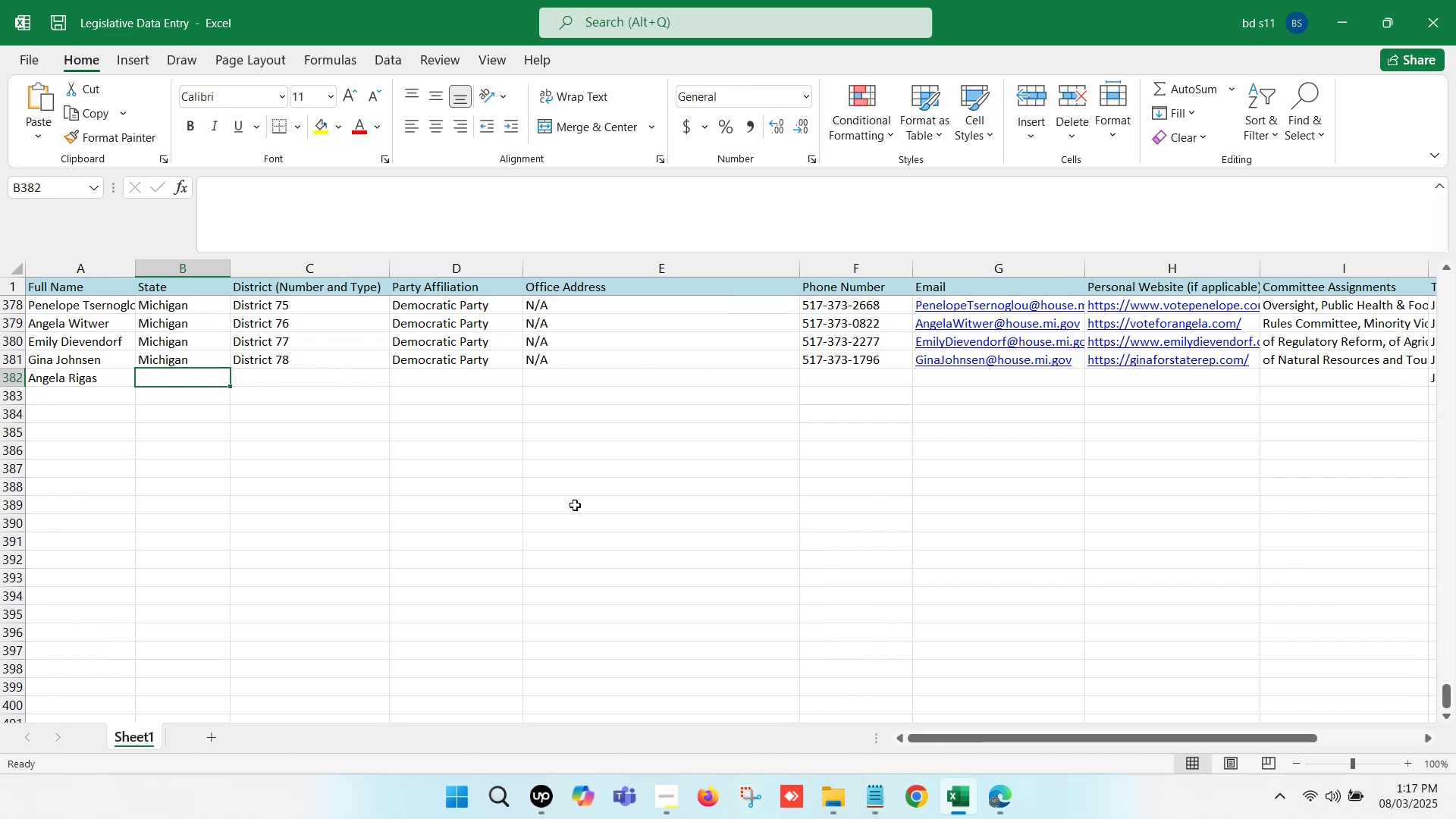 
left_click([965, 811])
 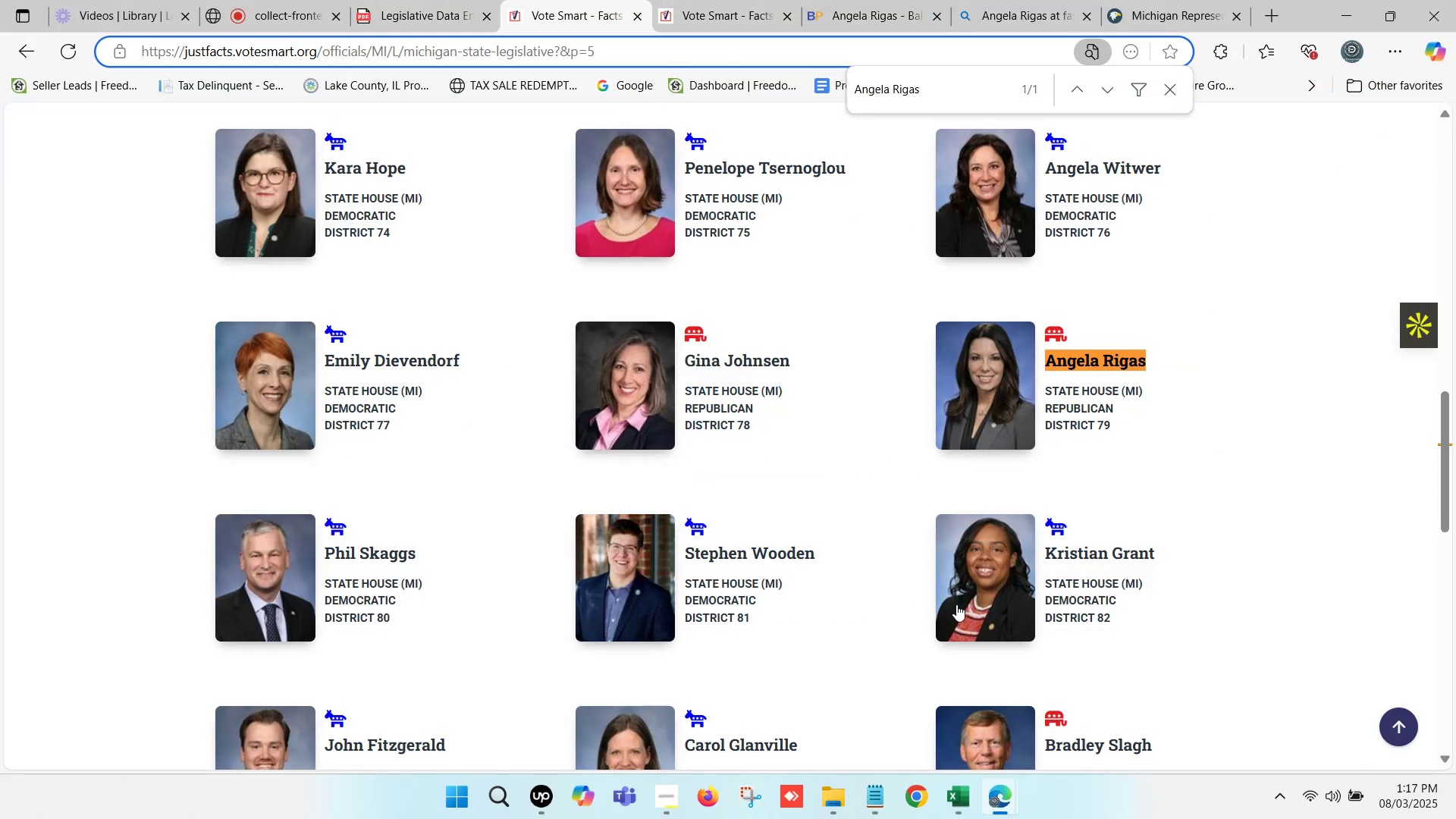 
wait(5.58)
 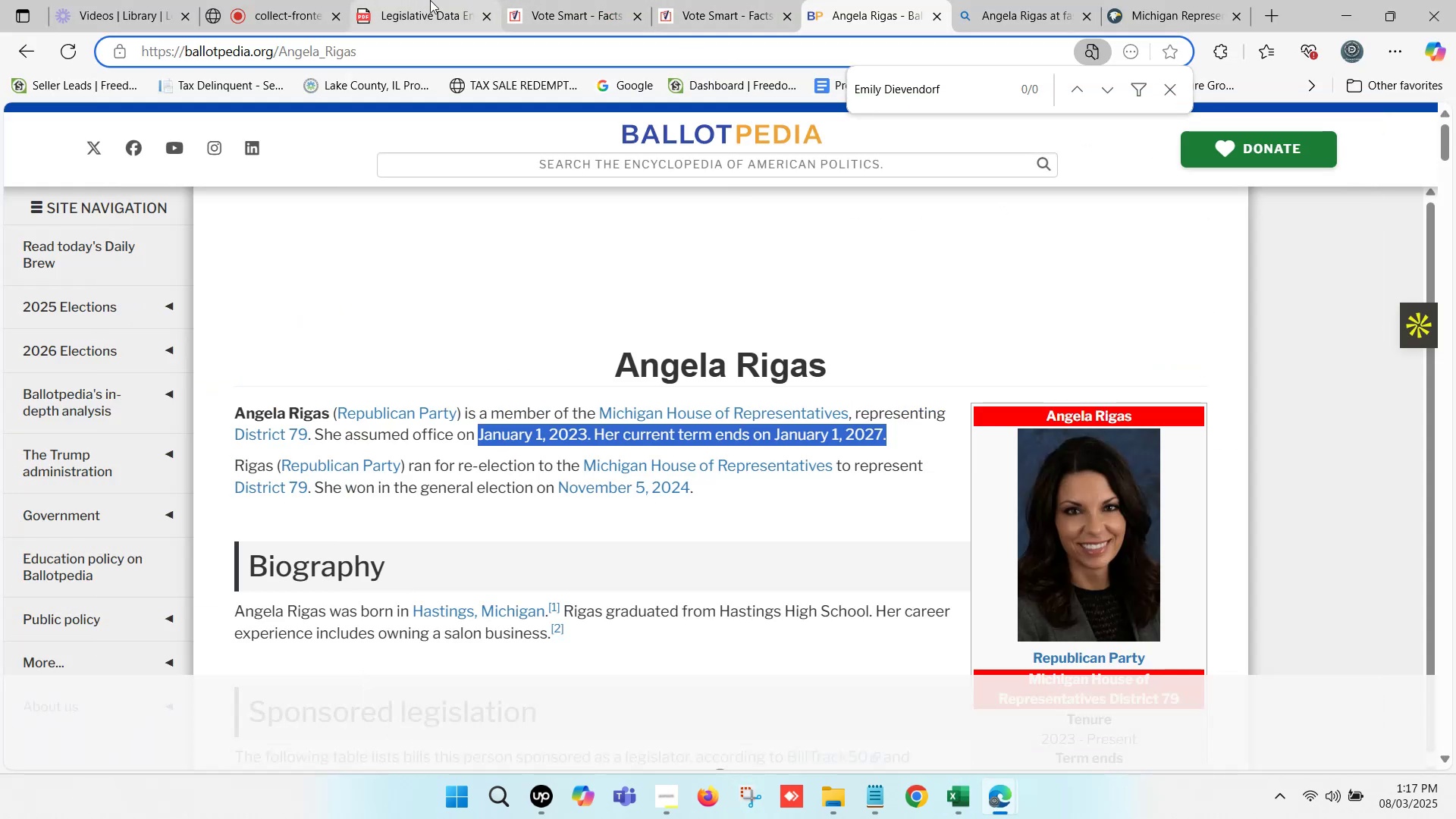 
left_click([956, 805])
 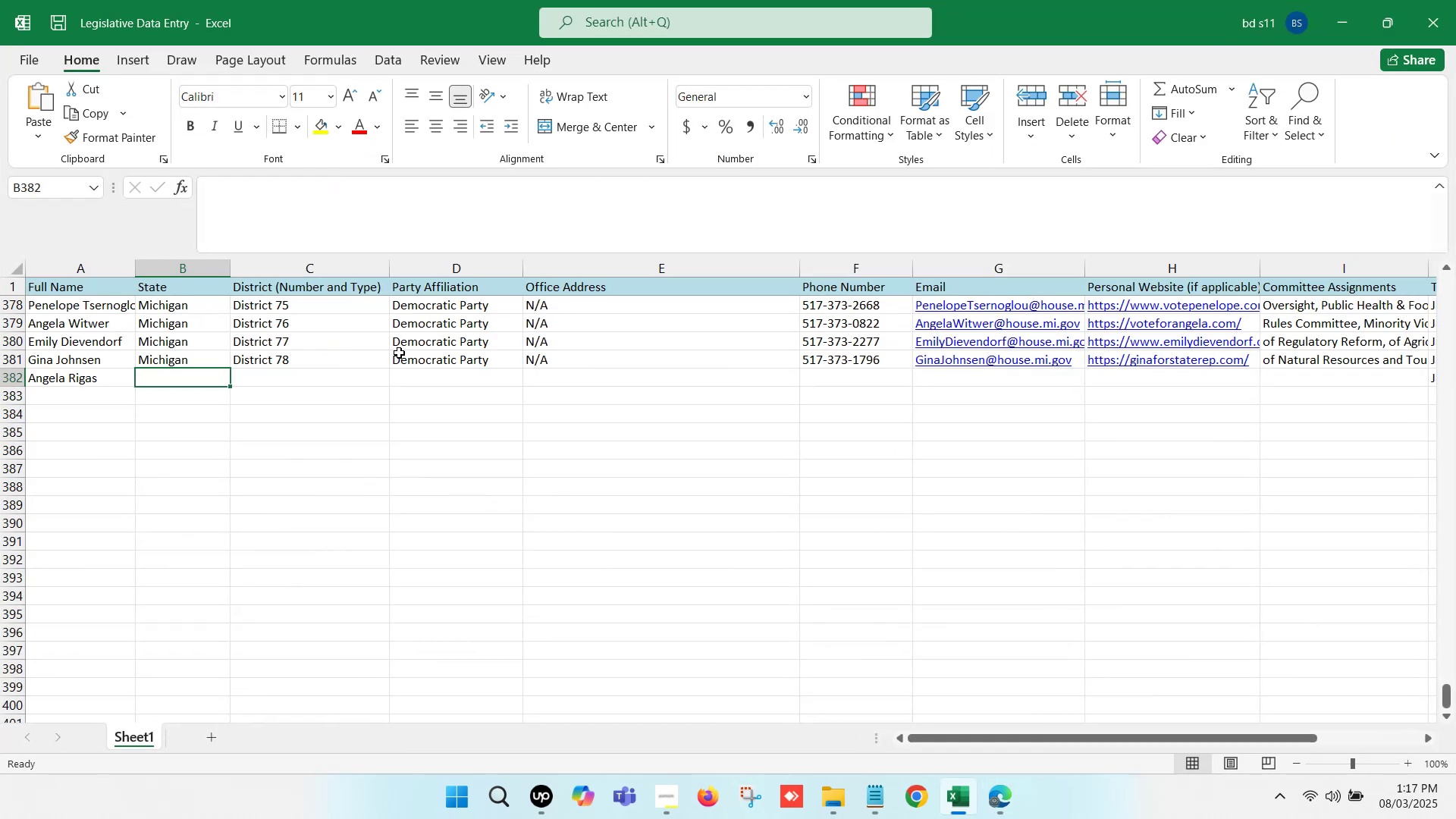 
scroll: coordinate [427, 340], scroll_direction: up, amount: 1.0
 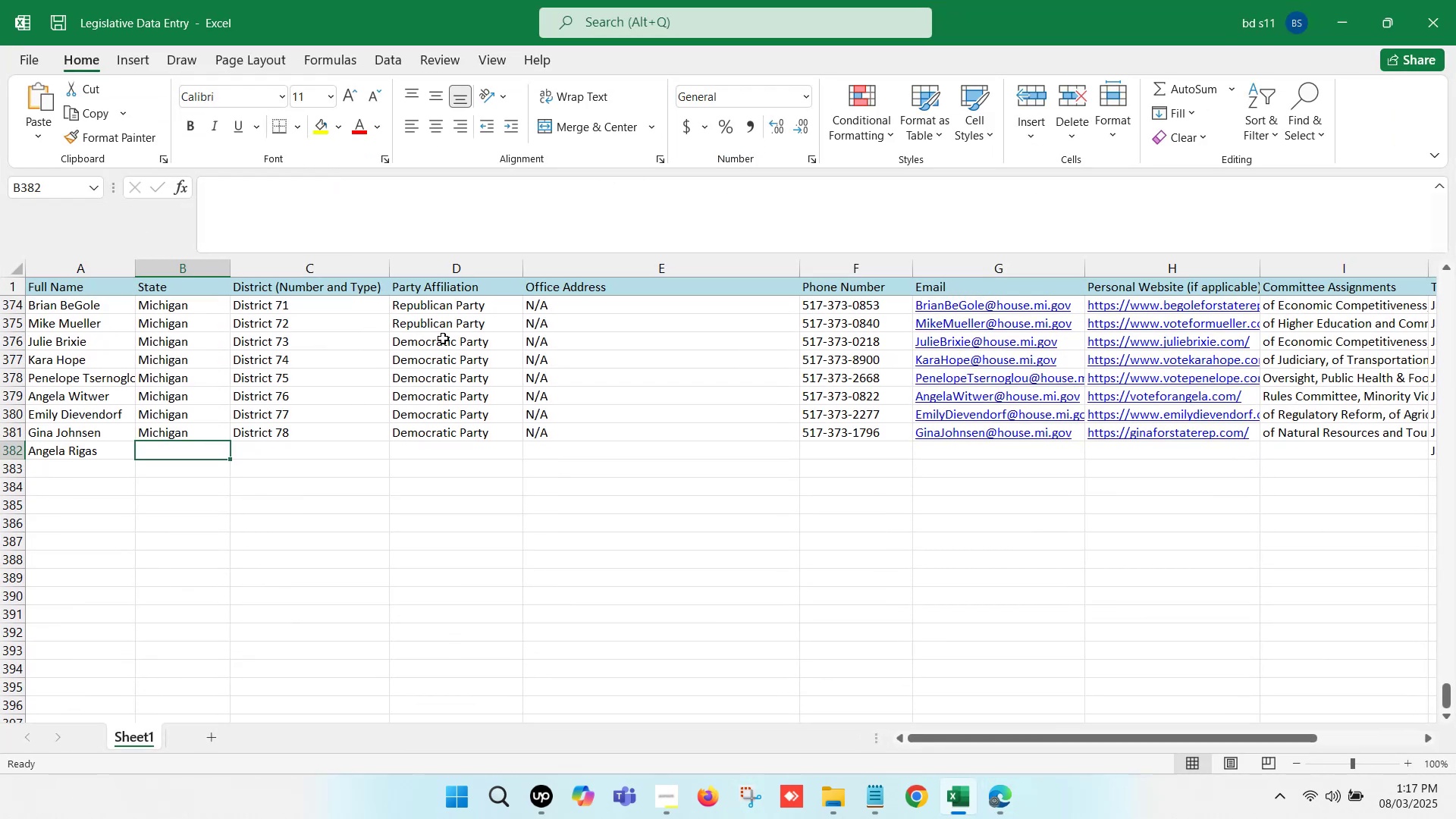 
left_click([443, 327])
 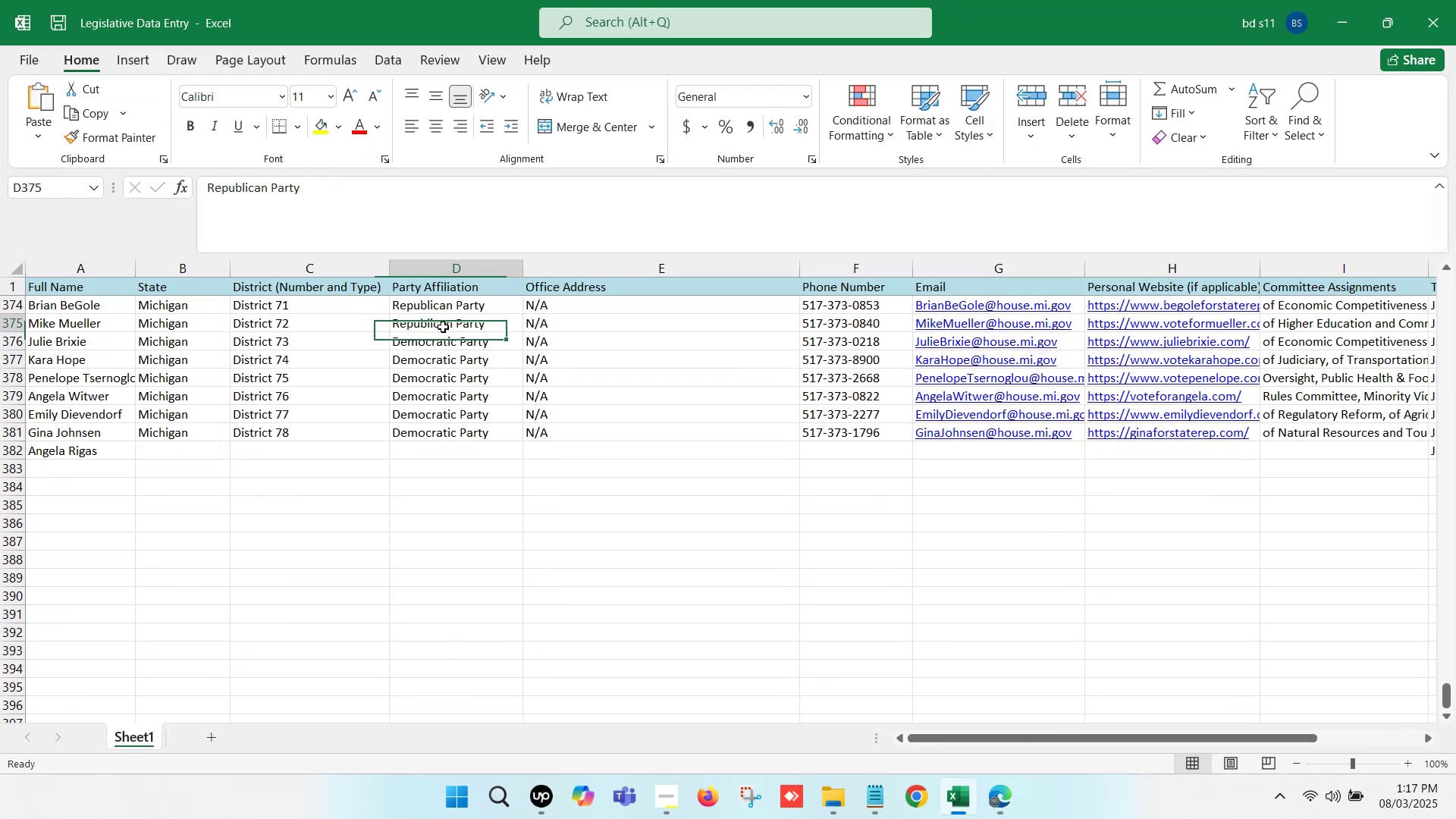 
key(Control+C)
 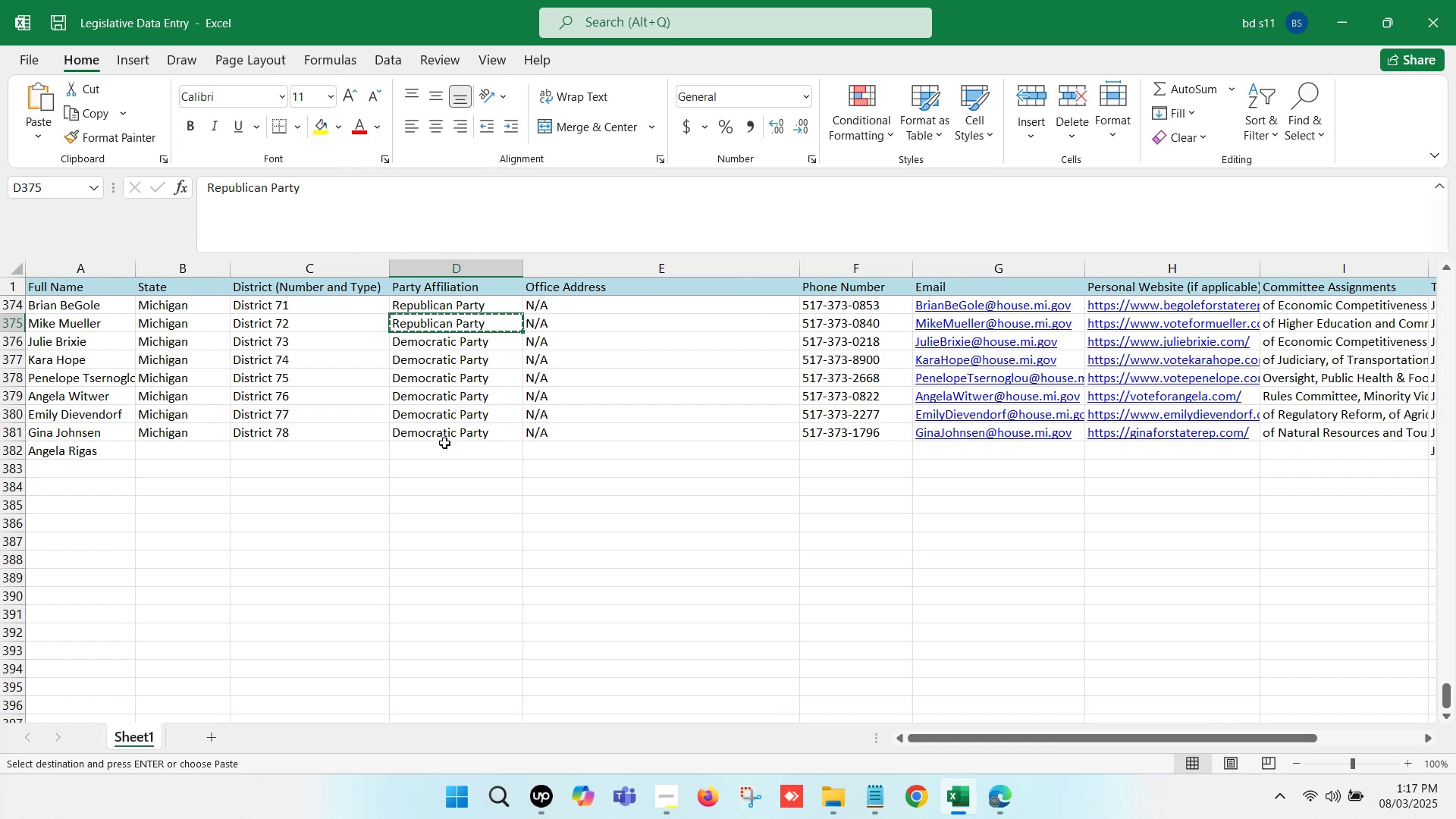 
key(Control+V)
 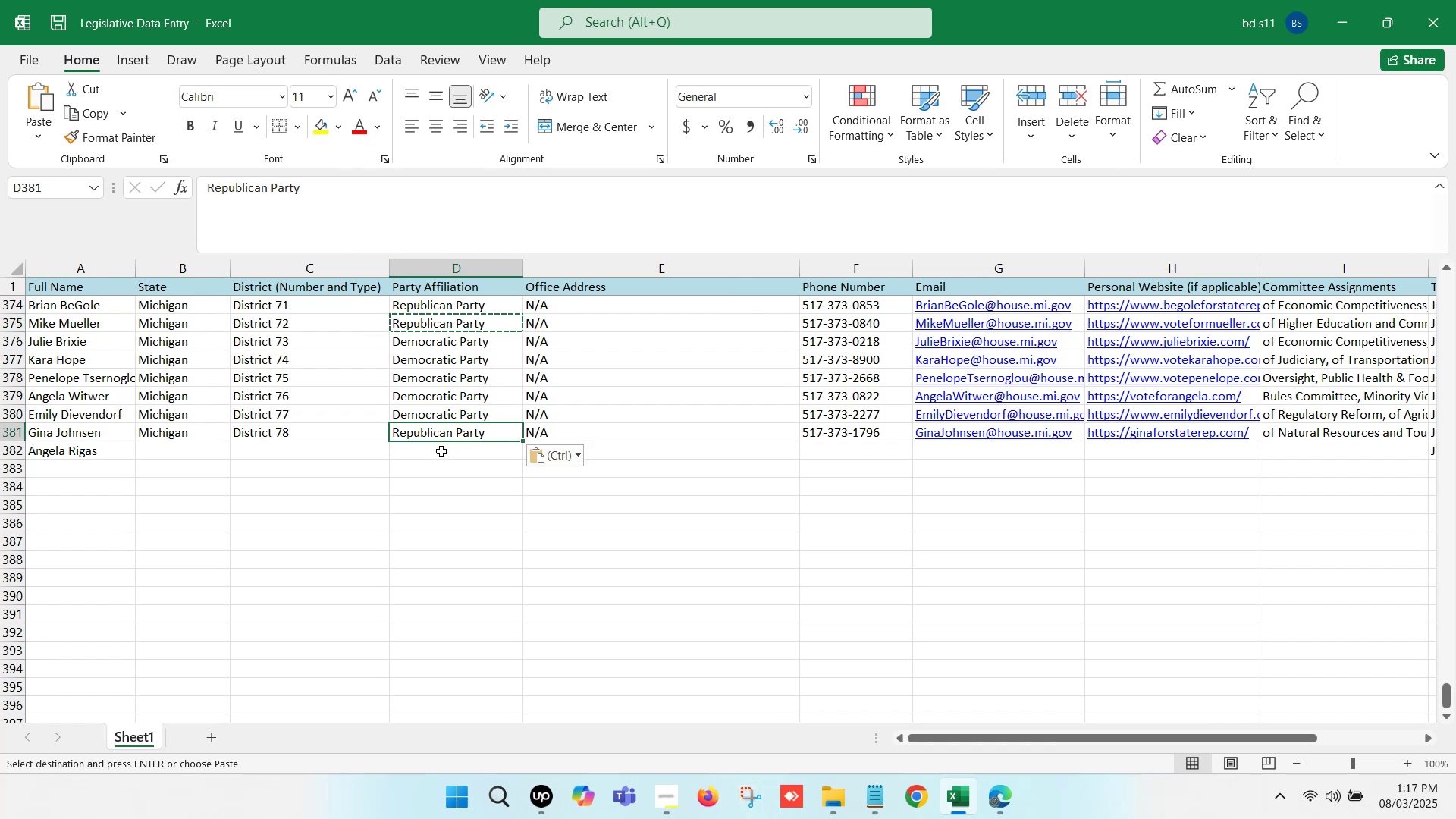 
left_click([441, 451])
 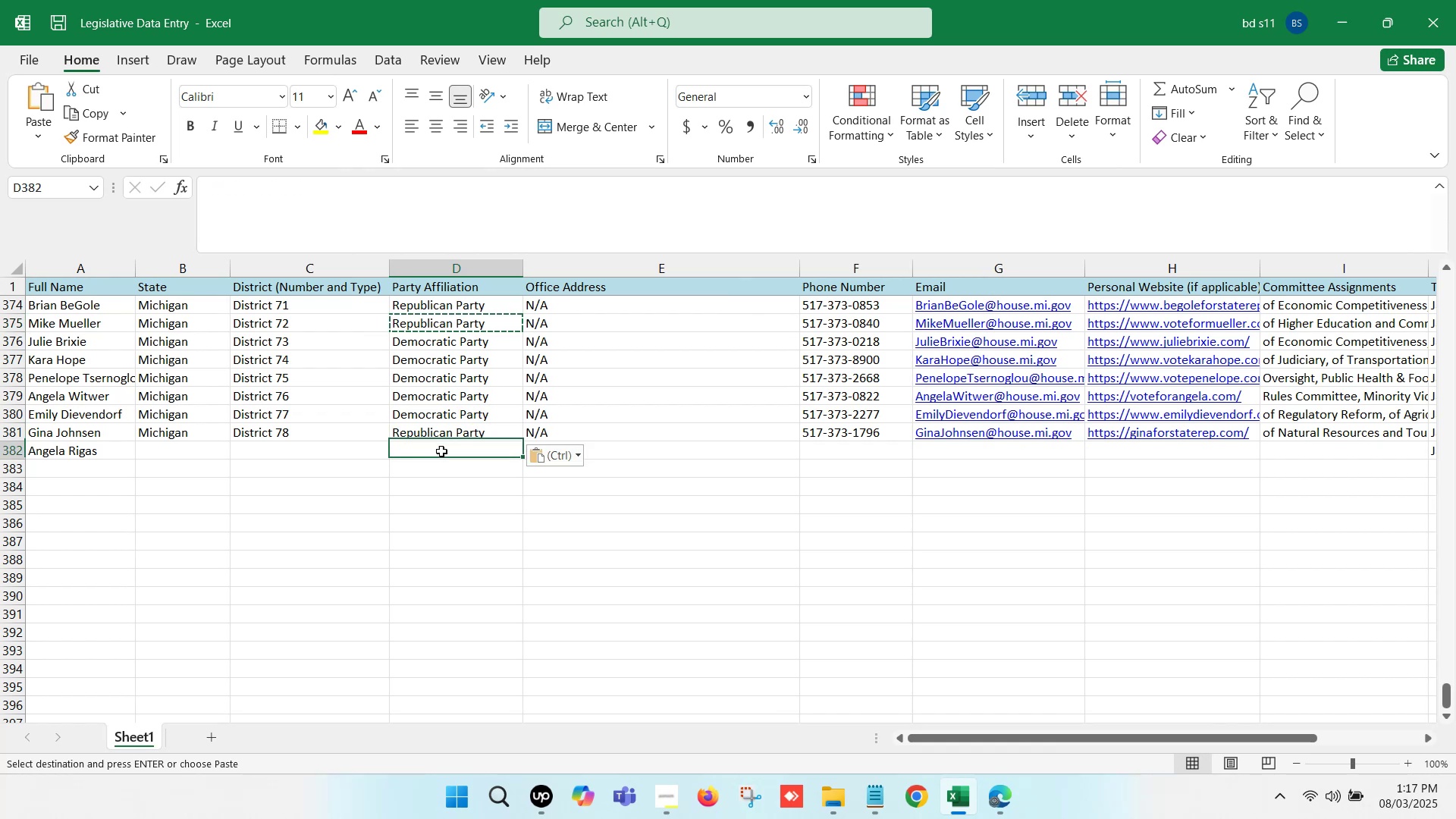 
key(Control+V)
 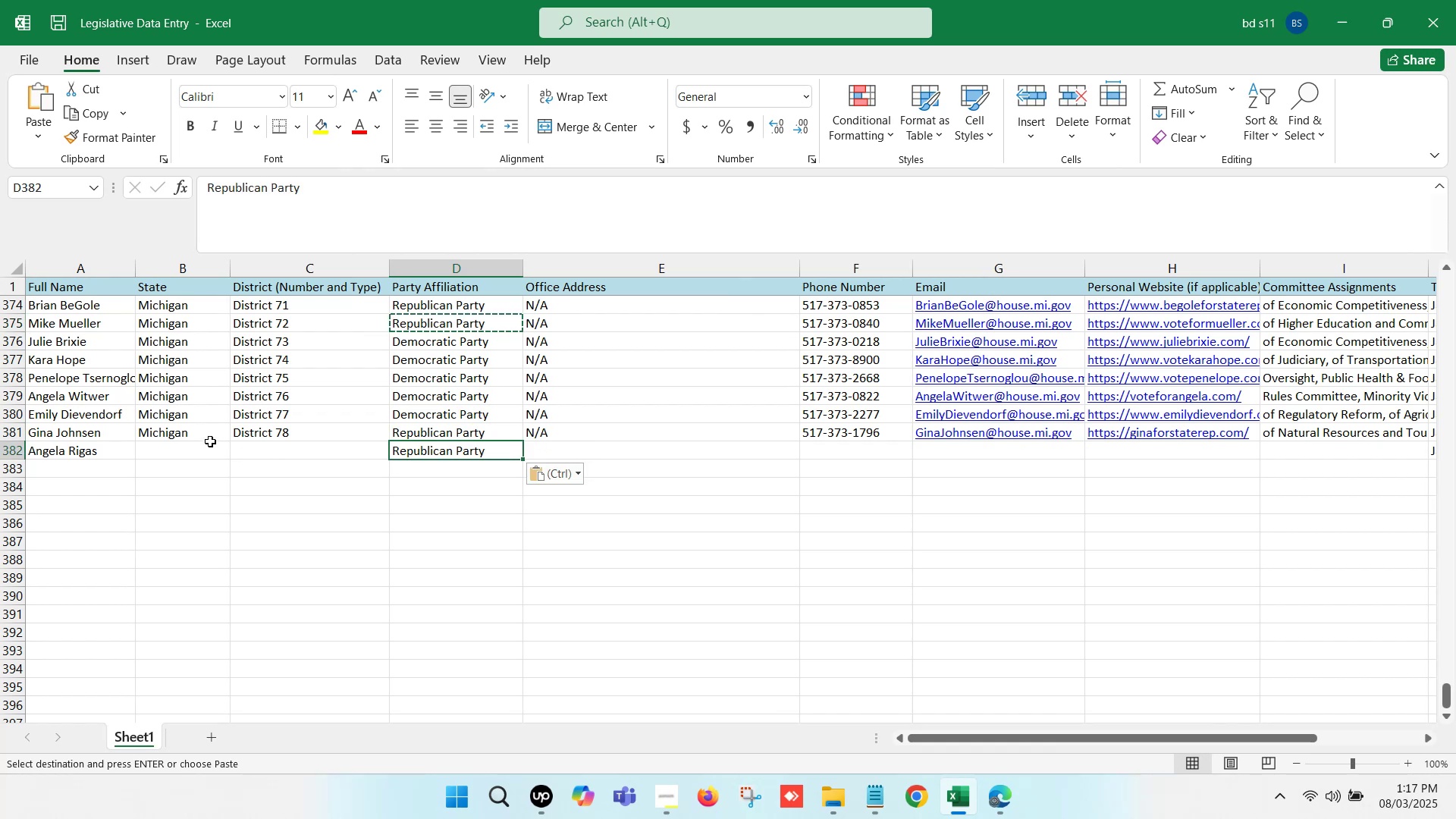 
left_click_drag(start_coordinate=[200, 438], to_coordinate=[286, 439])
 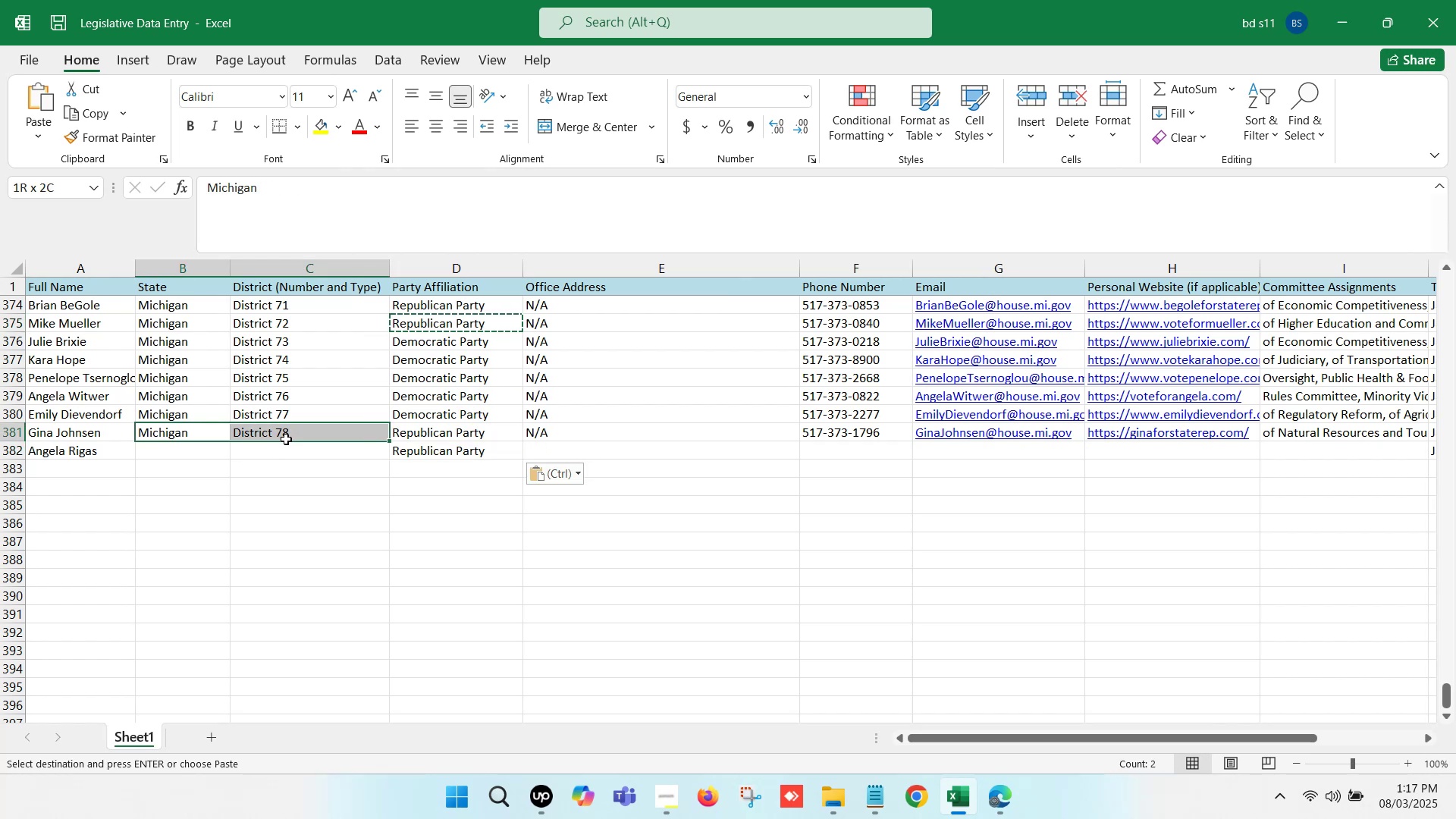 
key(Control+C)
 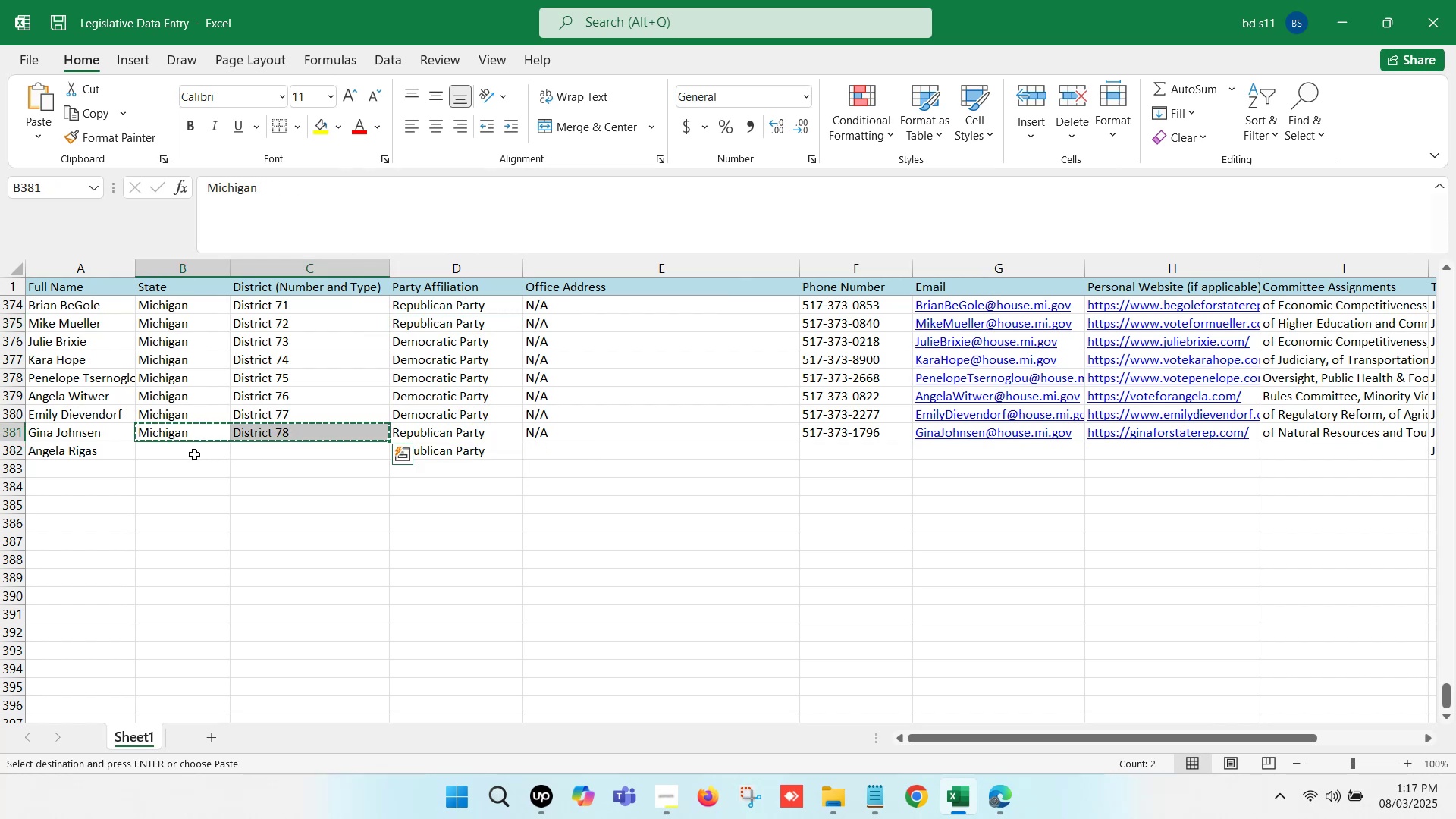 
key(Control+ControlLeft)
 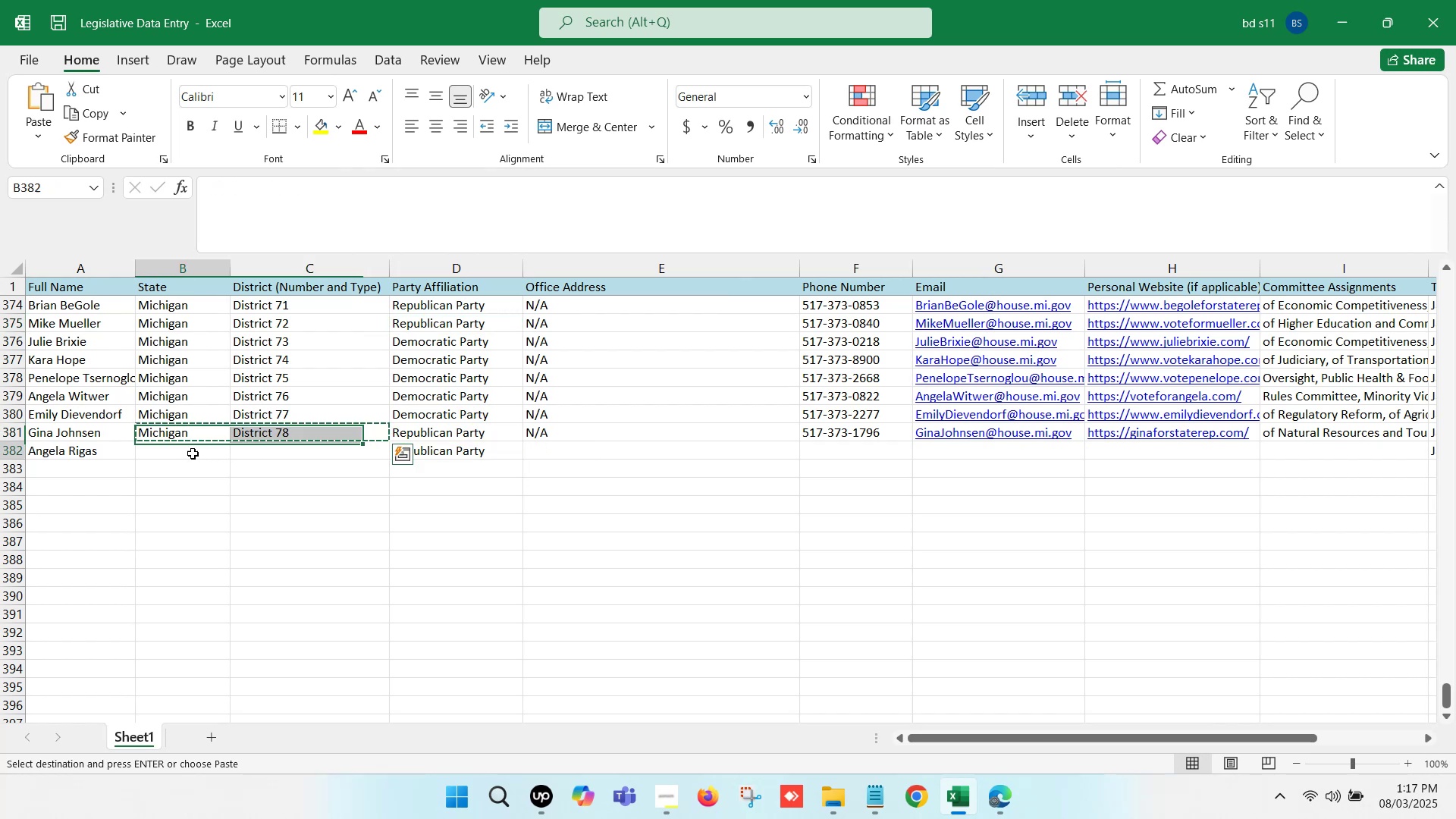 
key(Control+V)
 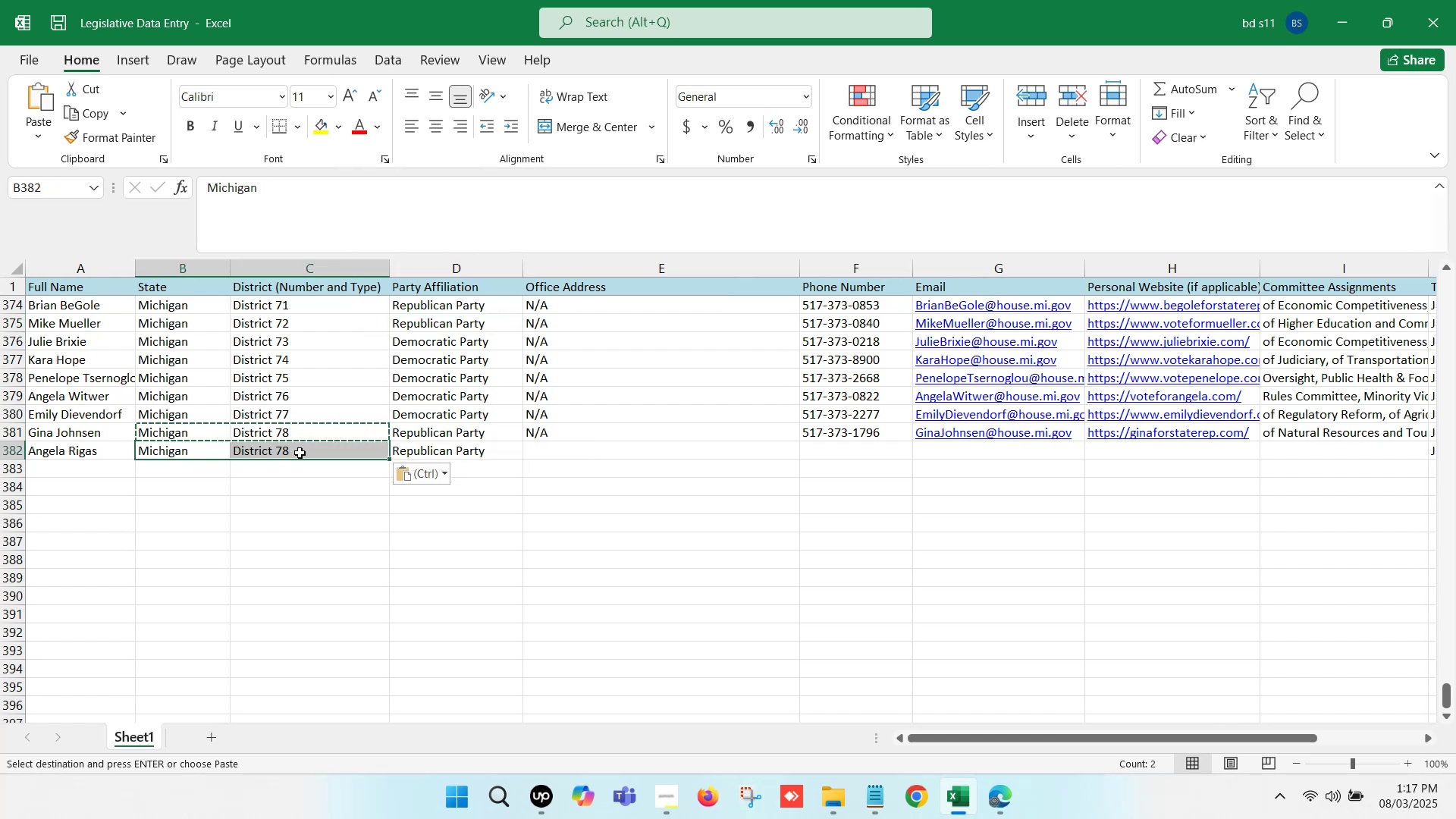 
double_click([300, 453])
 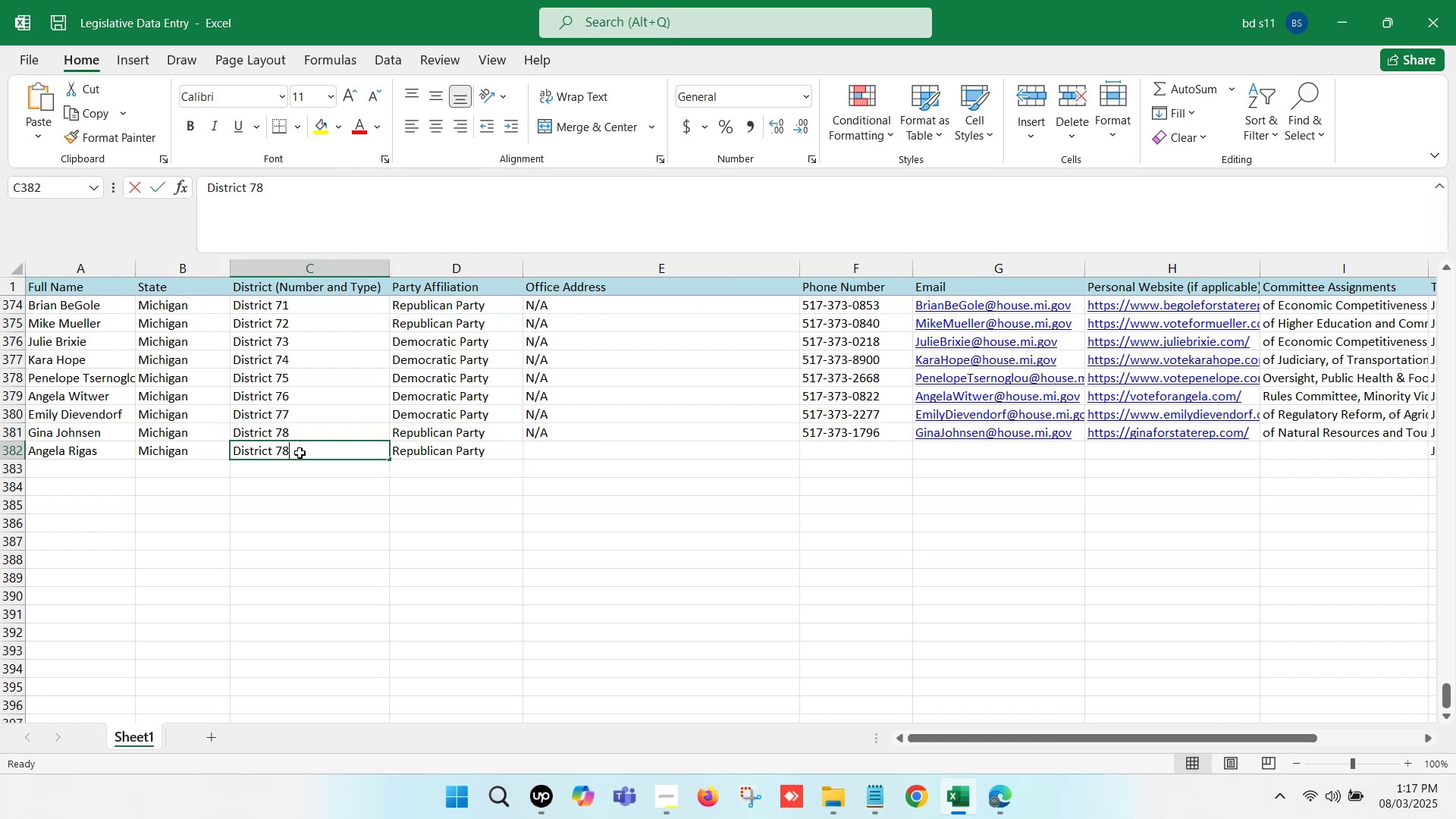 
key(Backspace)
 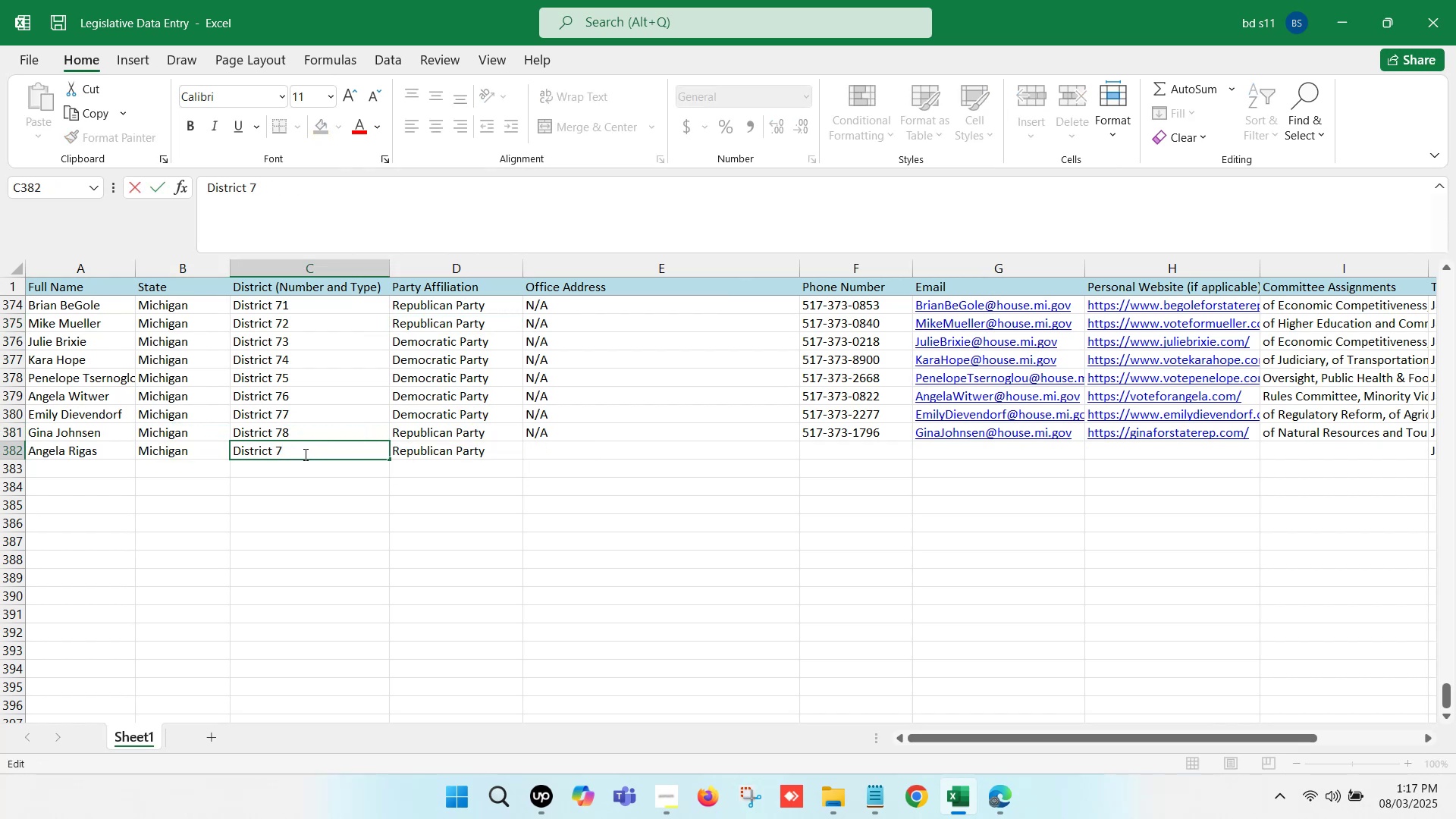 
key(9)
 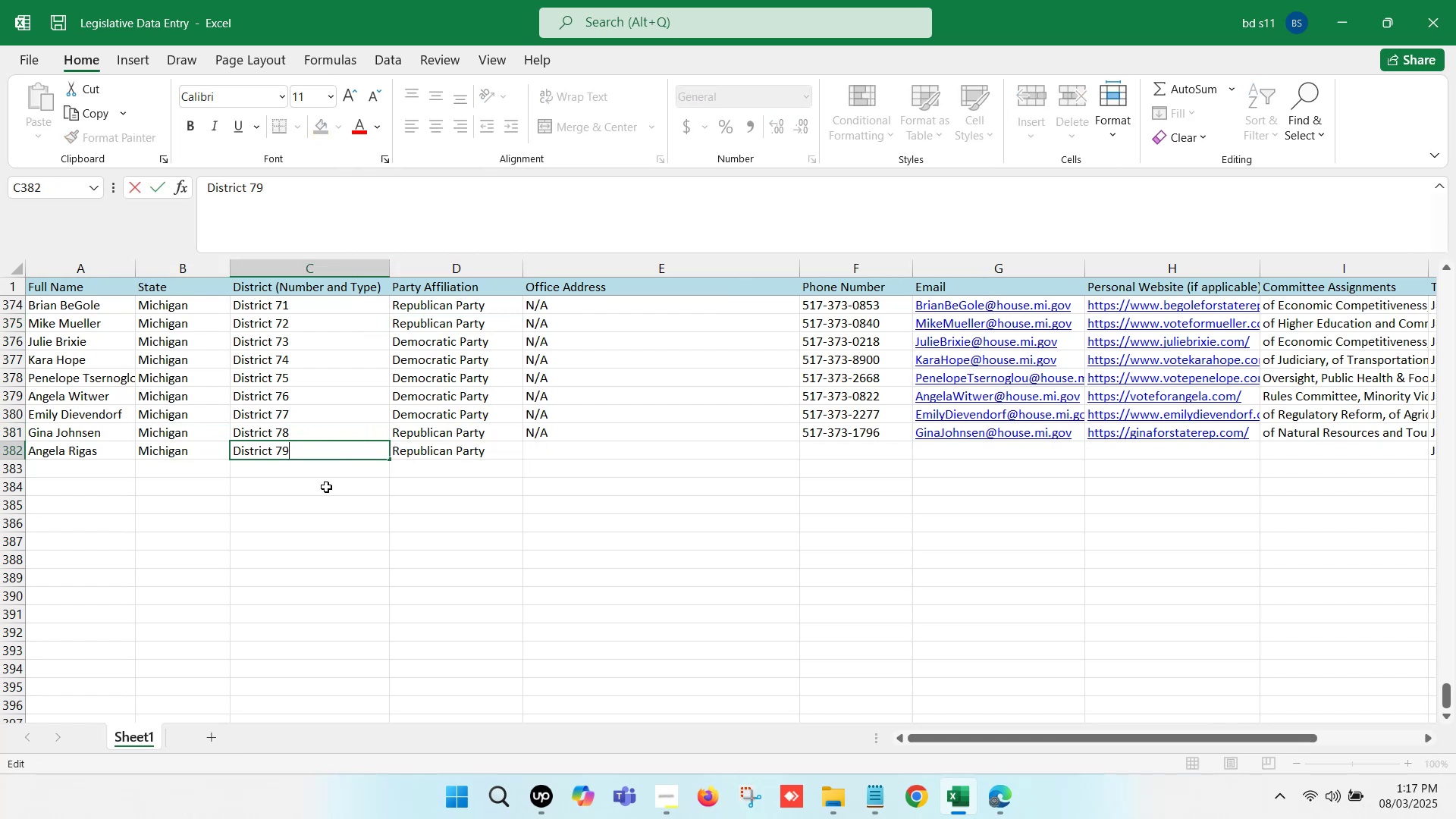 
left_click([343, 507])
 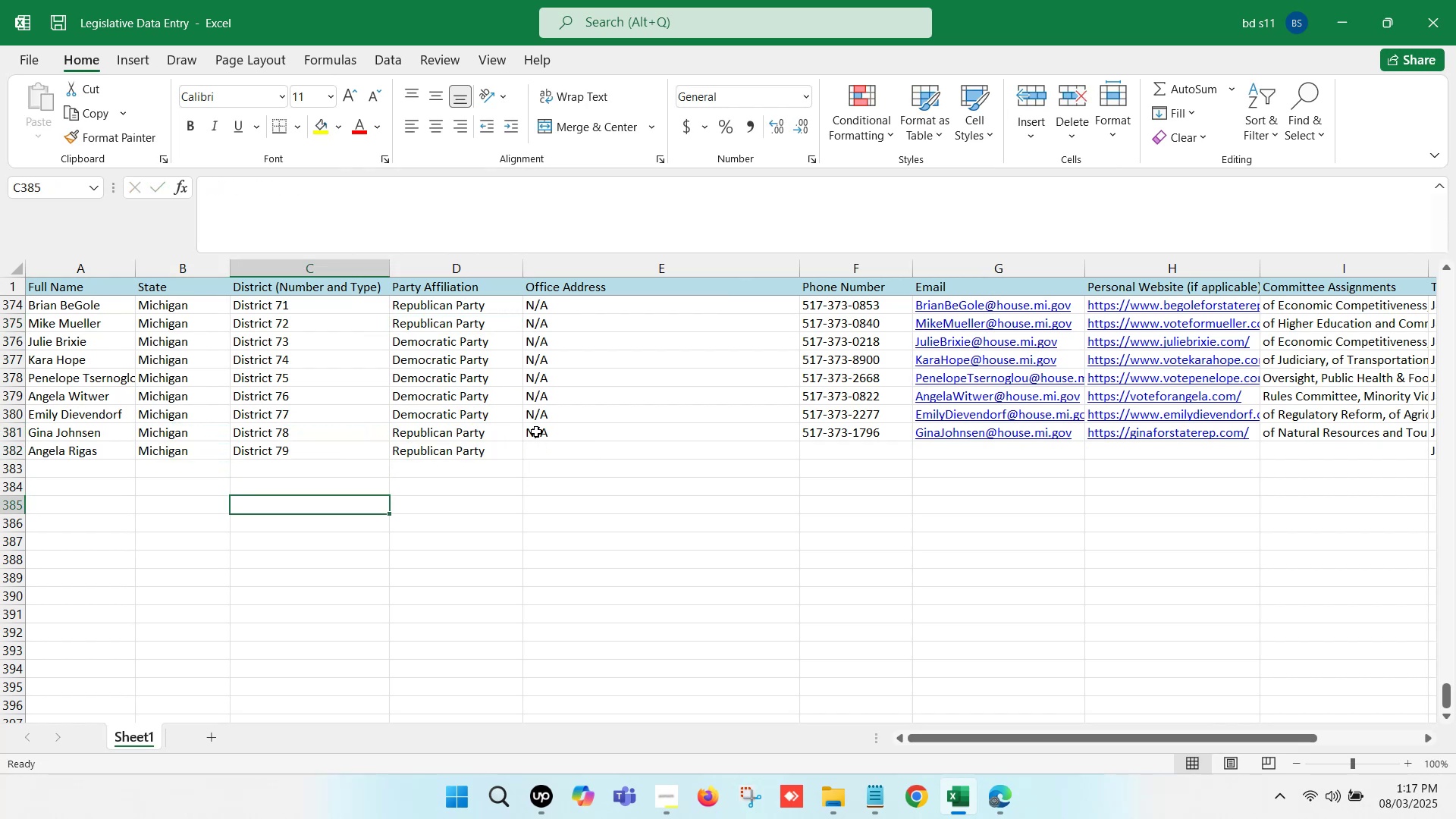 
left_click_drag(start_coordinate=[541, 432], to_coordinate=[777, 438])
 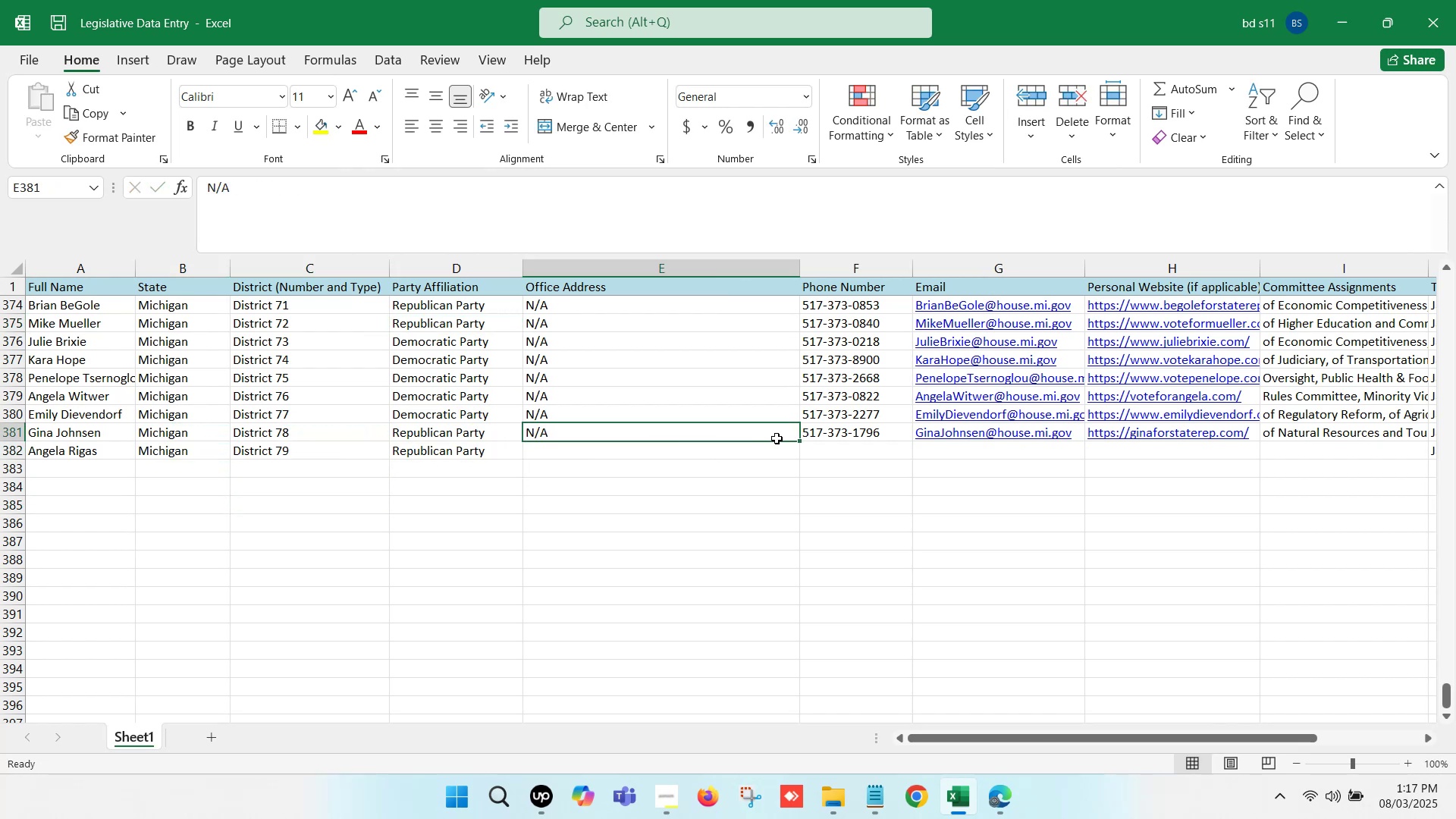 
key(Control+ControlLeft)
 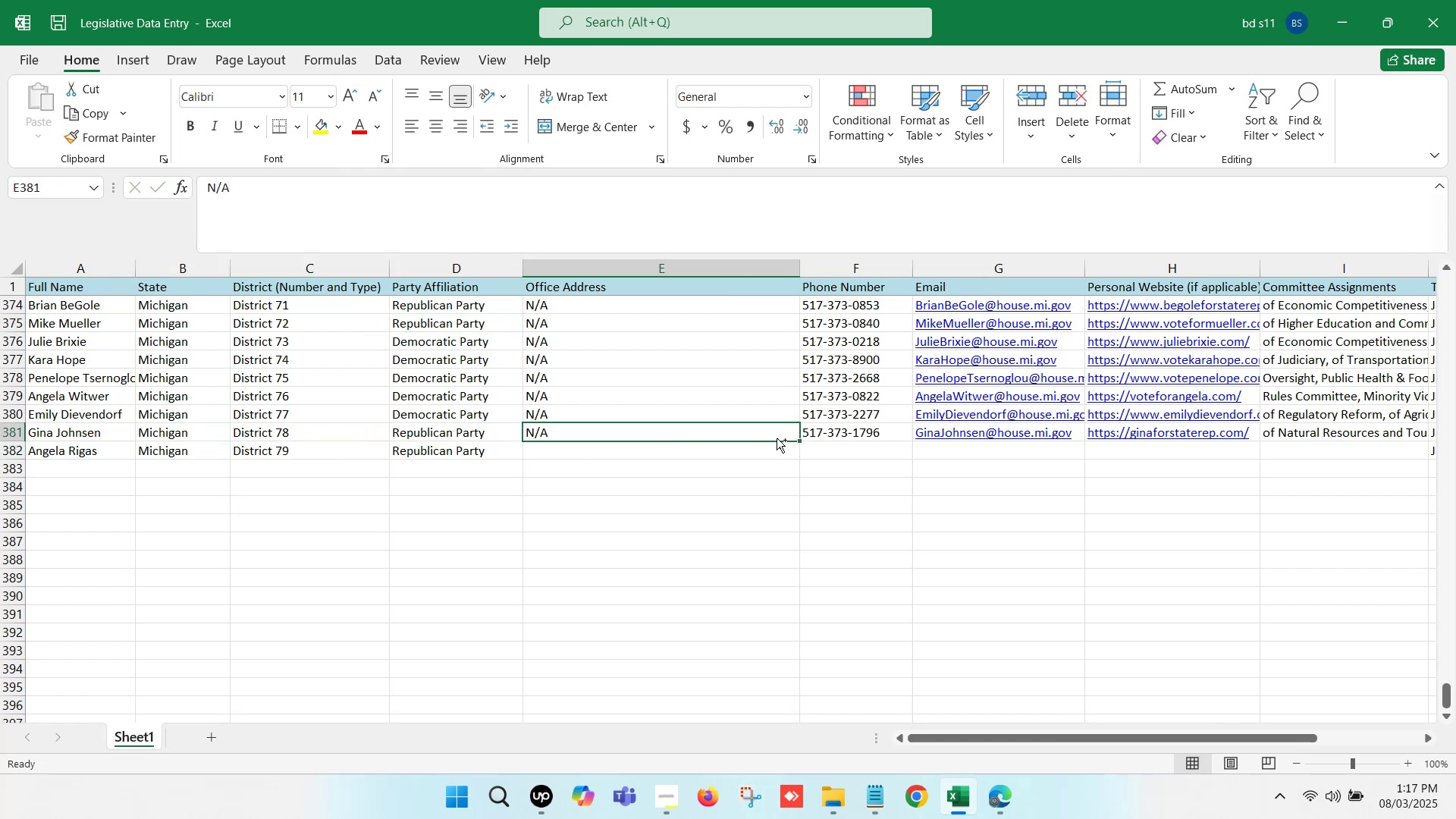 
key(Control+C)
 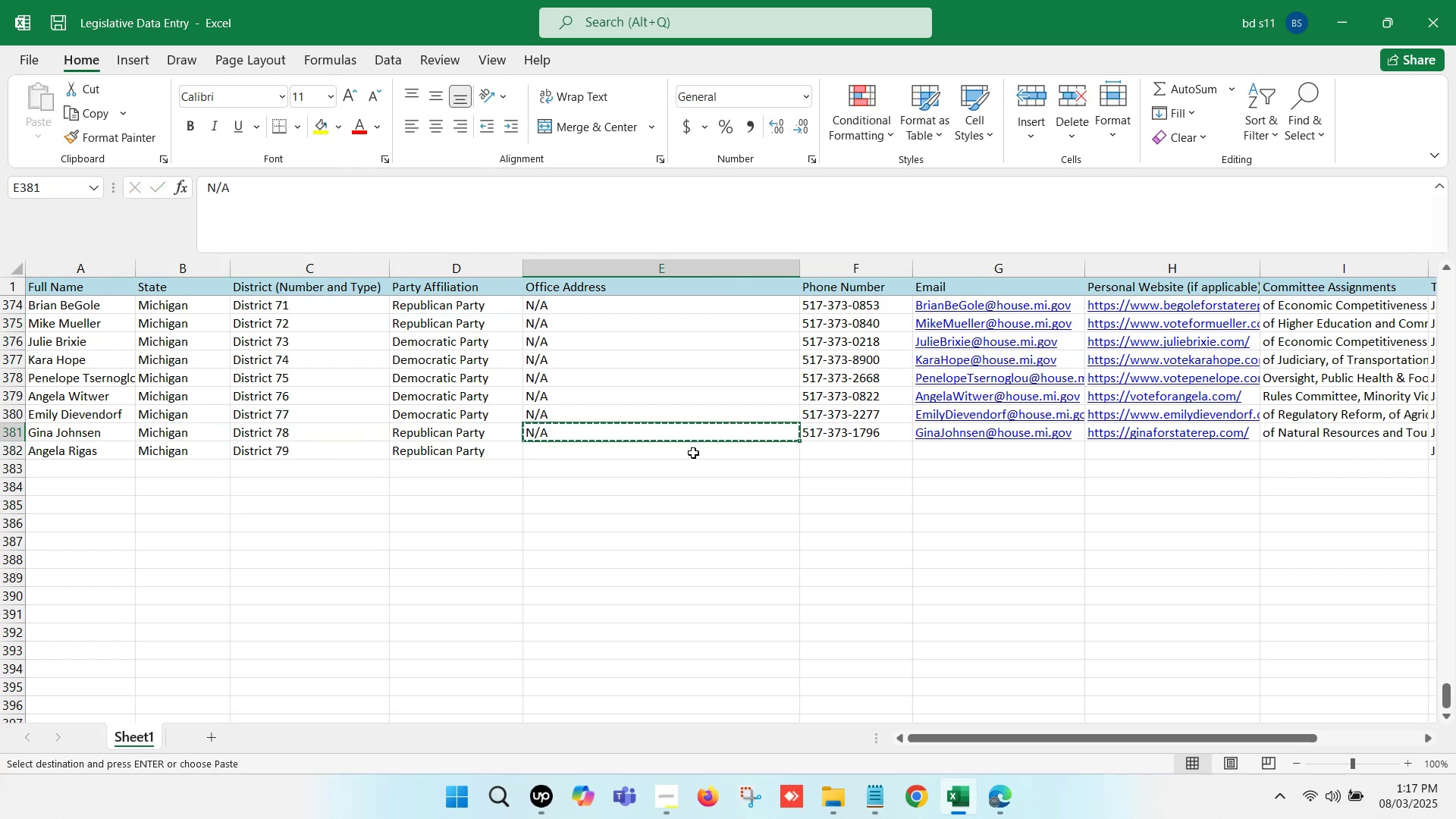 
left_click([693, 453])
 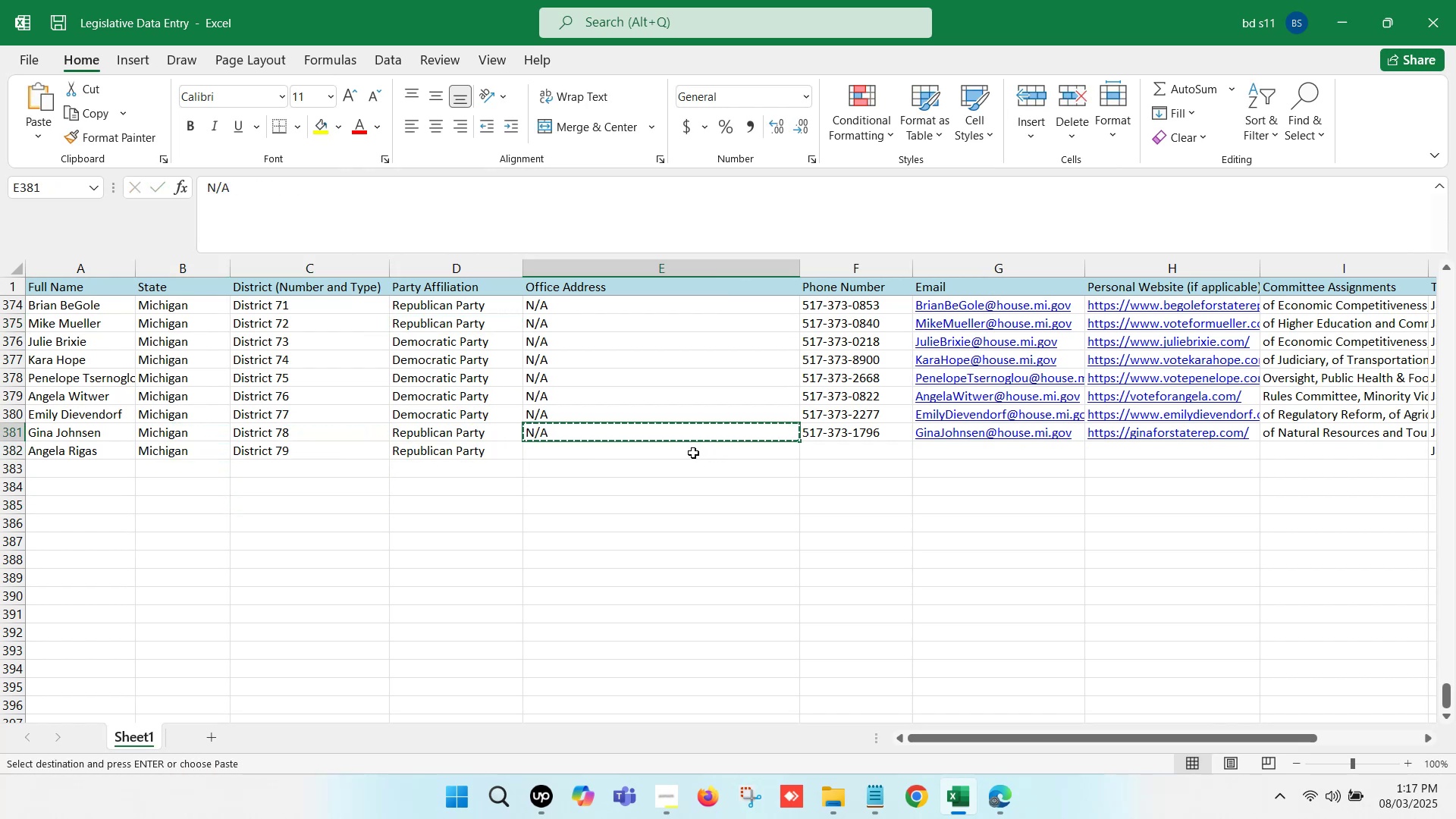 
key(Control+V)
 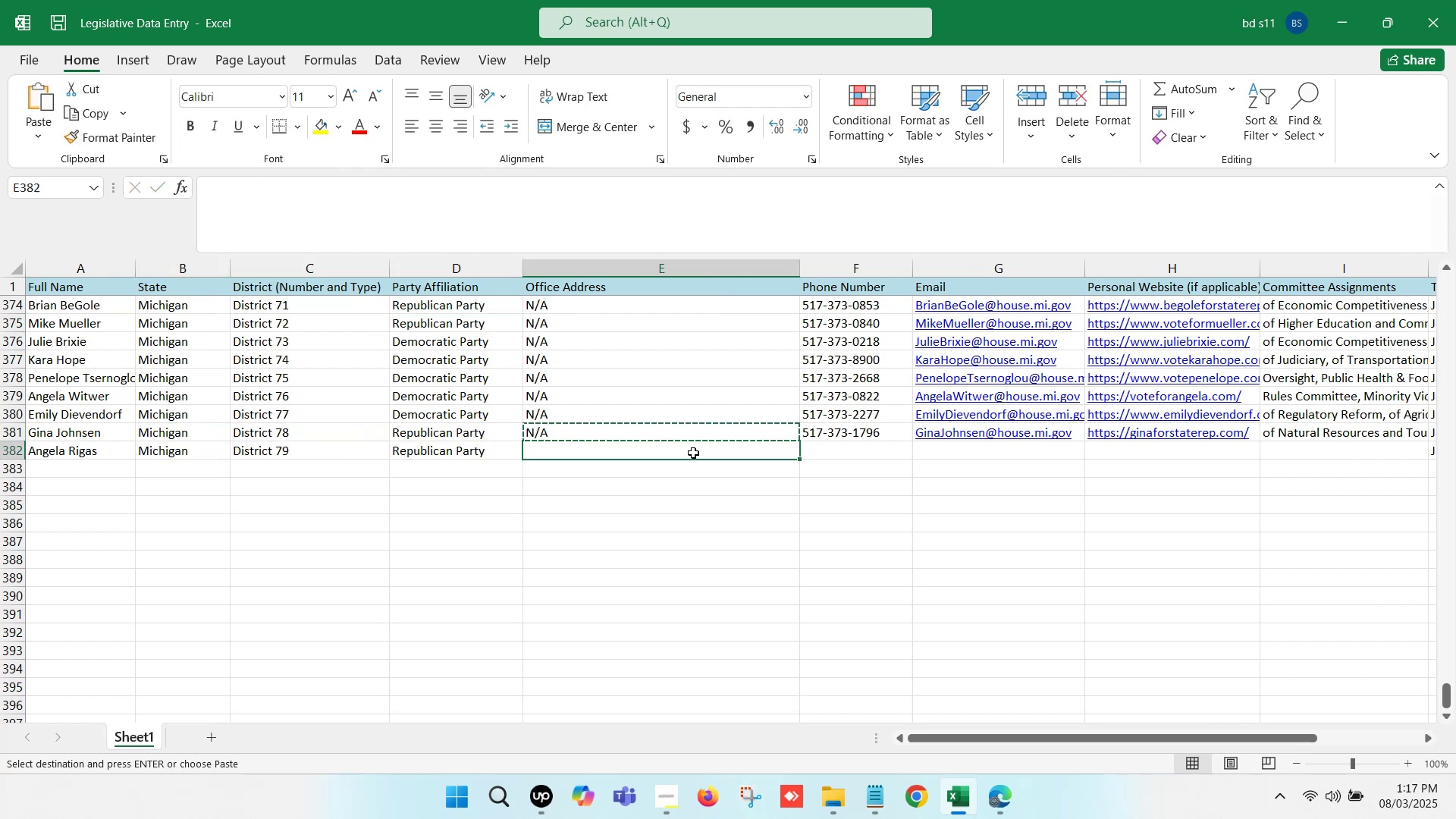 
left_click([677, 482])
 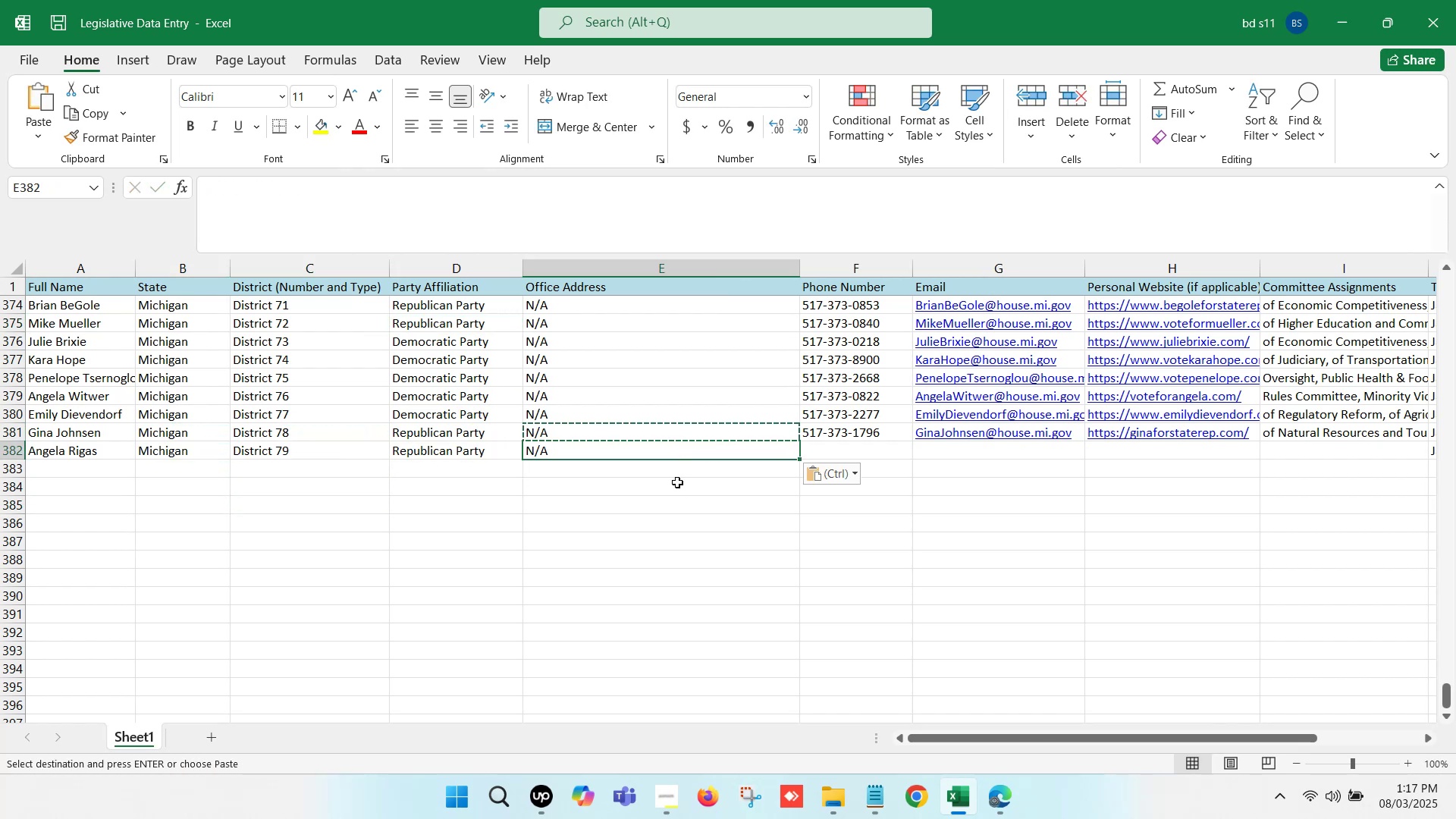 
key(Control+S)
 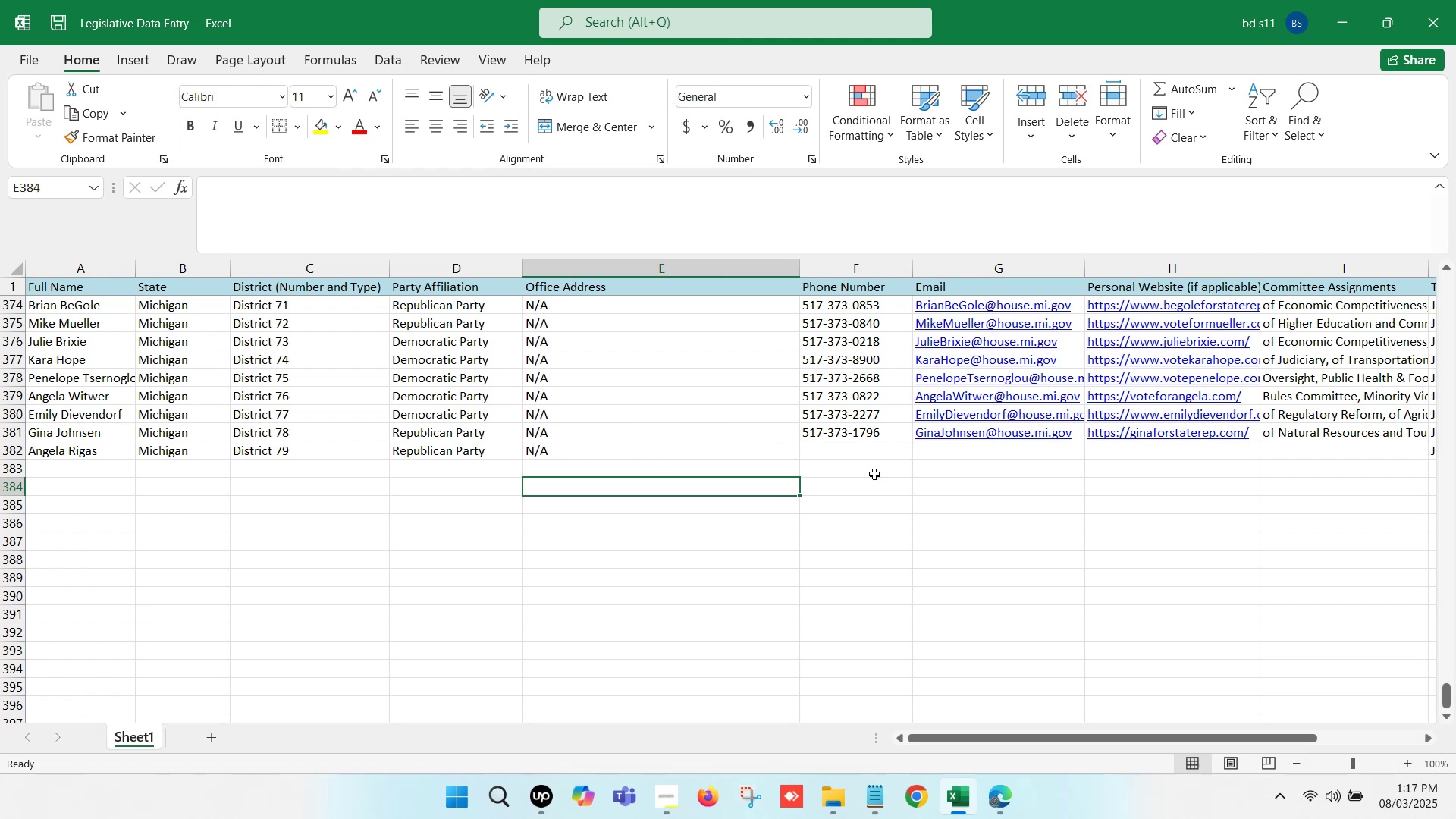 
left_click([879, 450])
 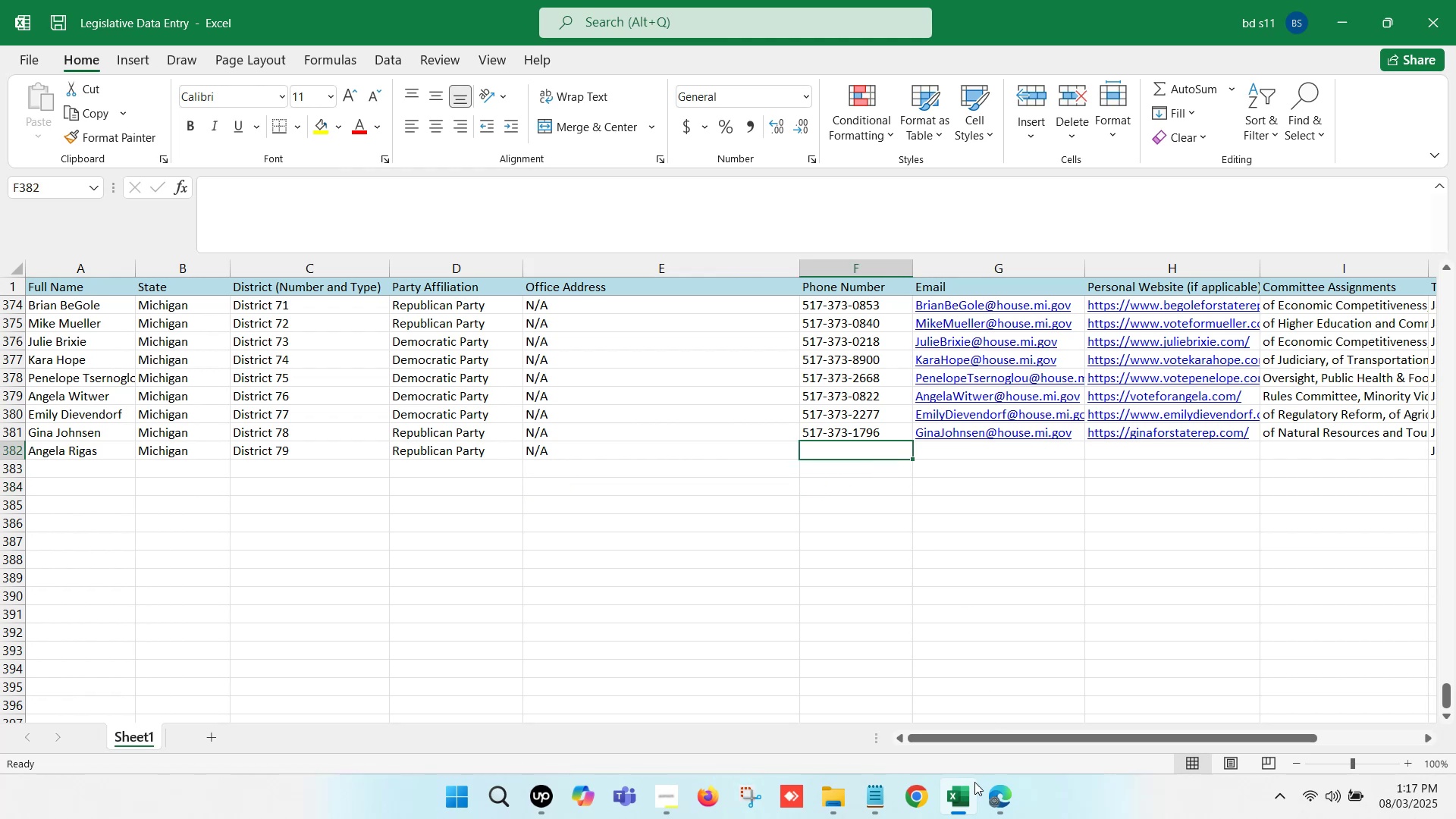 
left_click([968, 816])
 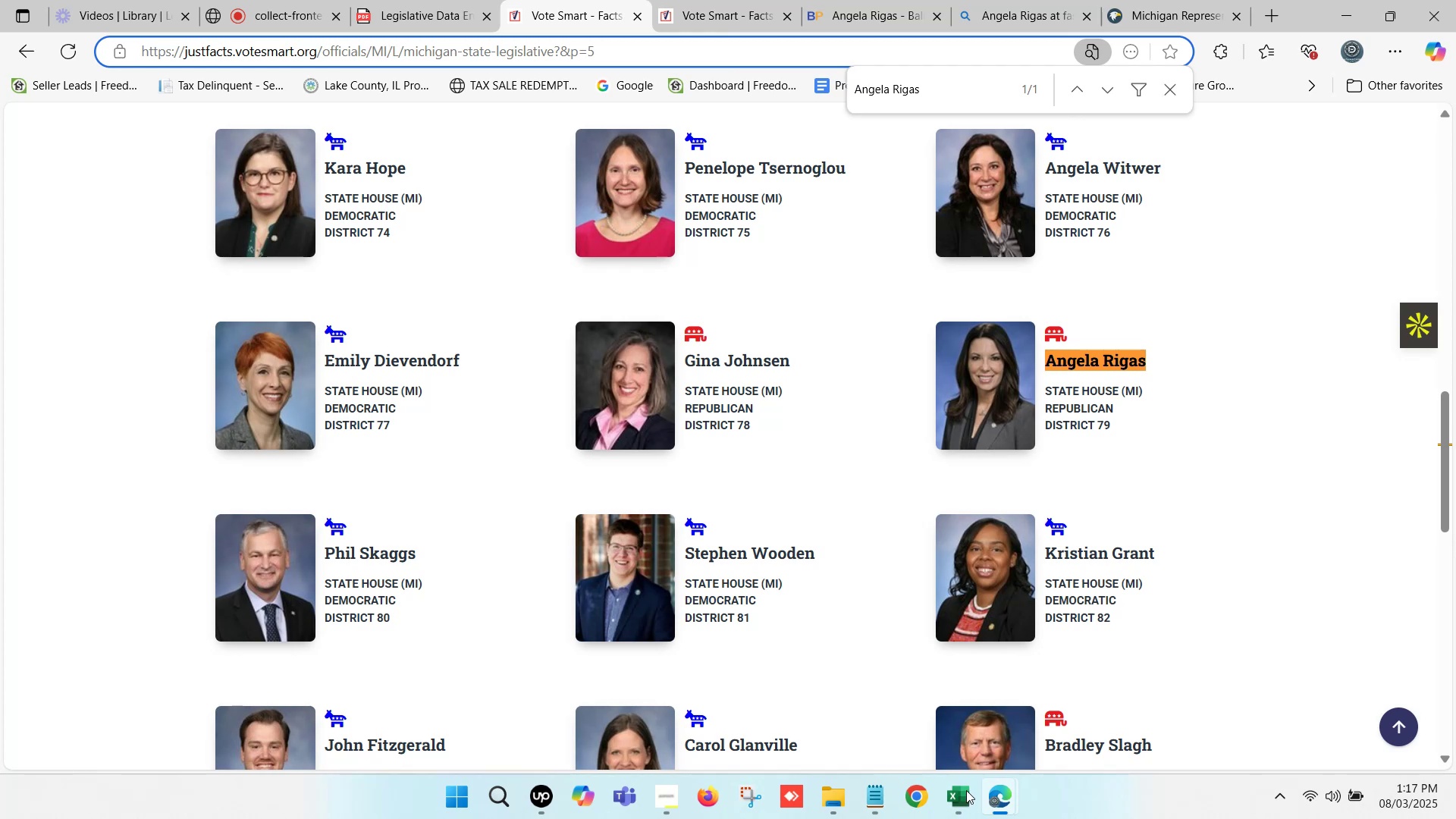 
wait(22.26)
 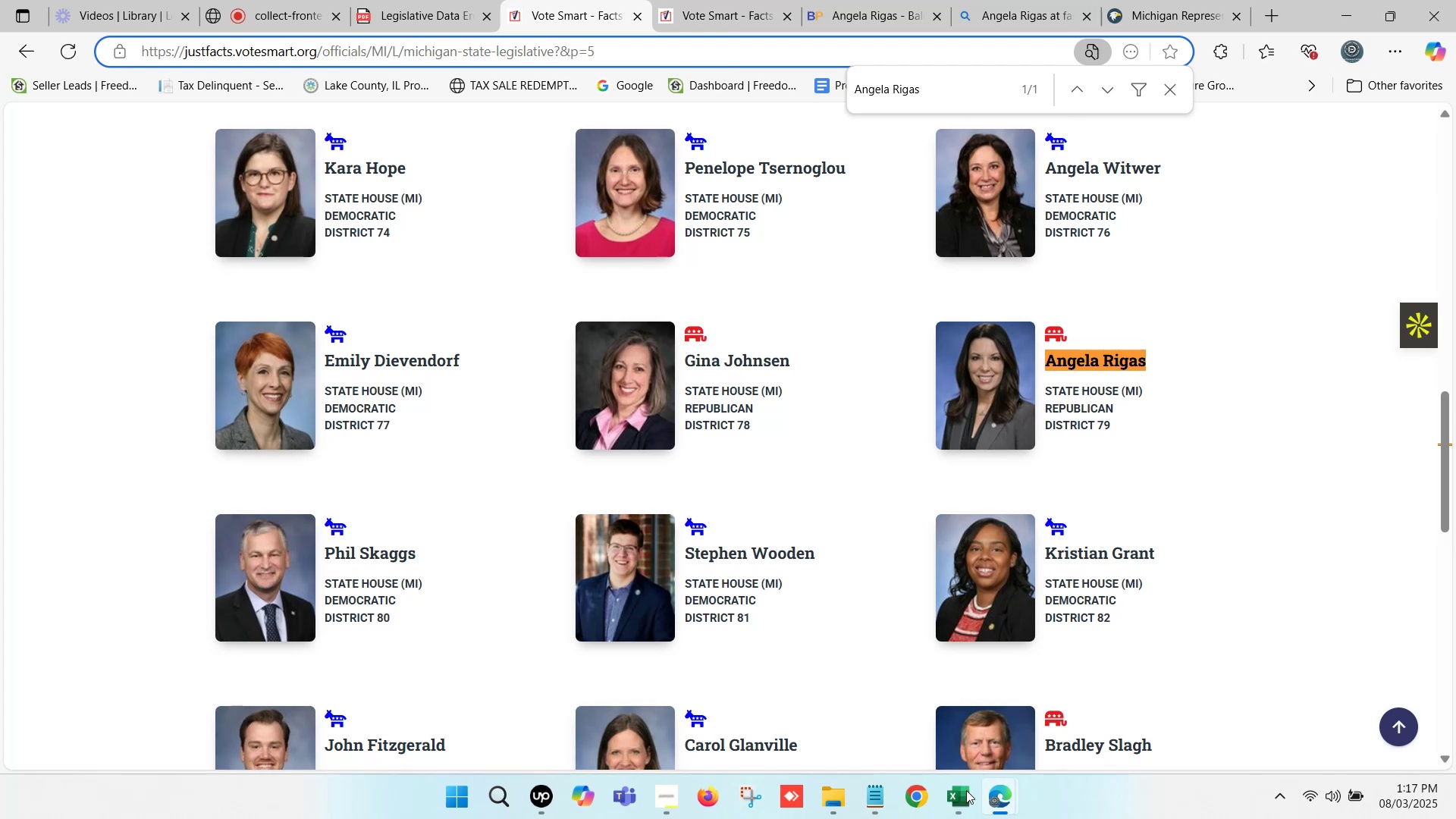 
scroll: coordinate [1159, 350], scroll_direction: up, amount: 6.0
 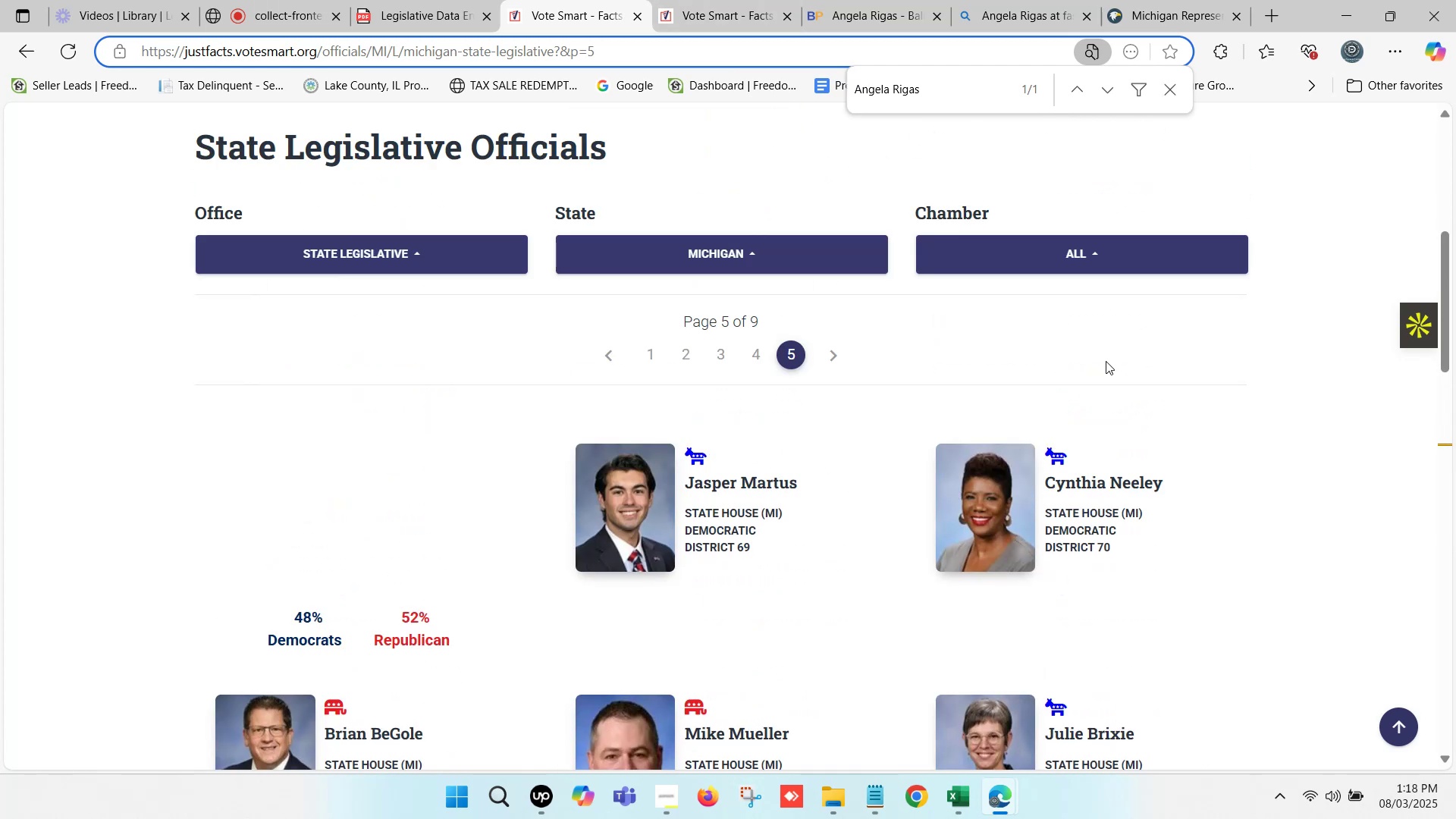 
scroll: coordinate [1075, 378], scroll_direction: down, amount: 6.0
 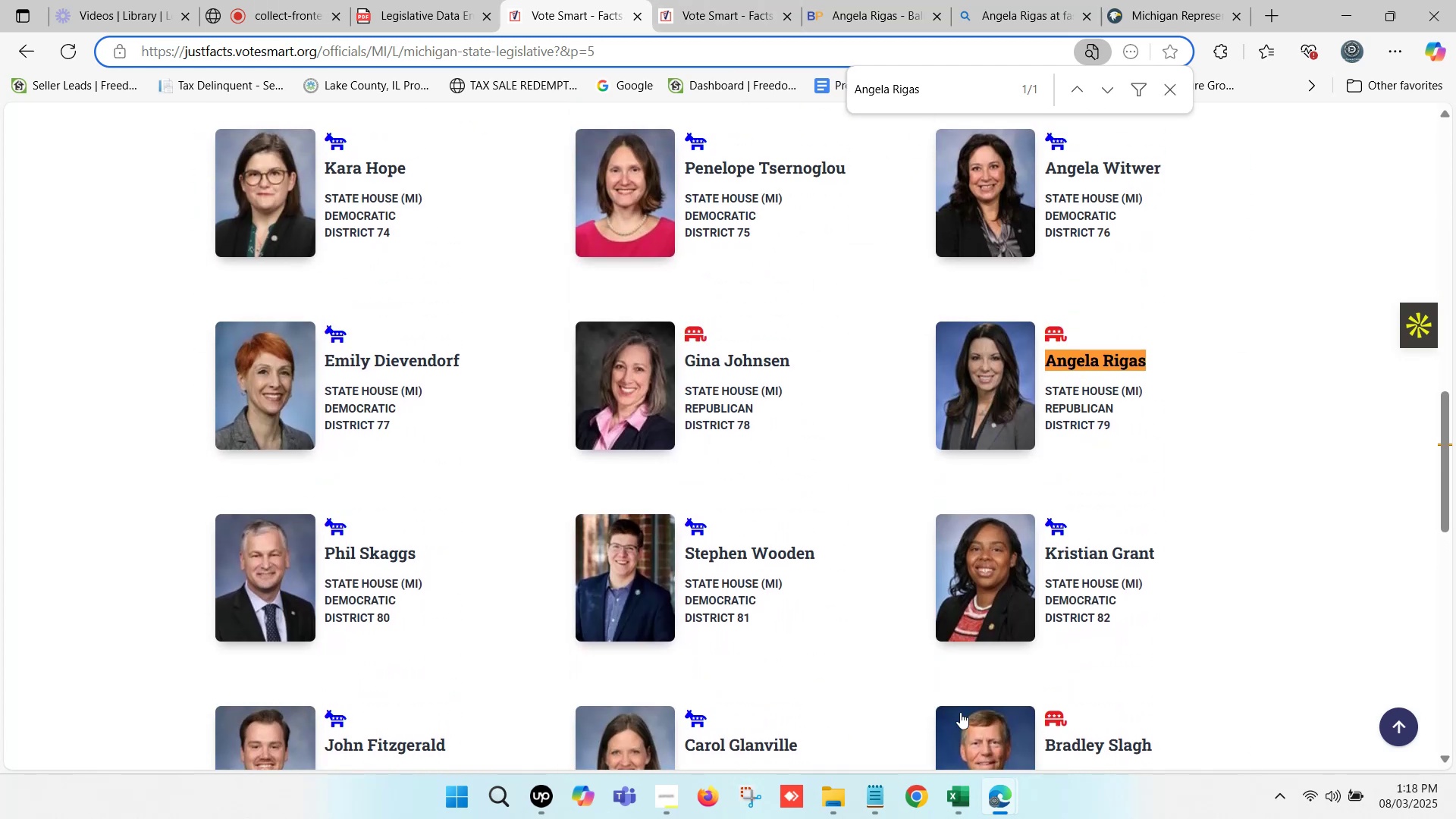 
left_click([956, 805])
 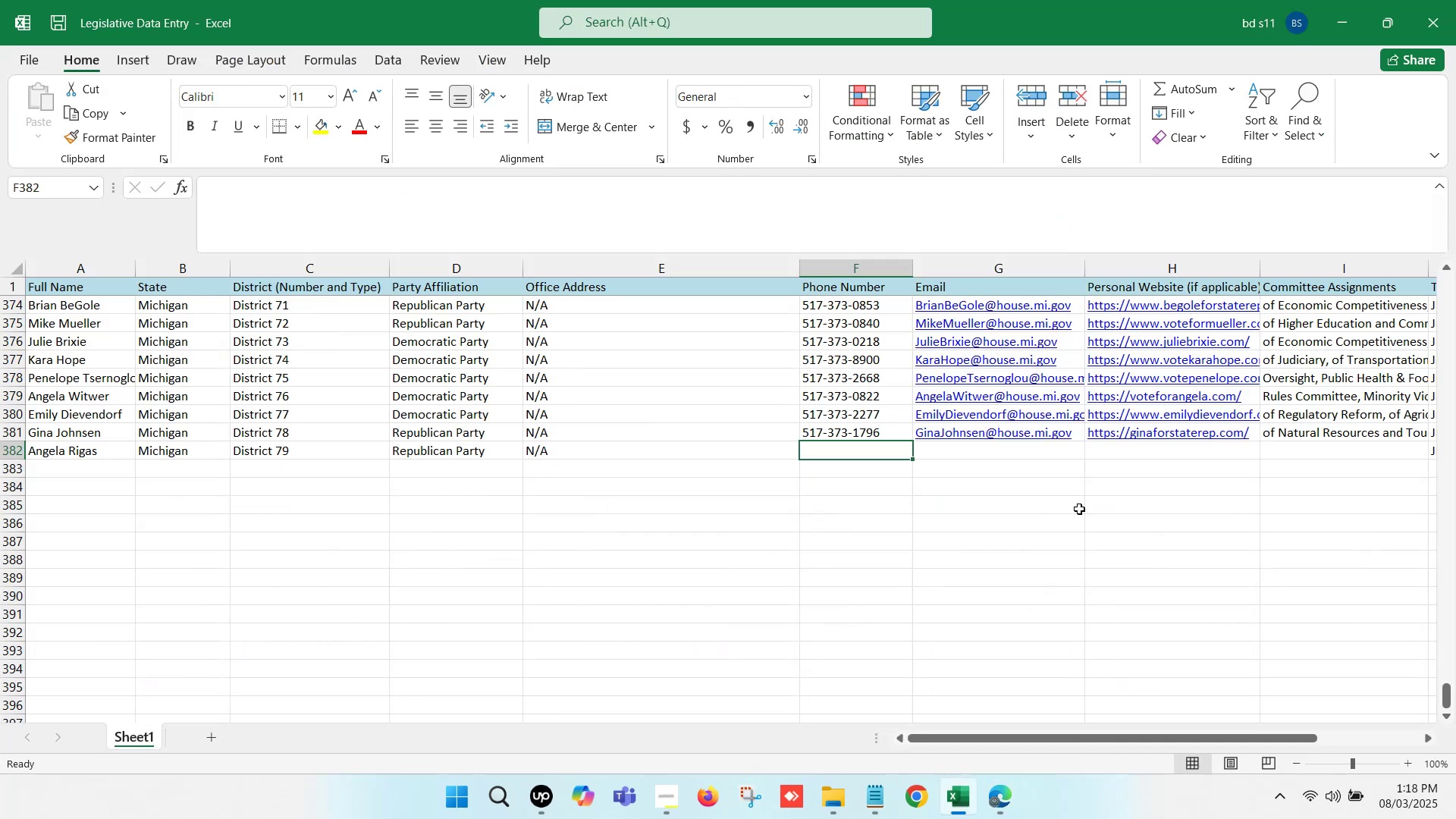 
left_click([1169, 471])
 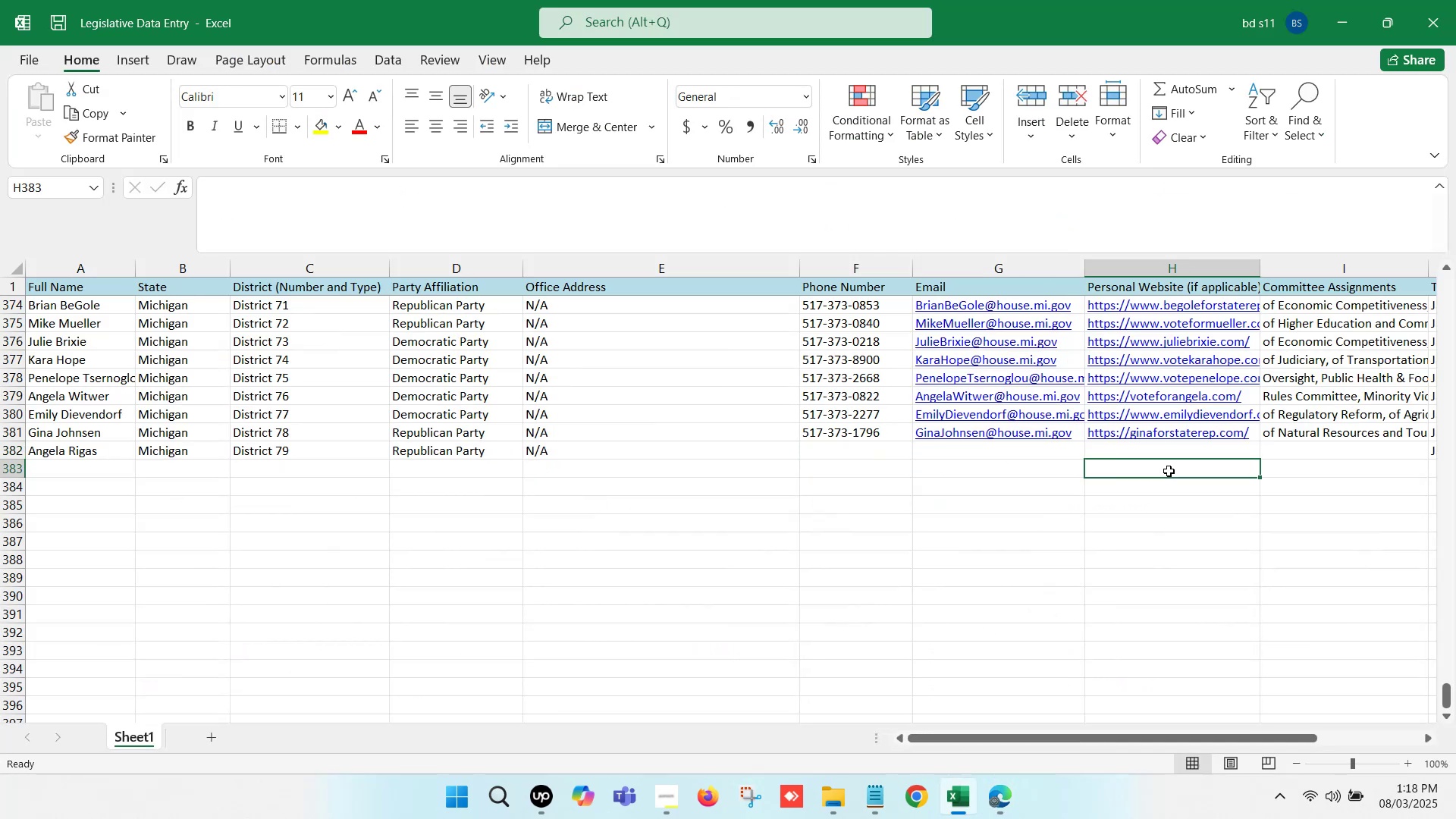 
key(ArrowRight)
 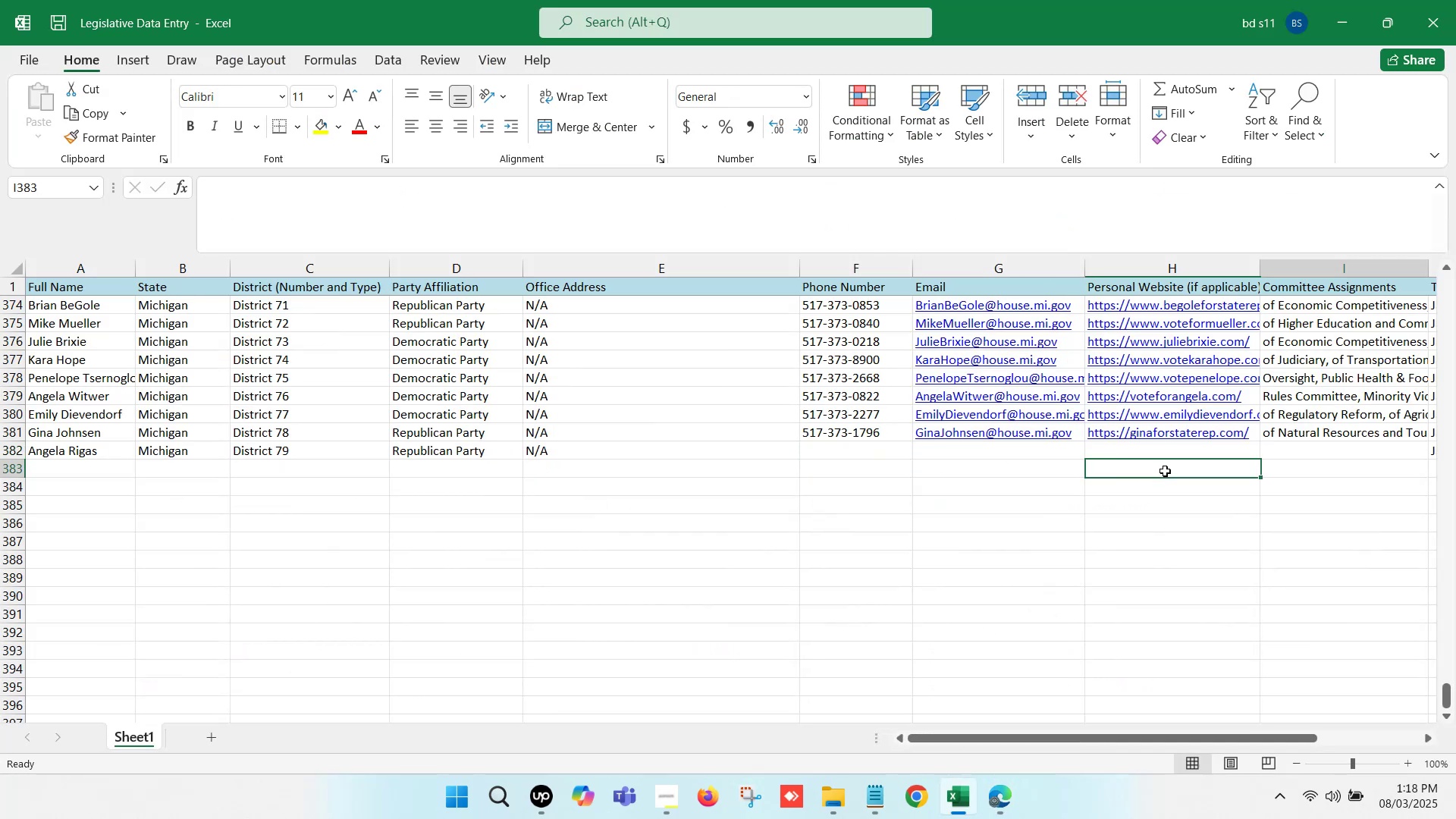 
key(ArrowRight)
 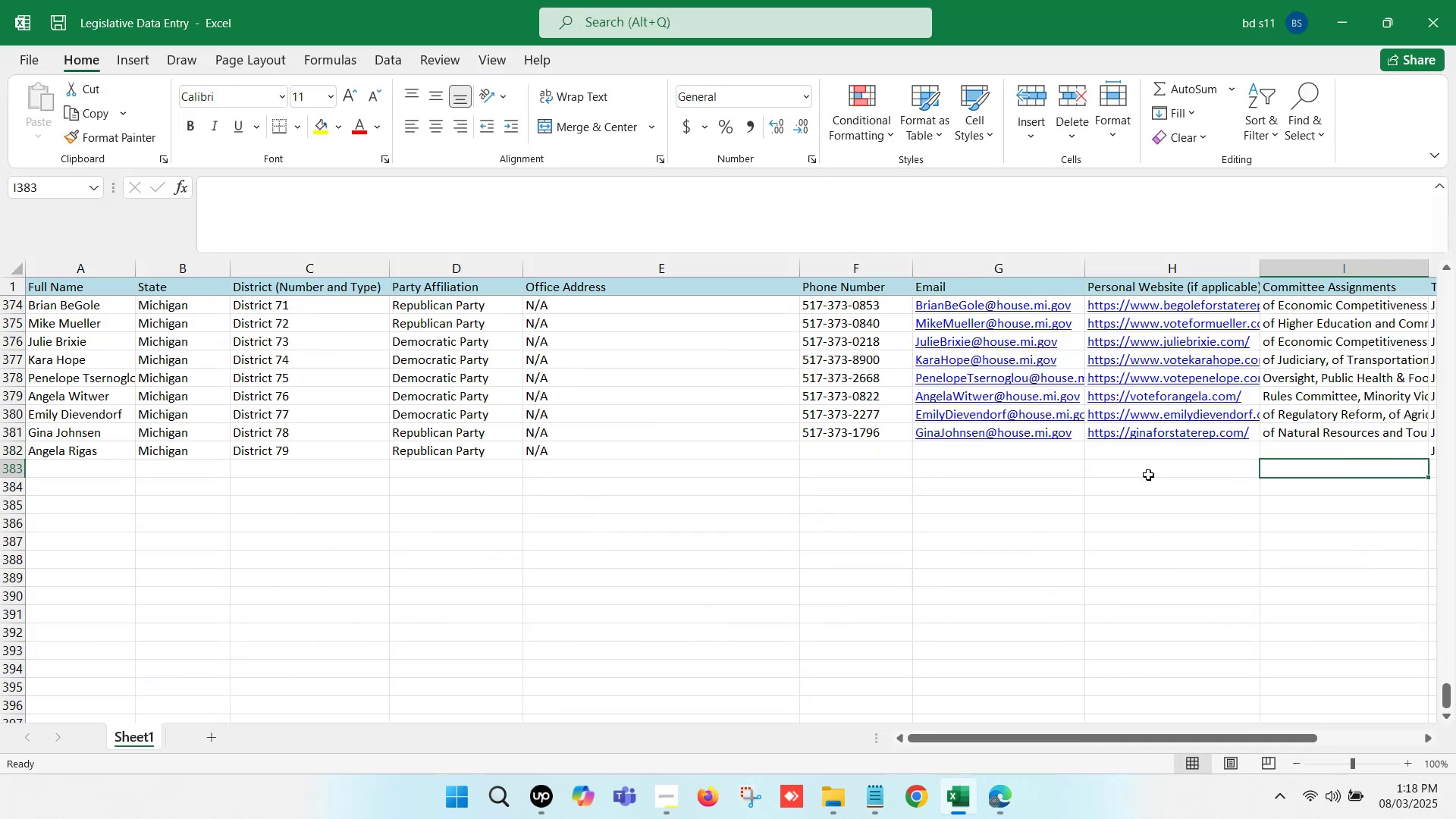 
key(ArrowRight)
 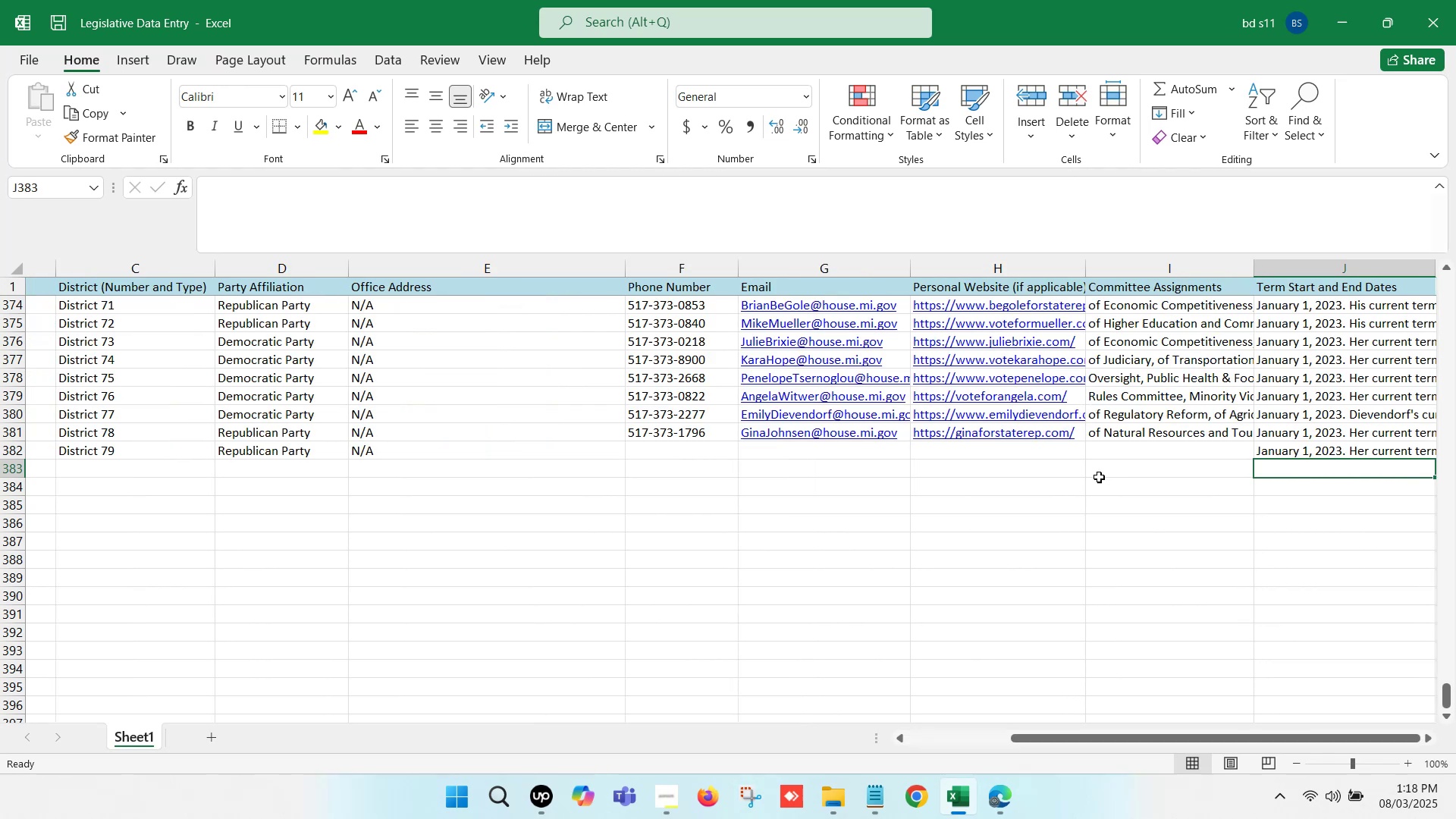 
key(ArrowRight)
 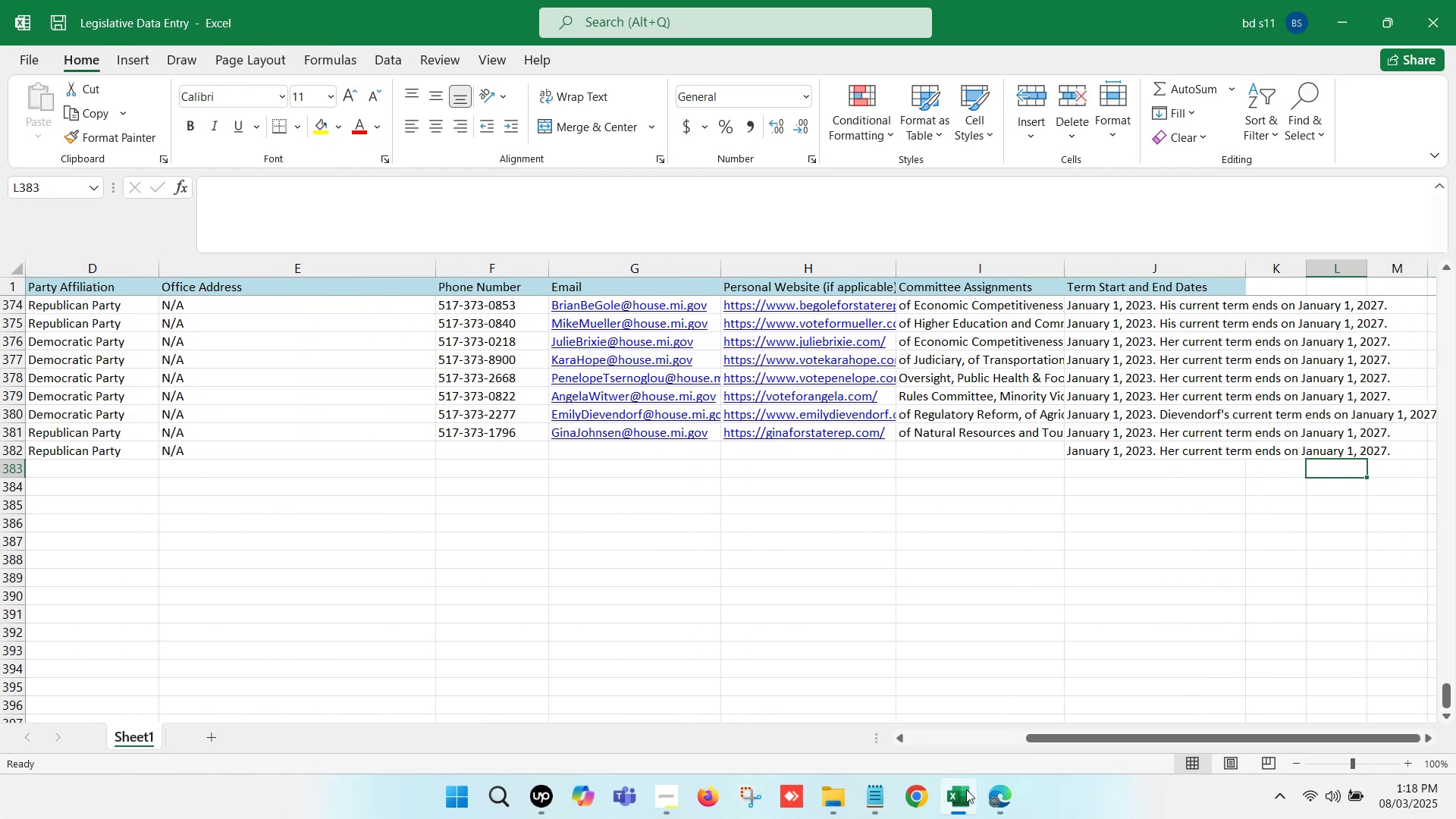 
left_click([962, 817])
 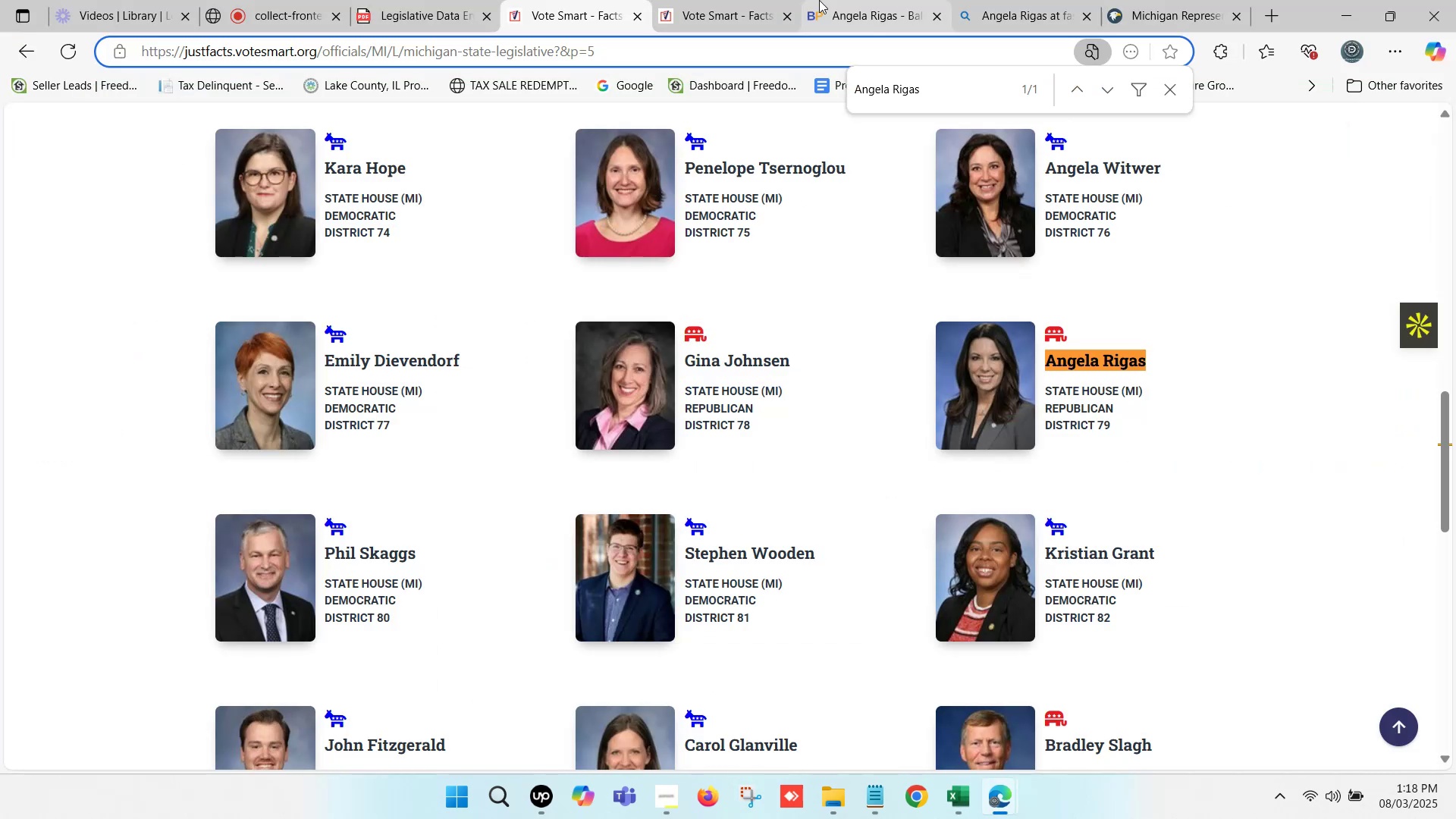 
double_click([819, 0])
 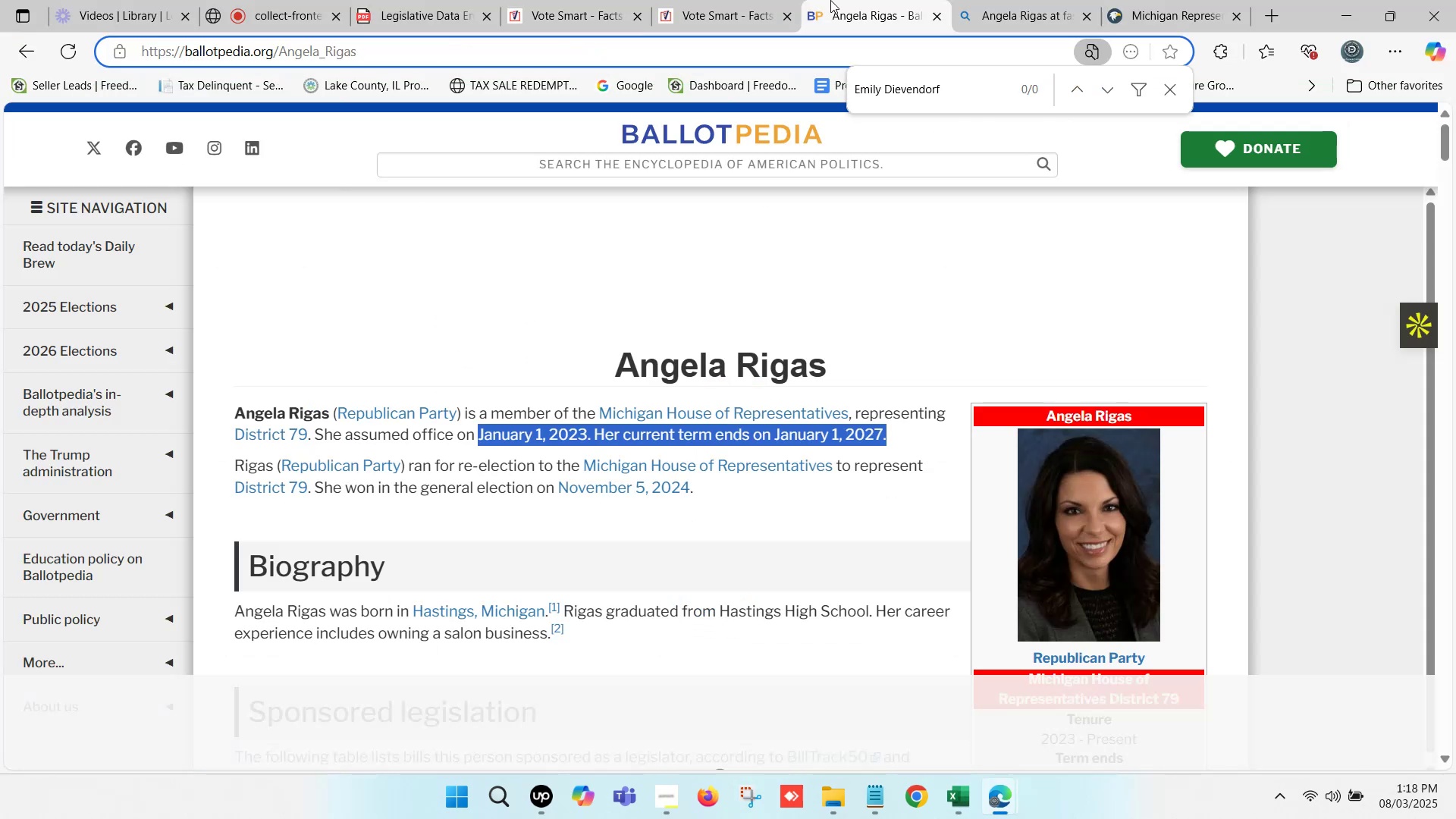 
scroll: coordinate [1078, 441], scroll_direction: down, amount: 6.0
 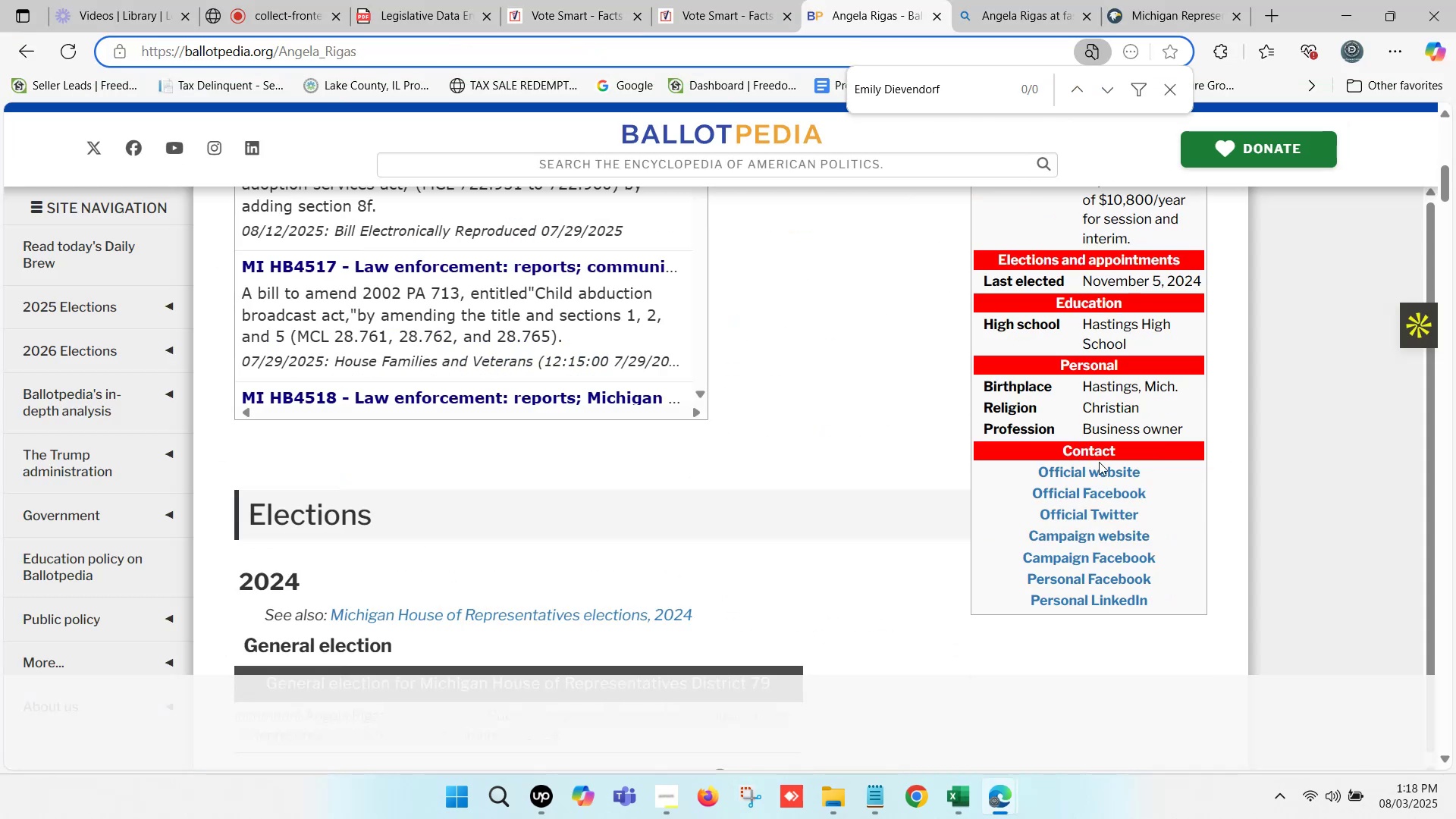 
hold_key(key=ControlLeft, duration=1.46)
left_click([1087, 533])
 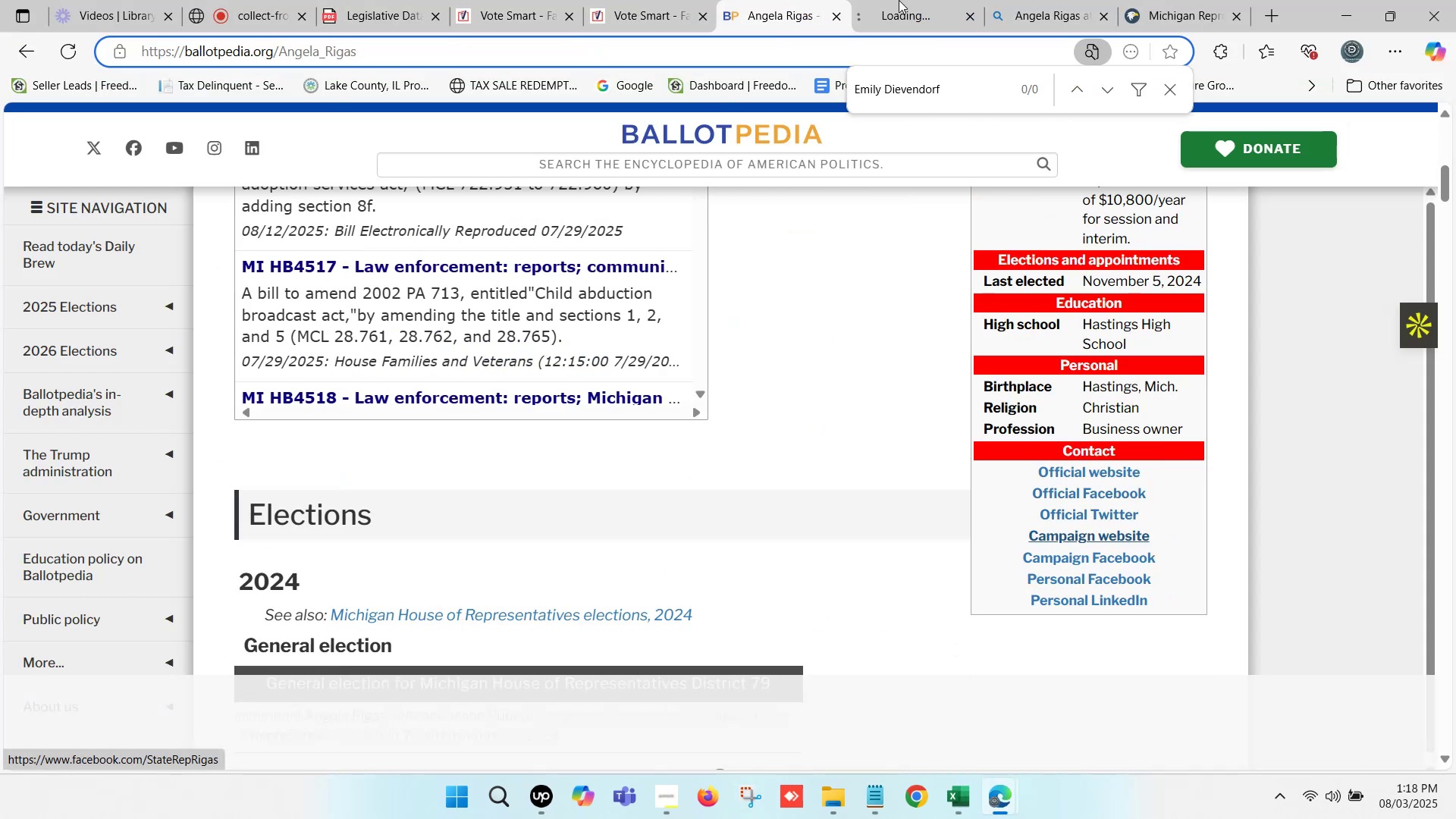 
left_click([923, 0])
 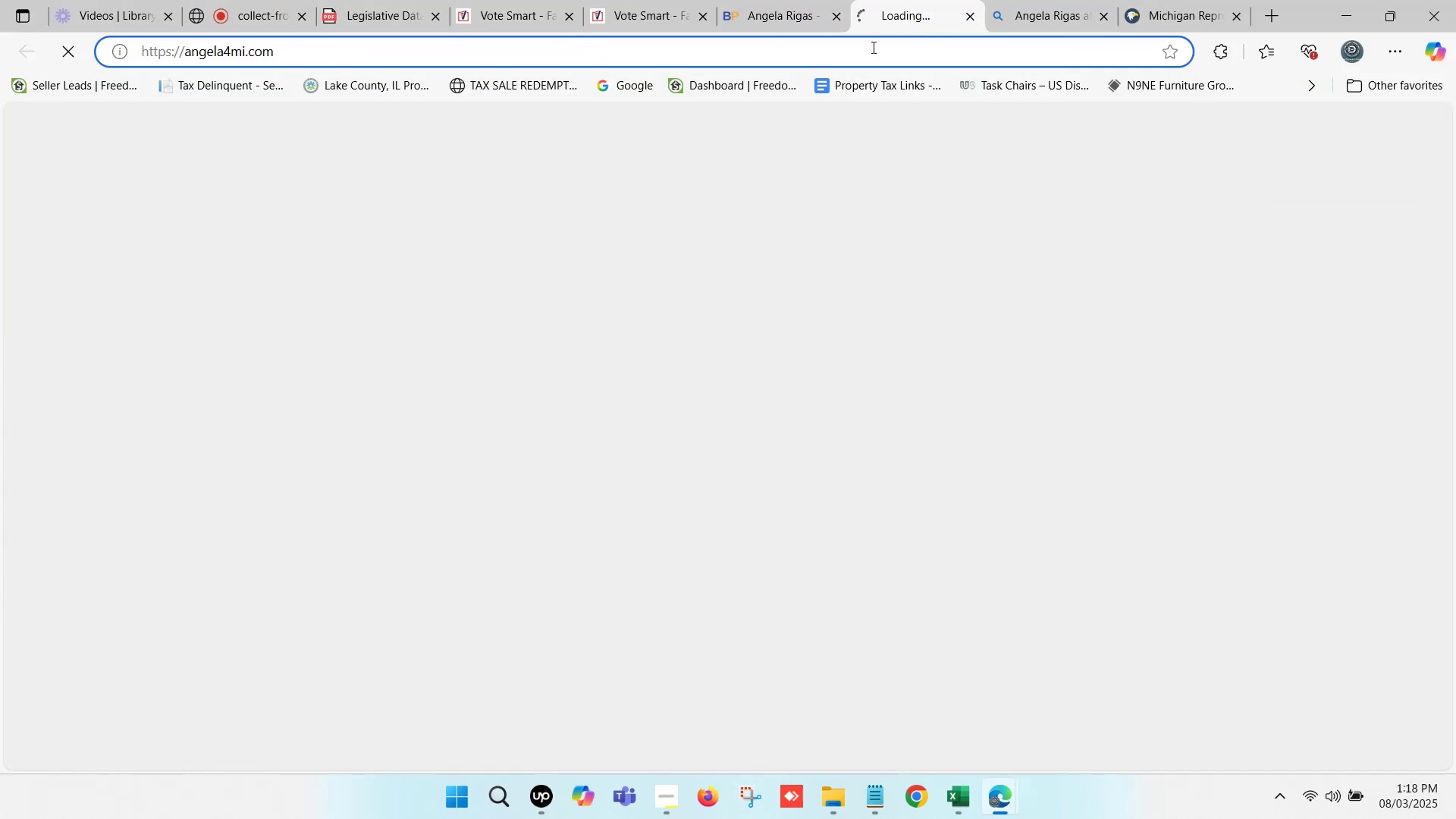 
left_click([872, 47])
 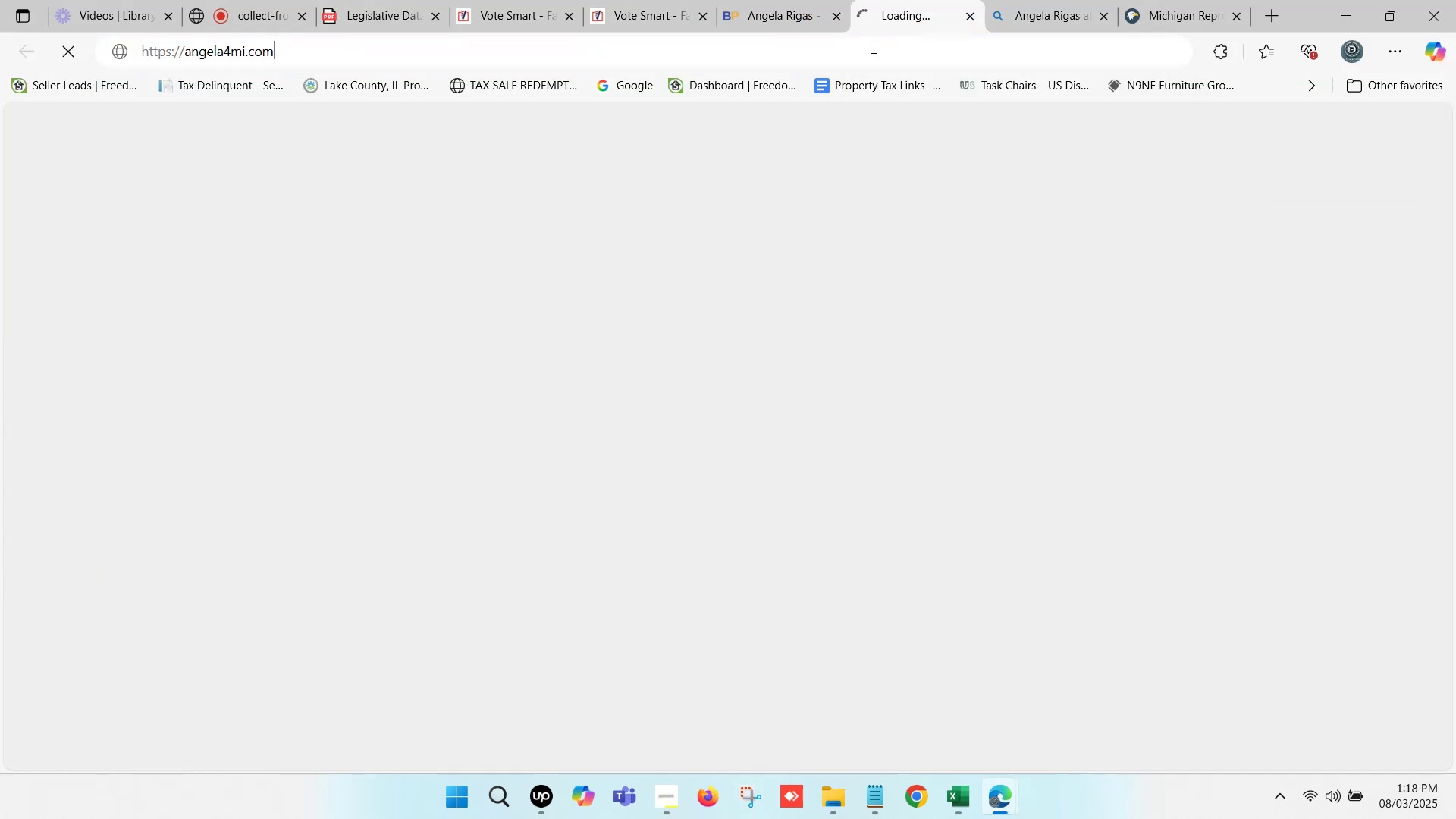 
key(Control+C)
 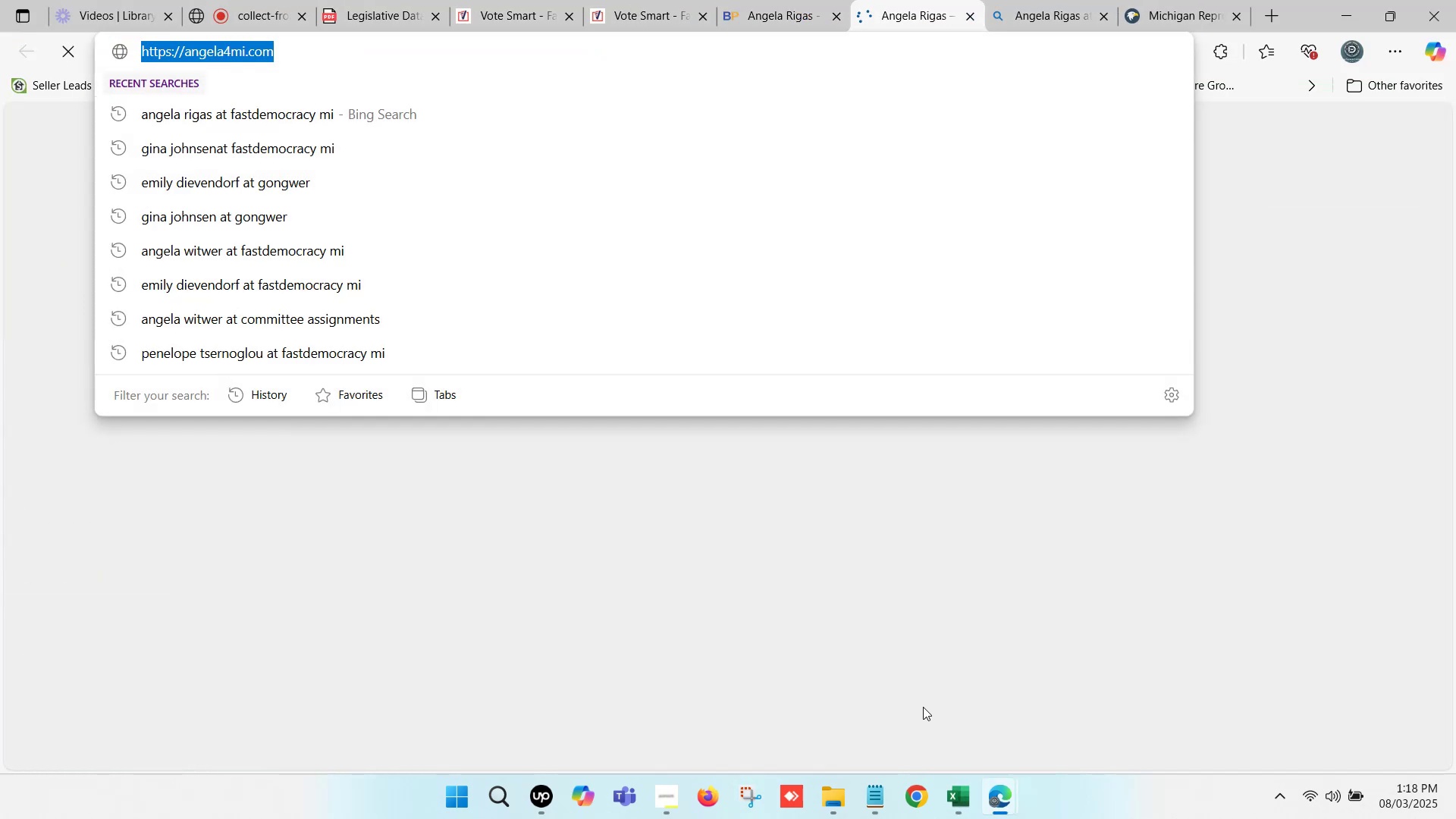 
left_click([945, 800])
 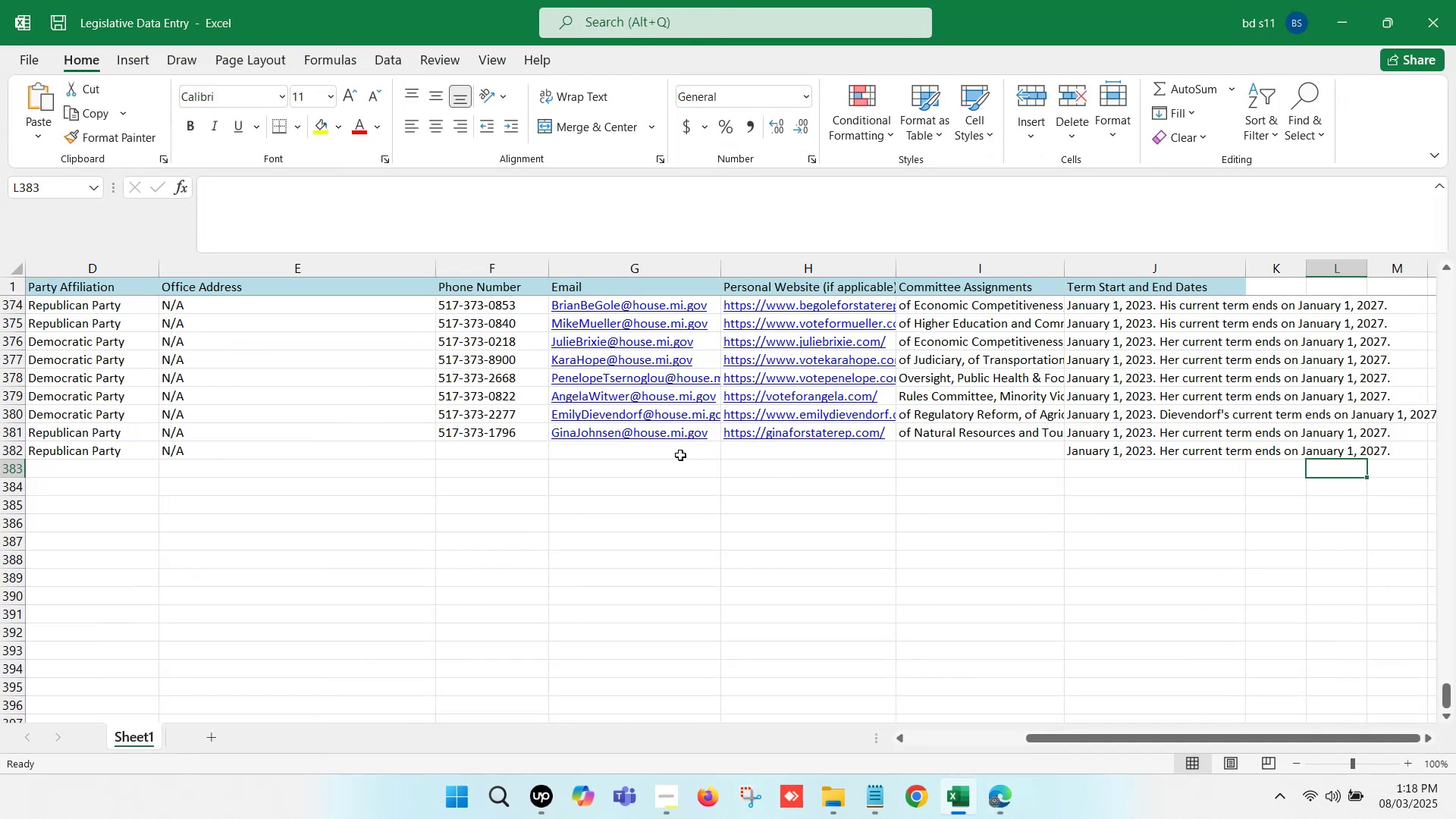 
left_click([629, 451])
 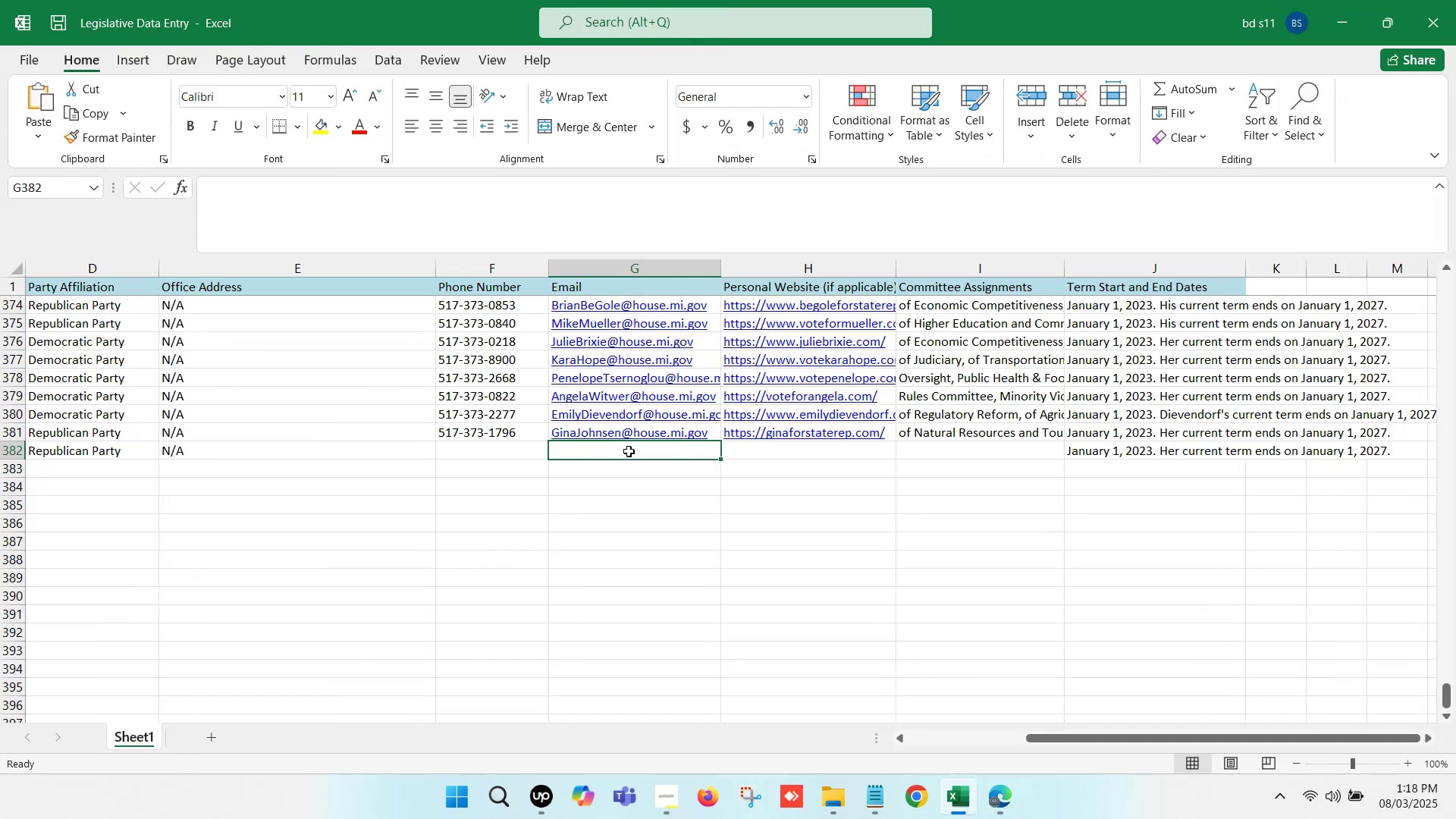 
left_click([629, 451])
 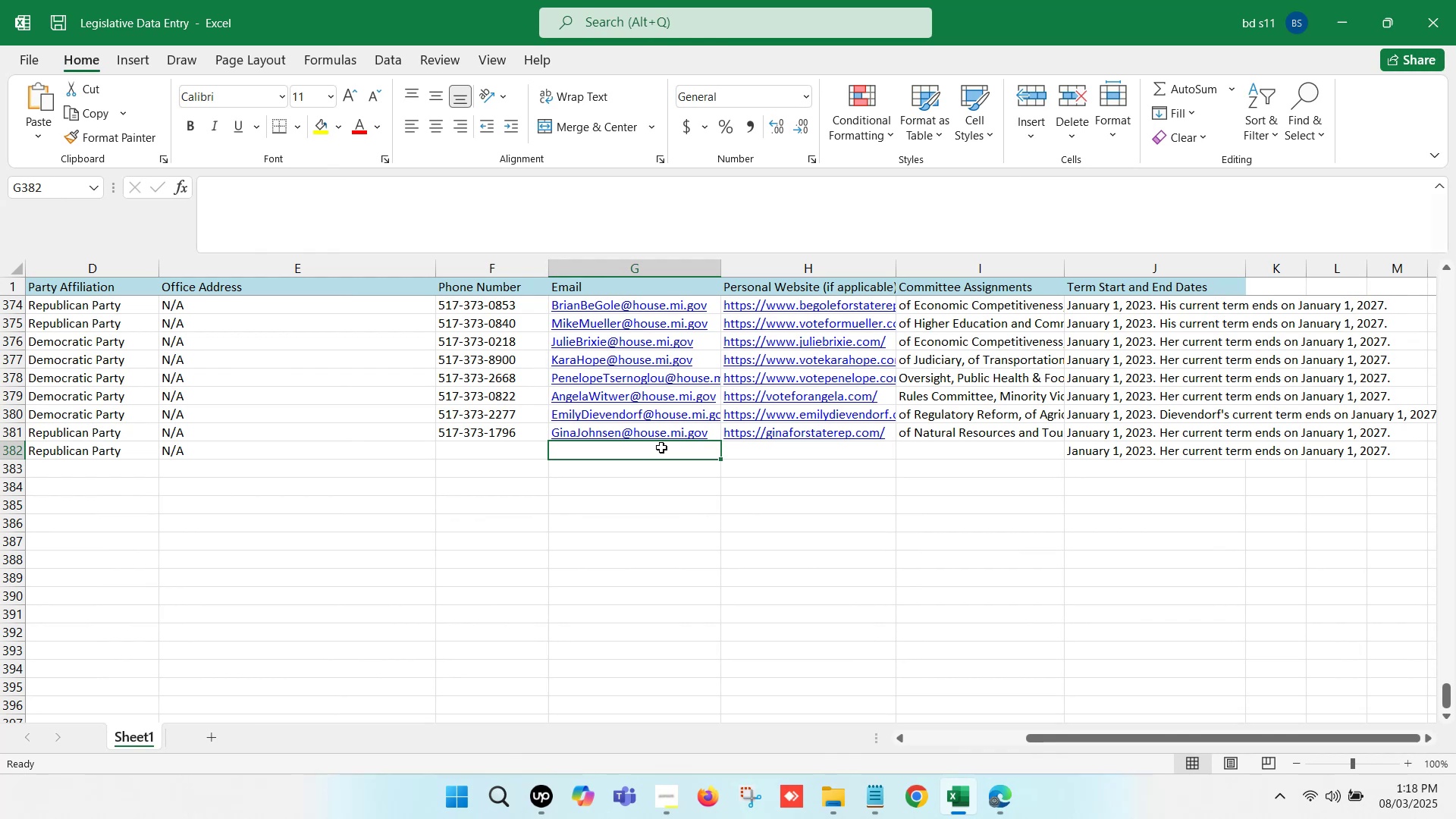 
left_click([757, 449])
 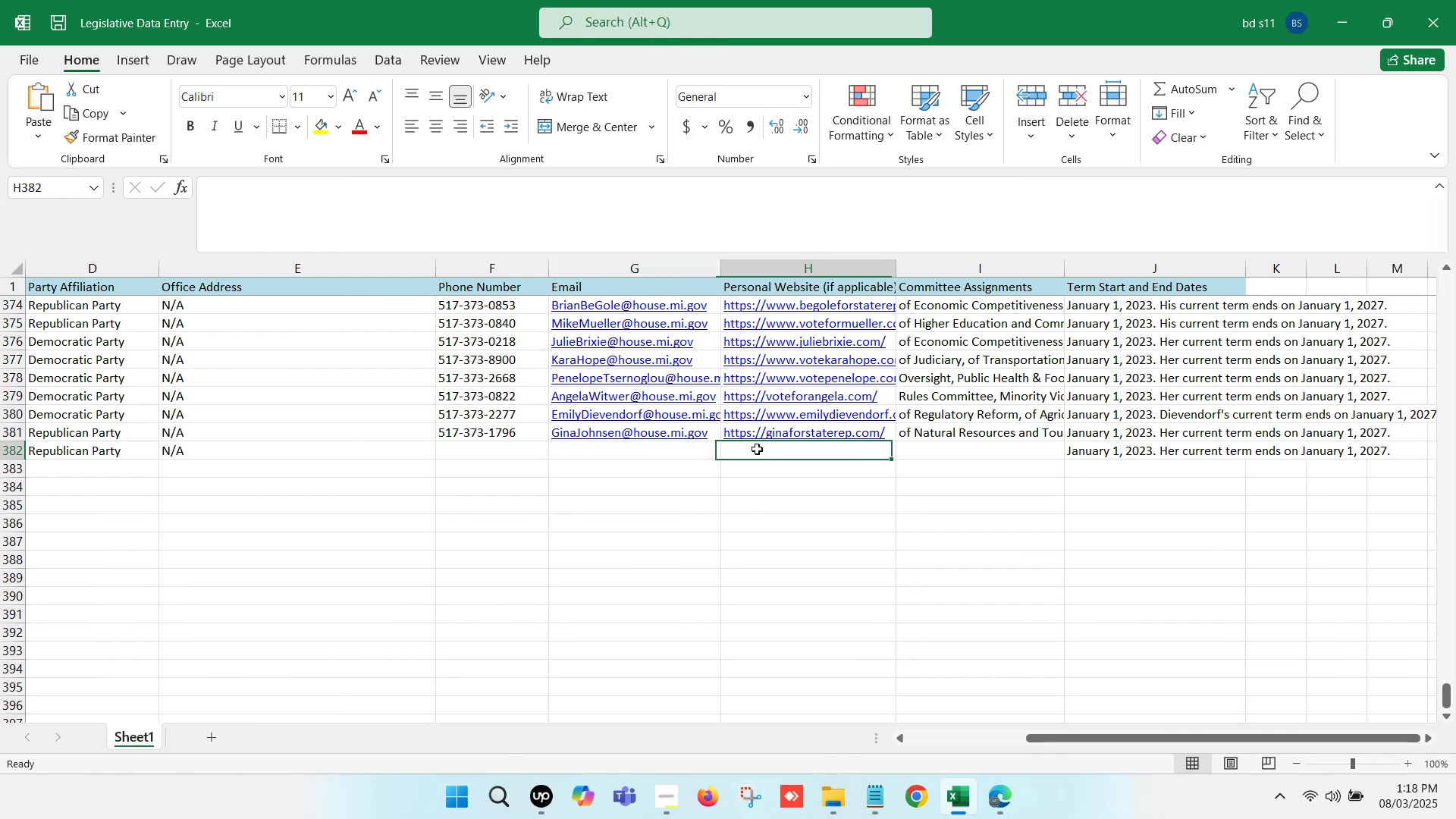 
hold_key(key=ControlLeft, duration=0.38)
 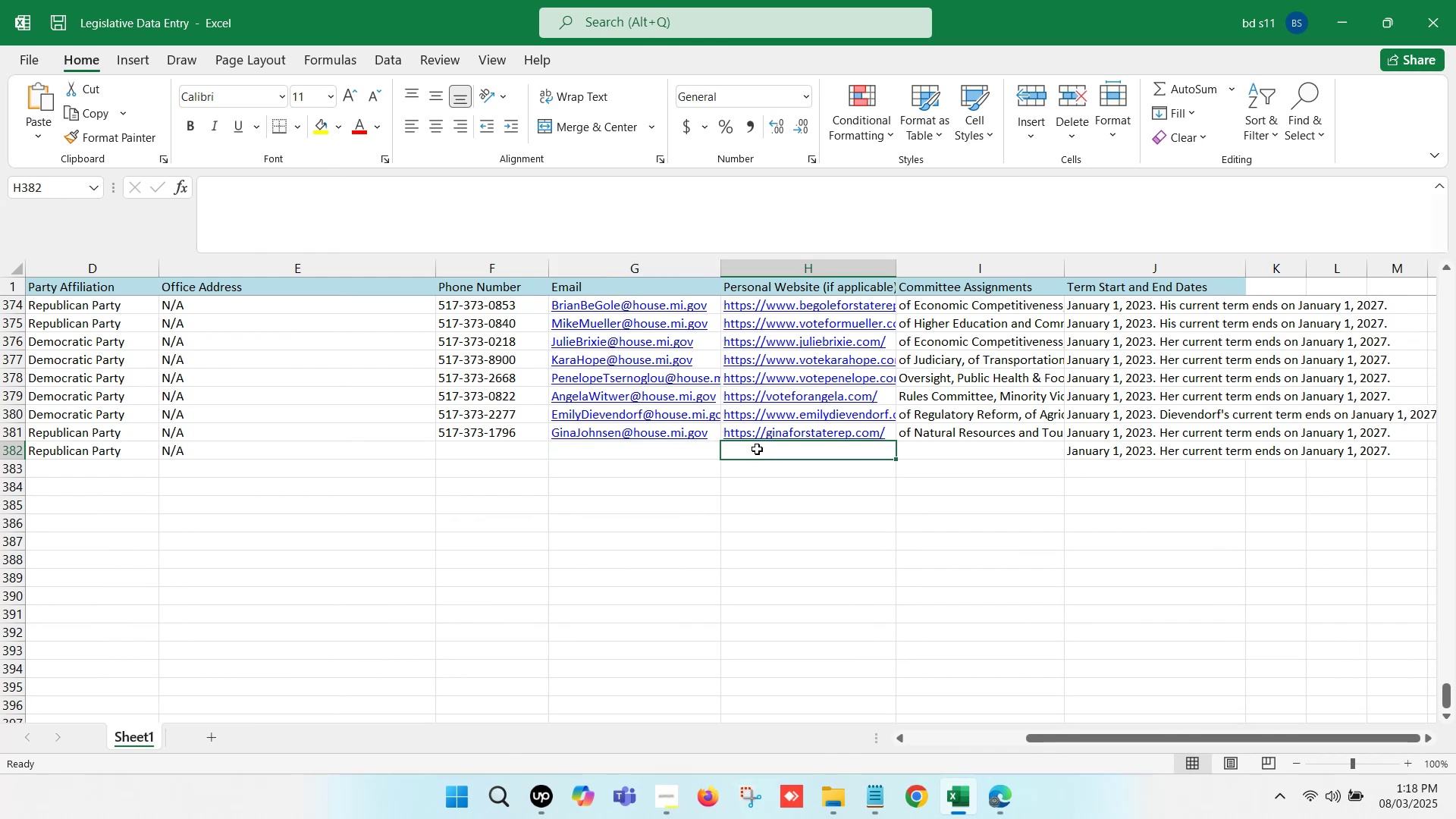 
double_click([757, 449])
 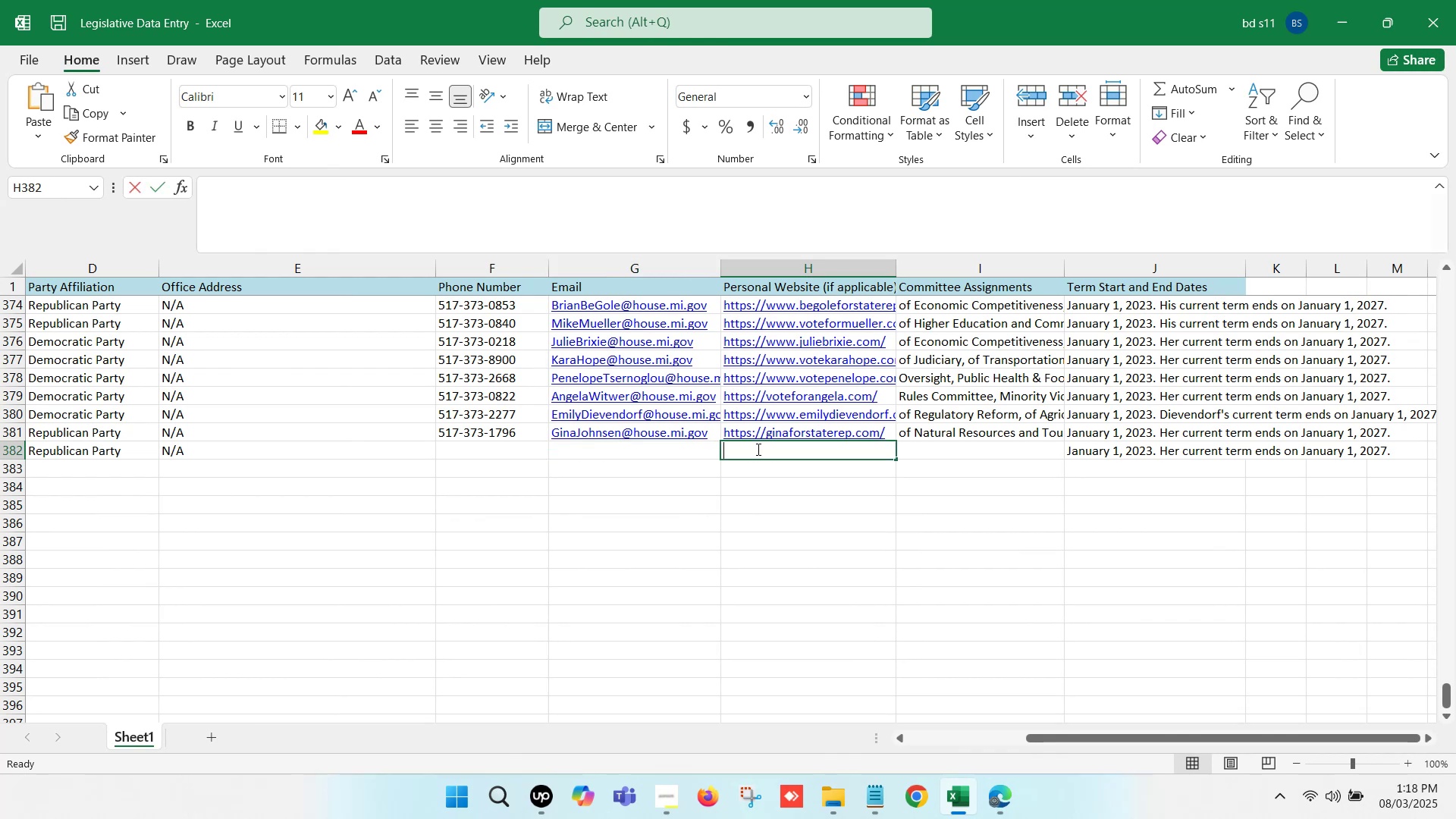 
key(Control+V)
 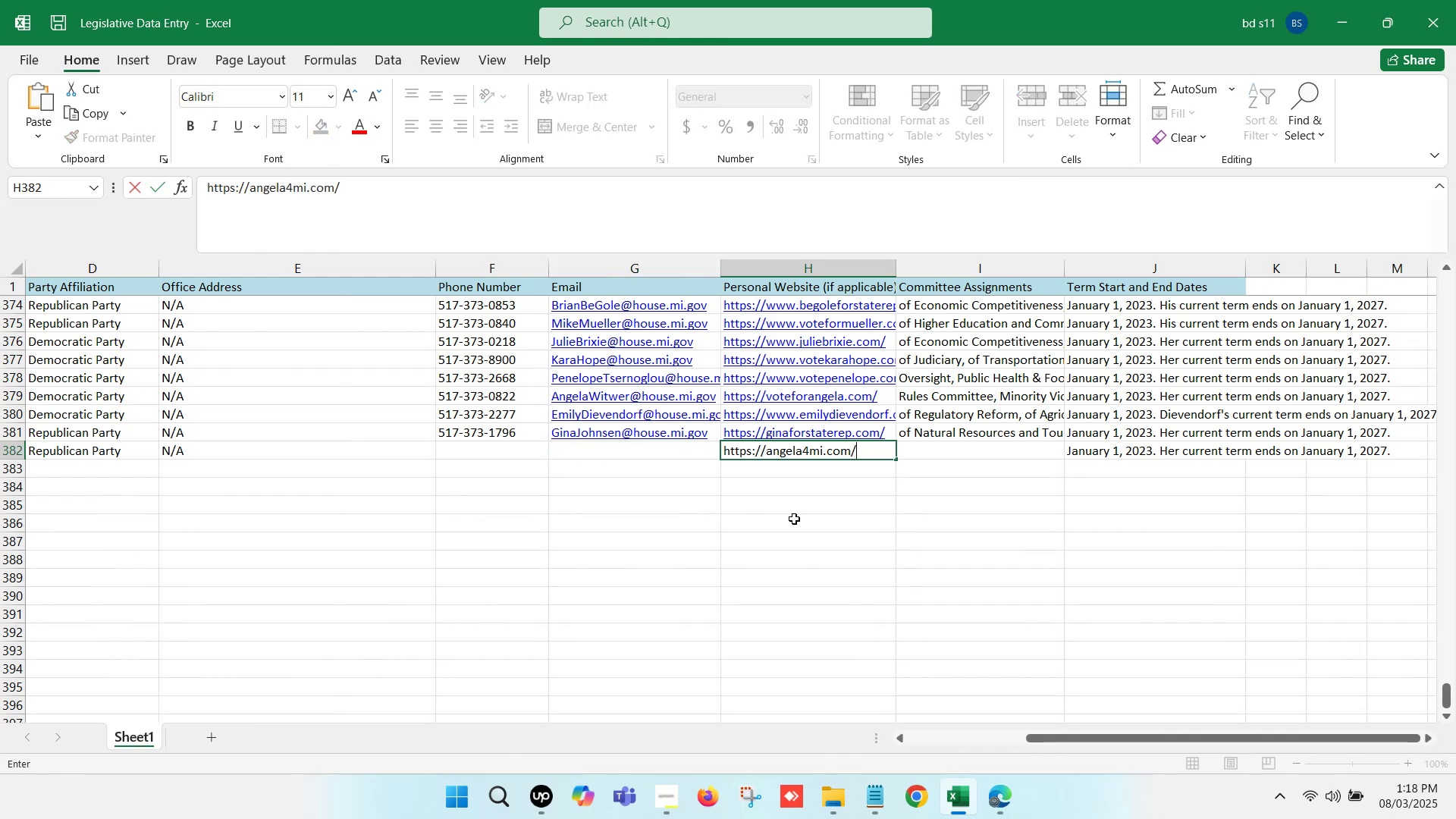 
left_click([808, 540])
 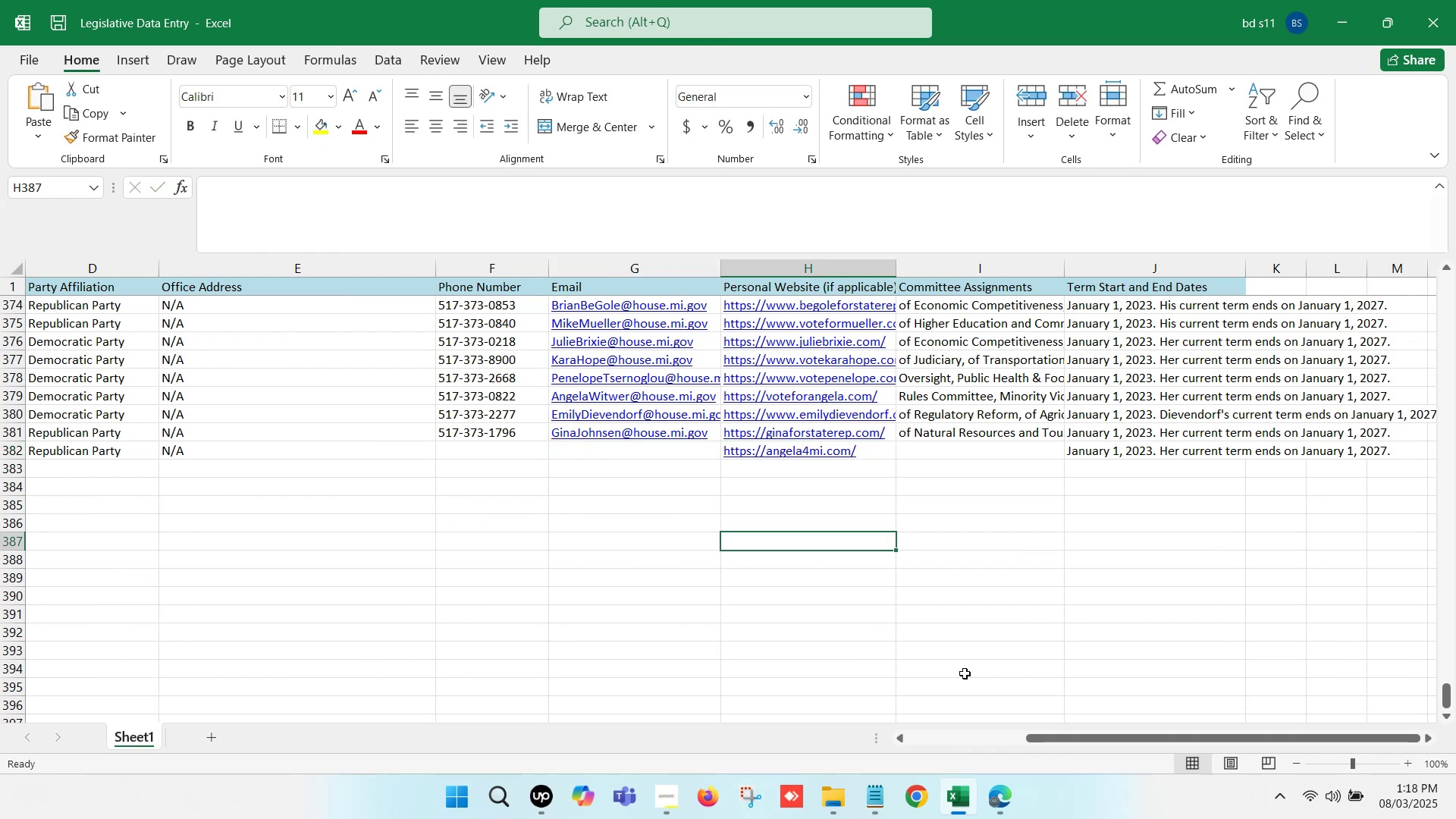 
wait(6.43)
 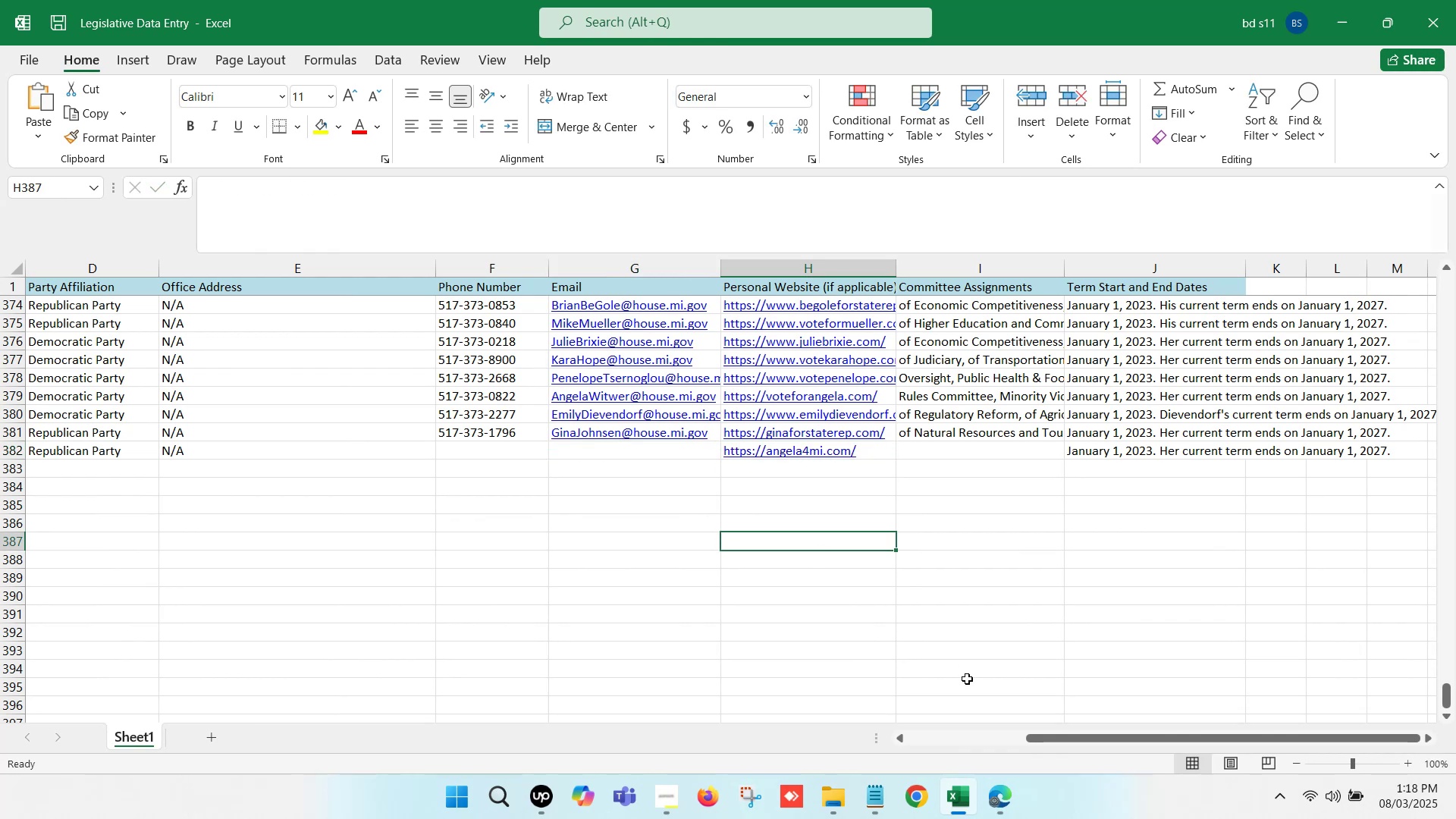 
left_click([974, 806])
 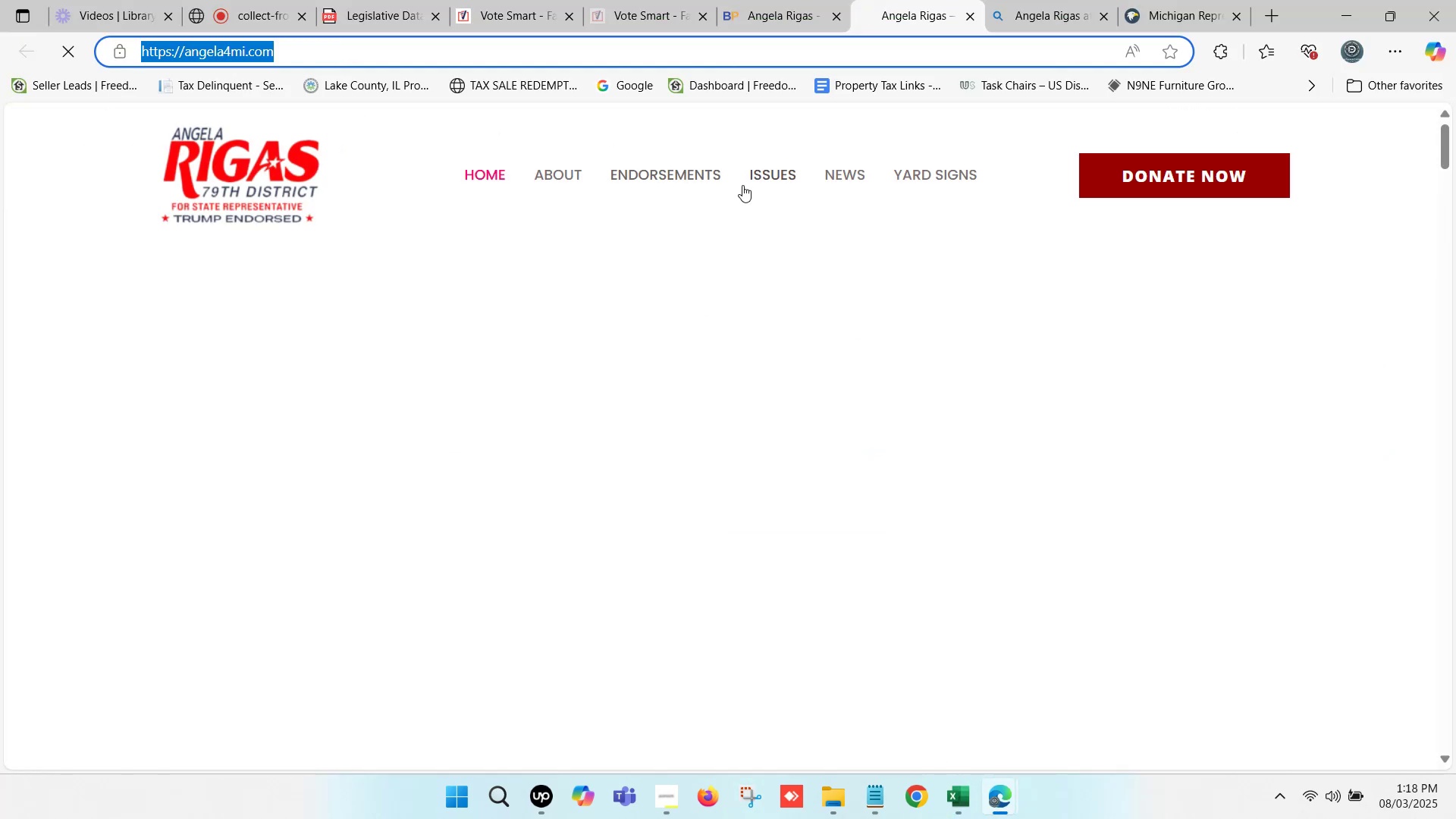 
double_click([756, 0])
 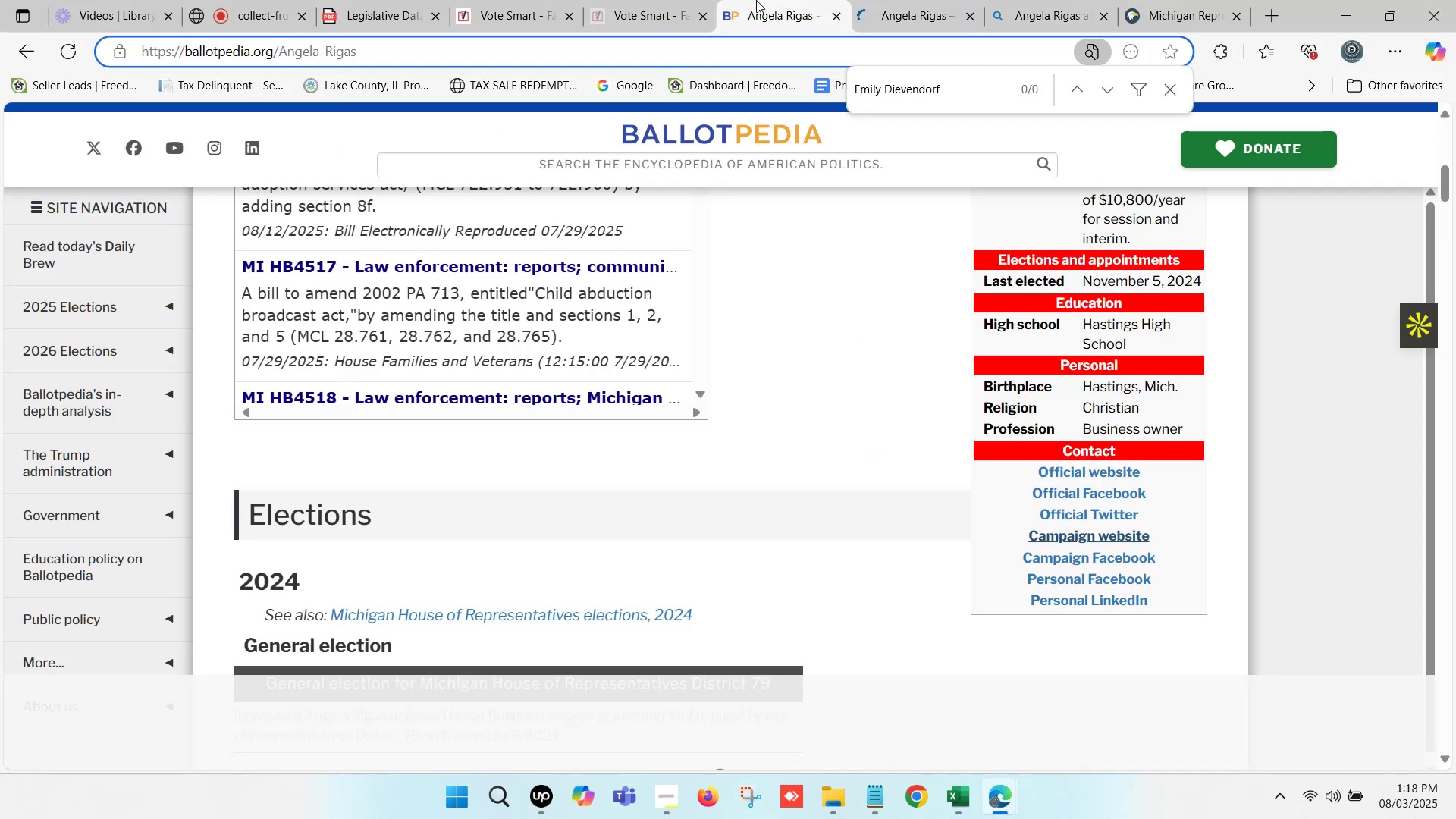 
triple_click([756, 0])
 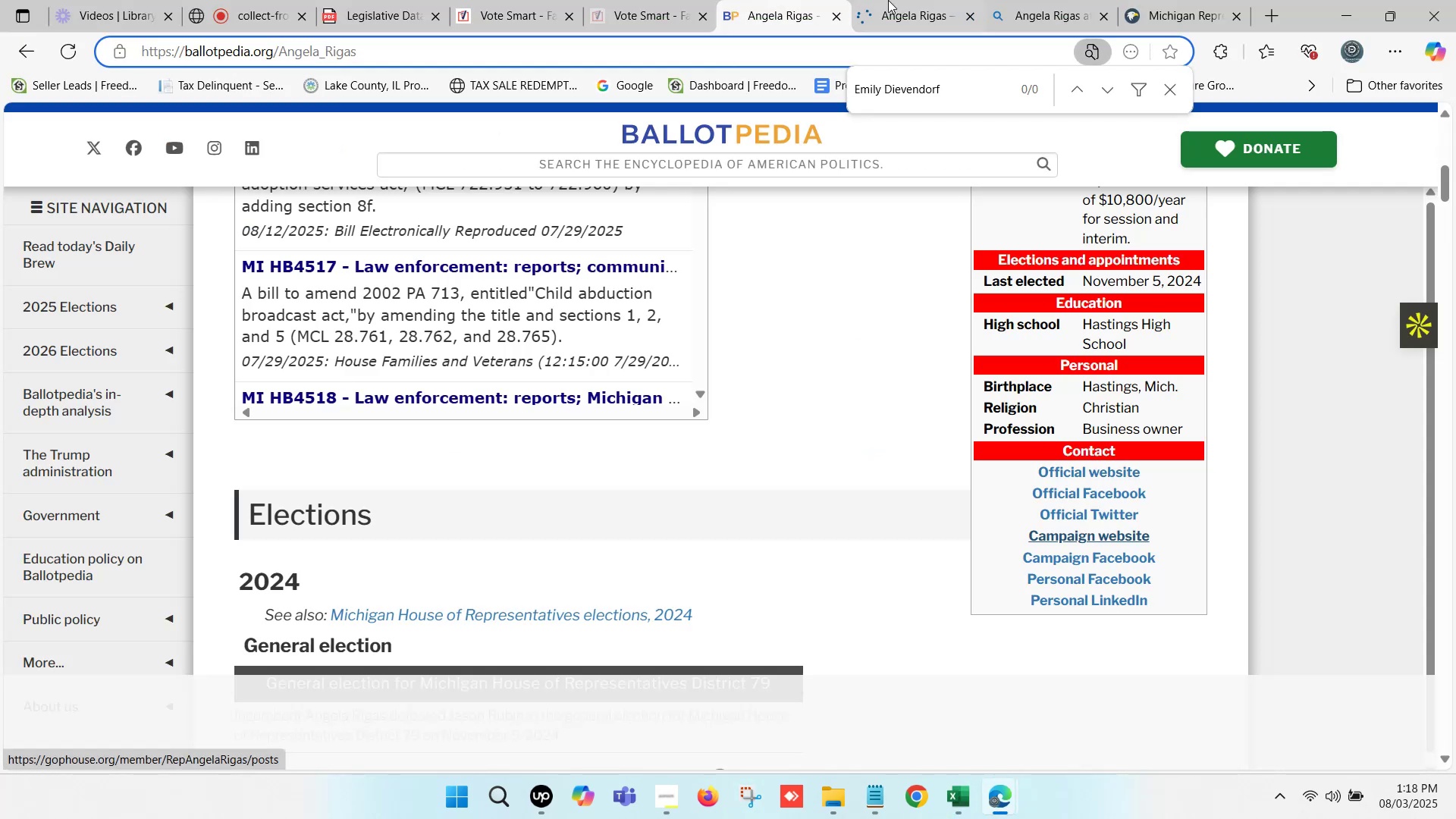 
double_click([922, 0])
 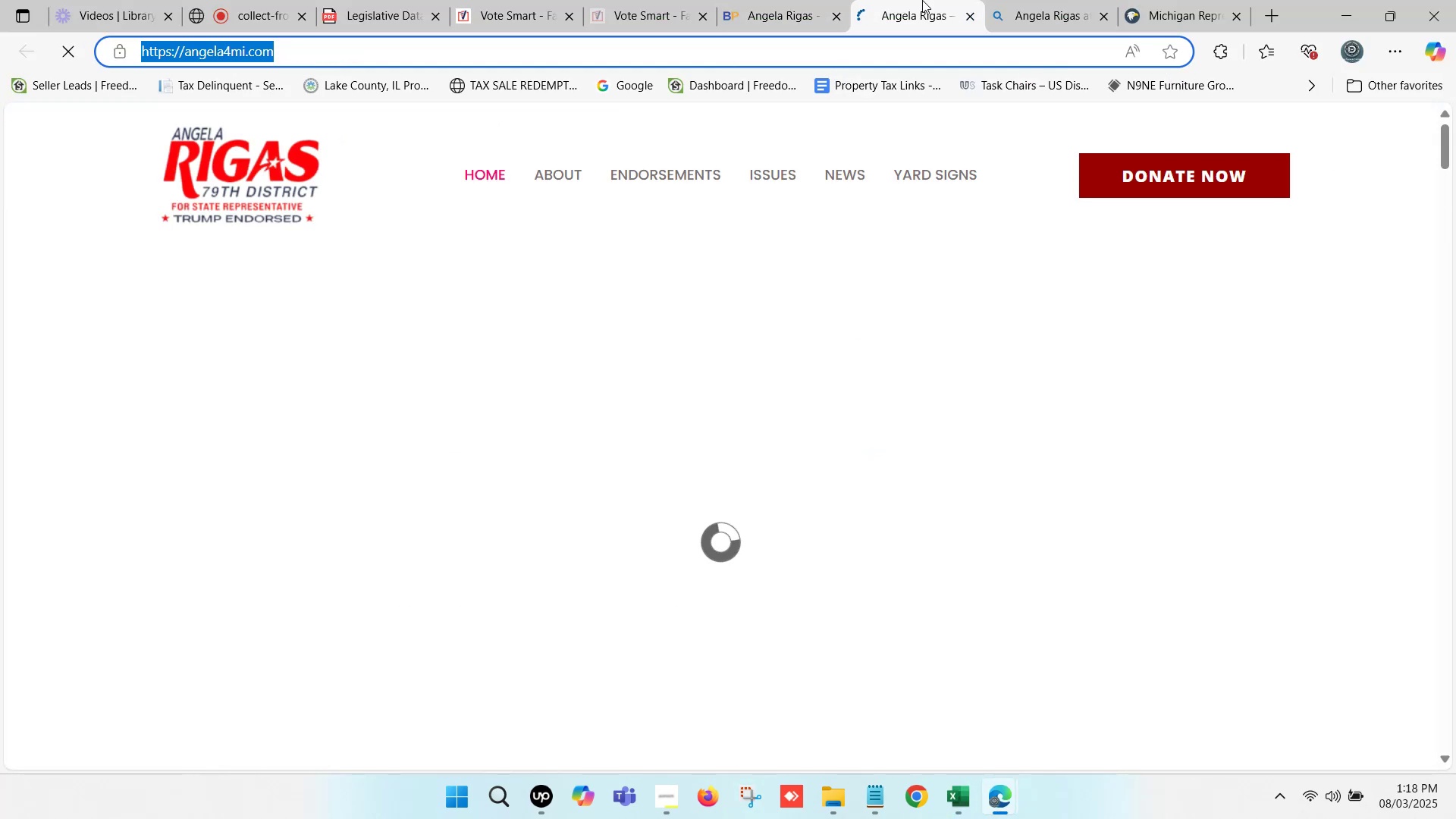 
triple_click([922, 0])
 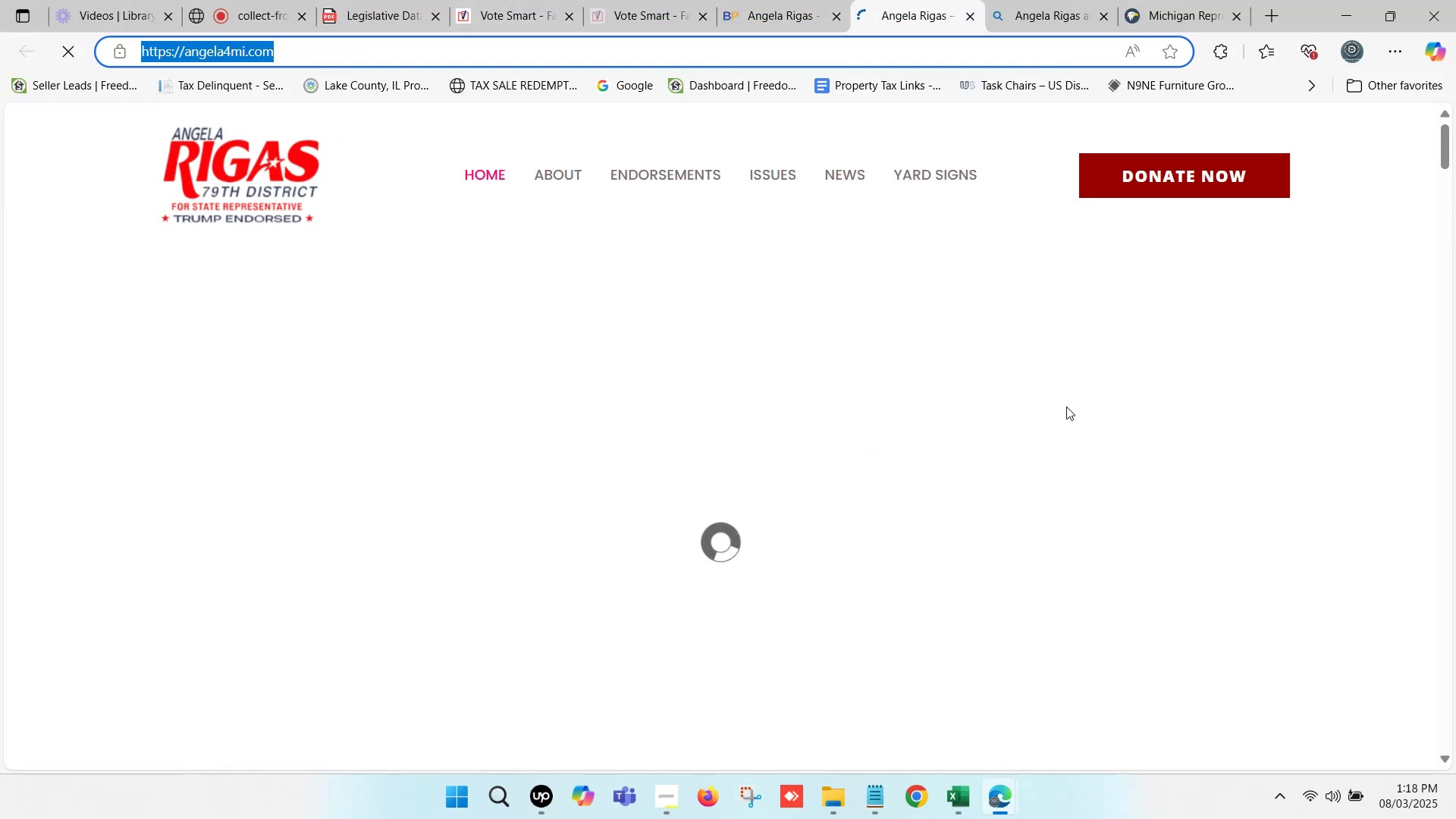 
double_click([1054, 0])
 